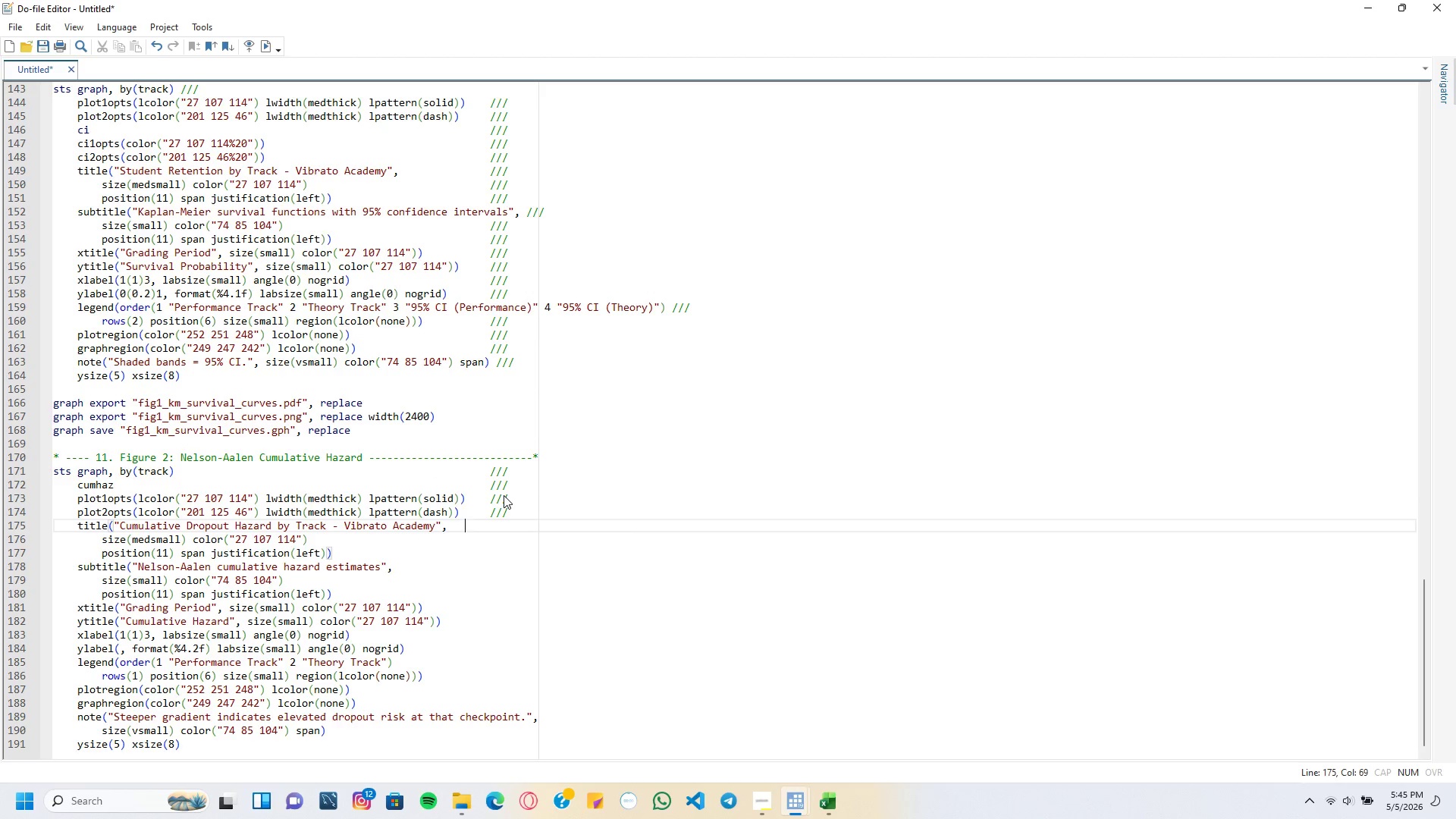 
key(Tab)
 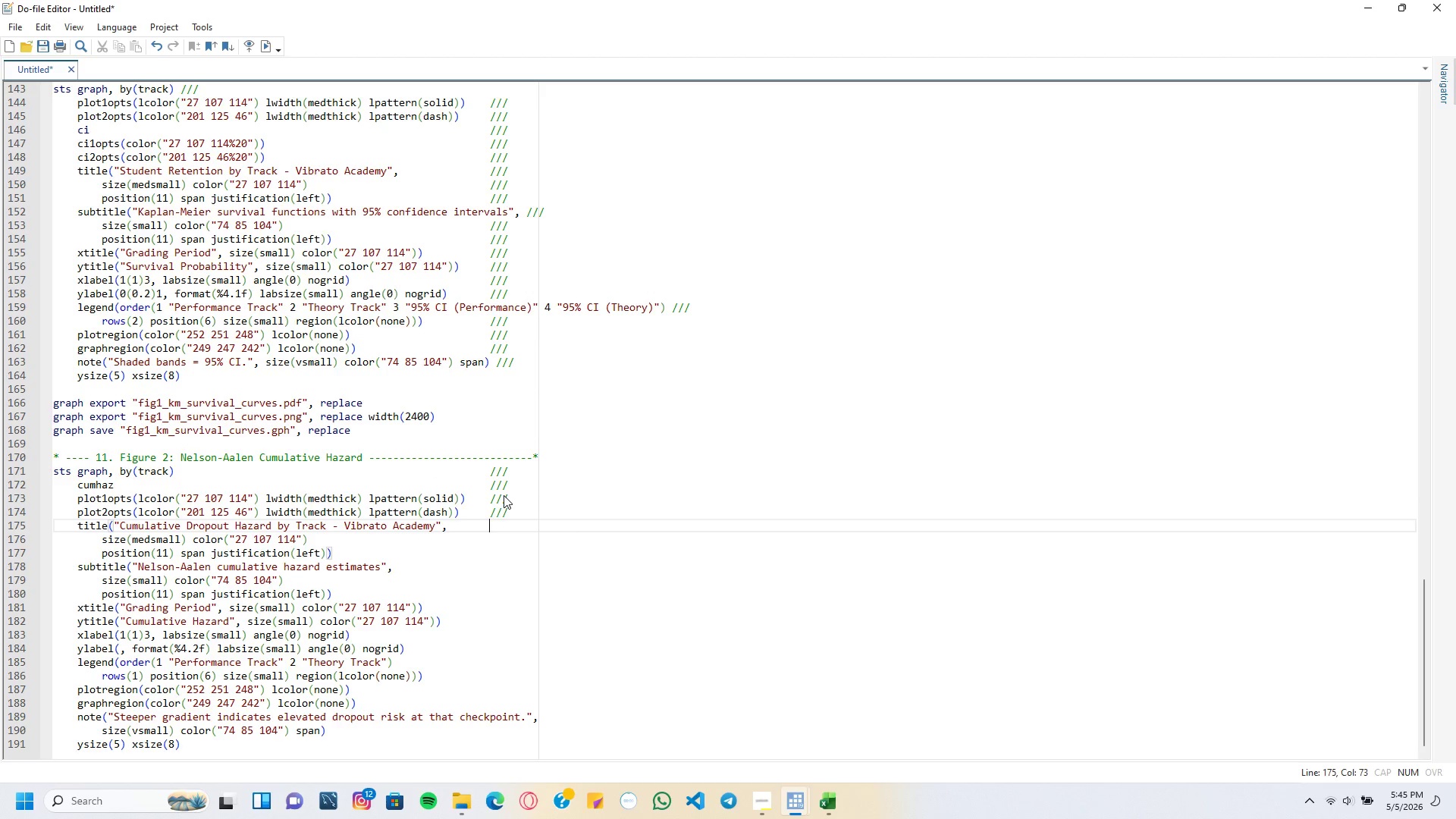 
key(Slash)
 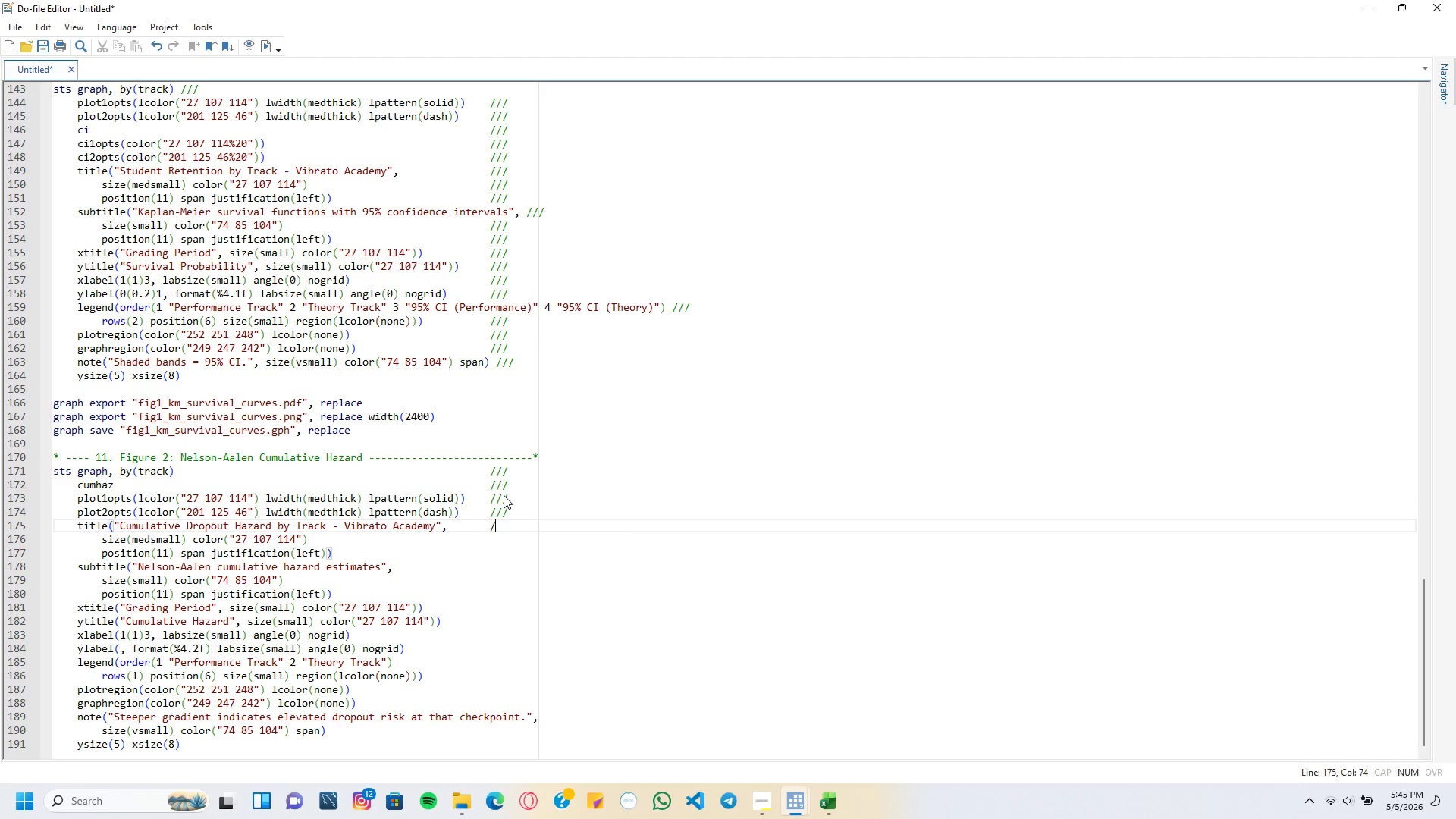 
key(Slash)
 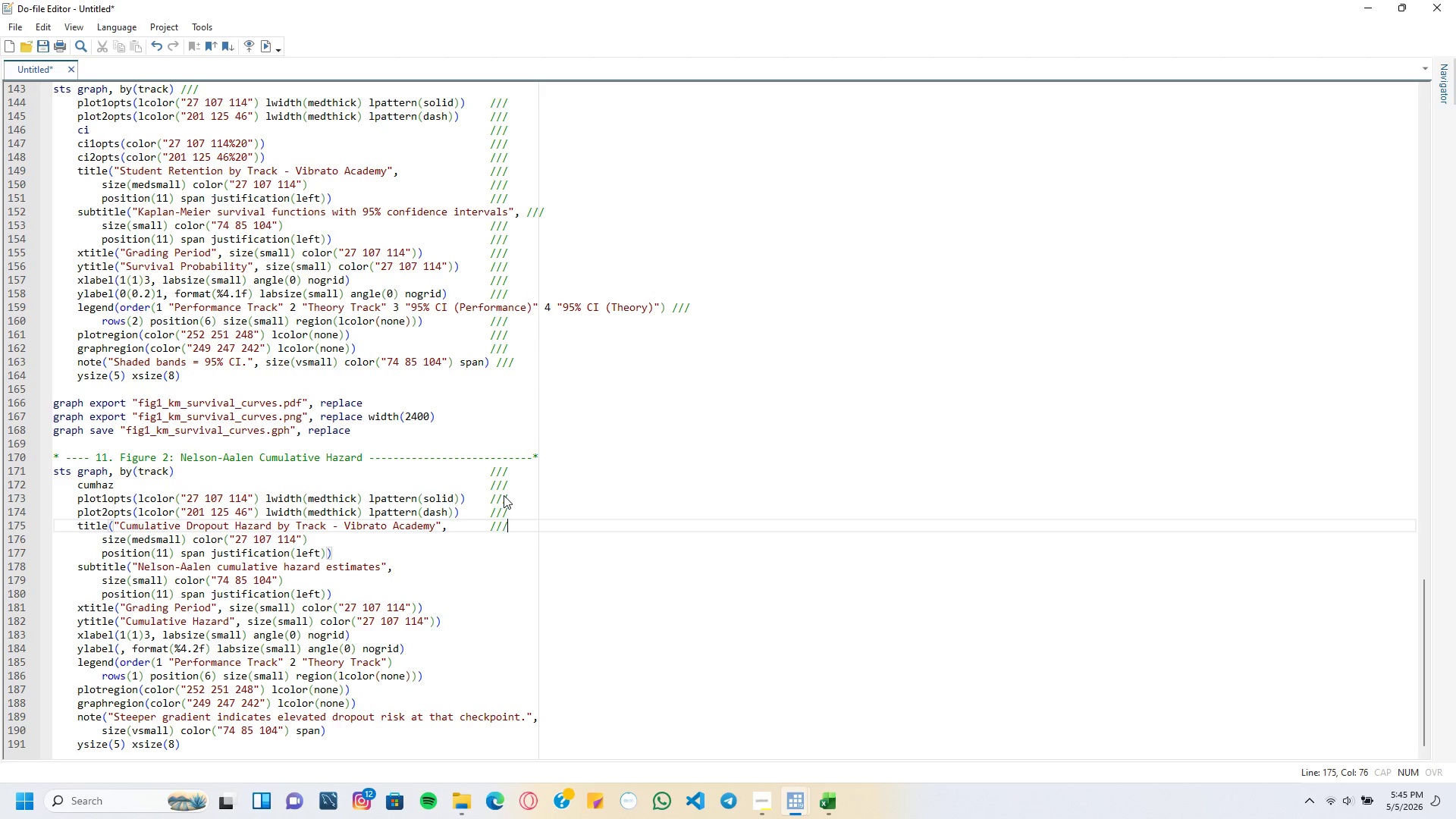 
key(Slash)
 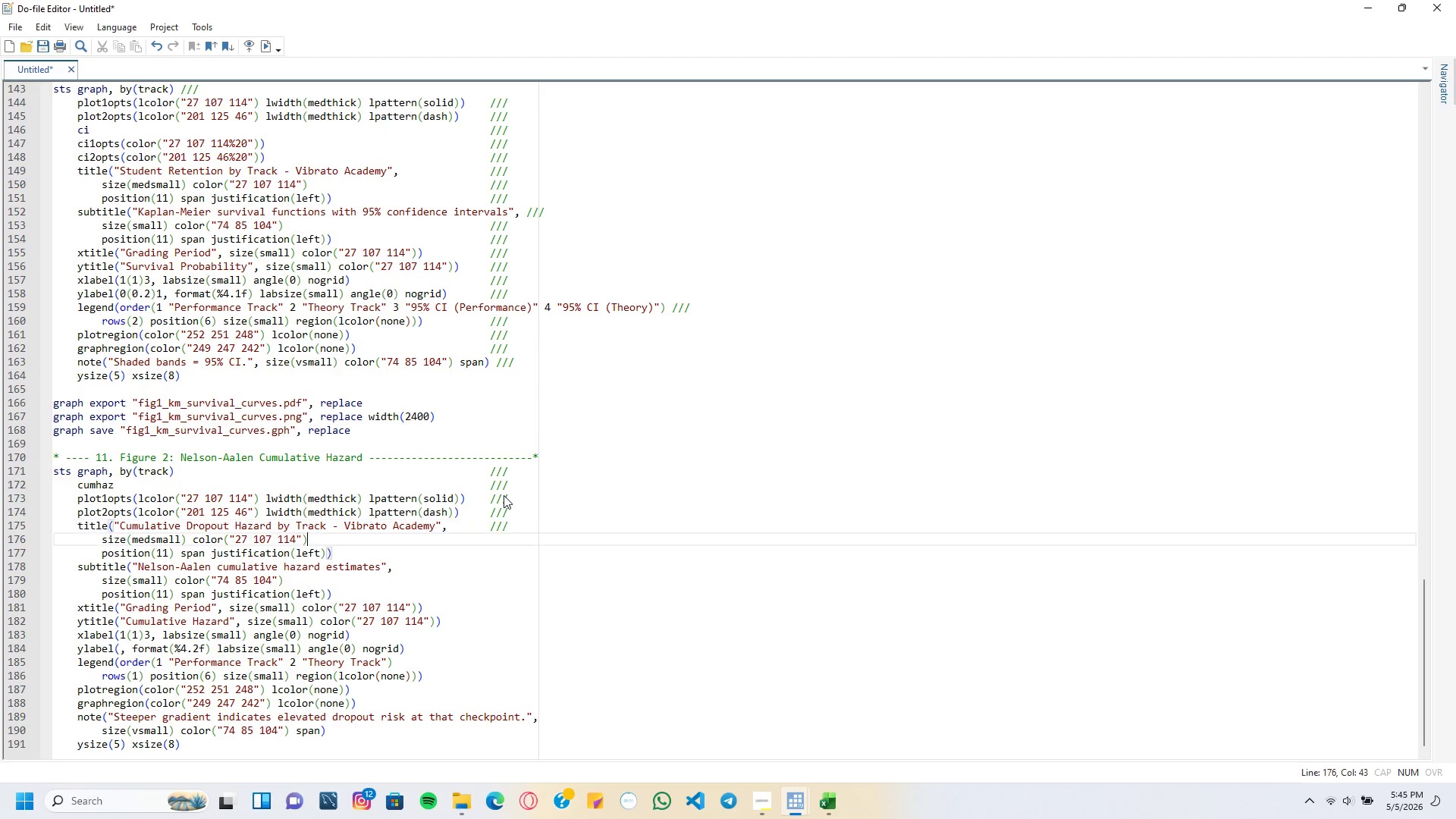 
key(ArrowDown)
 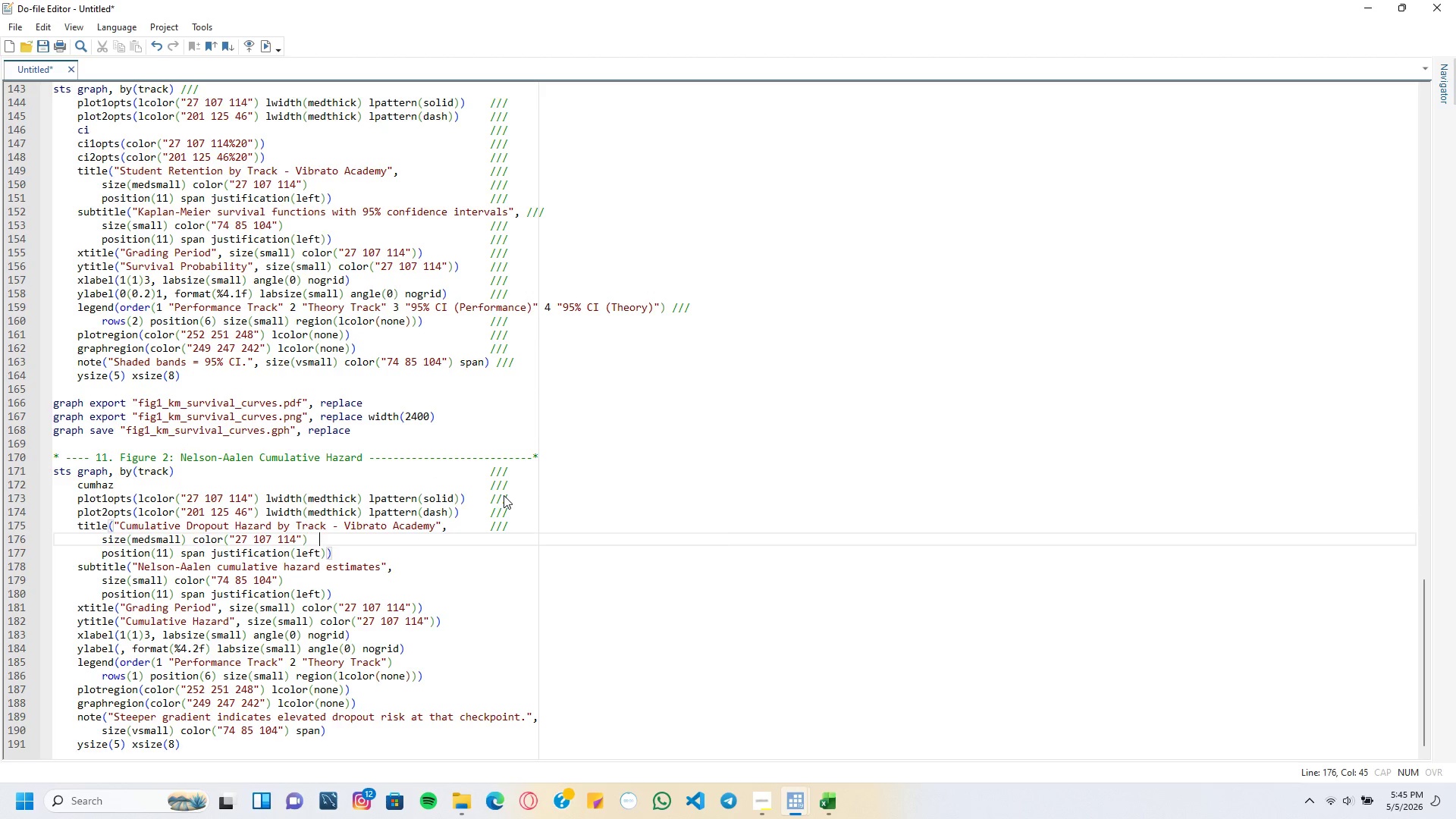 
key(Tab)
 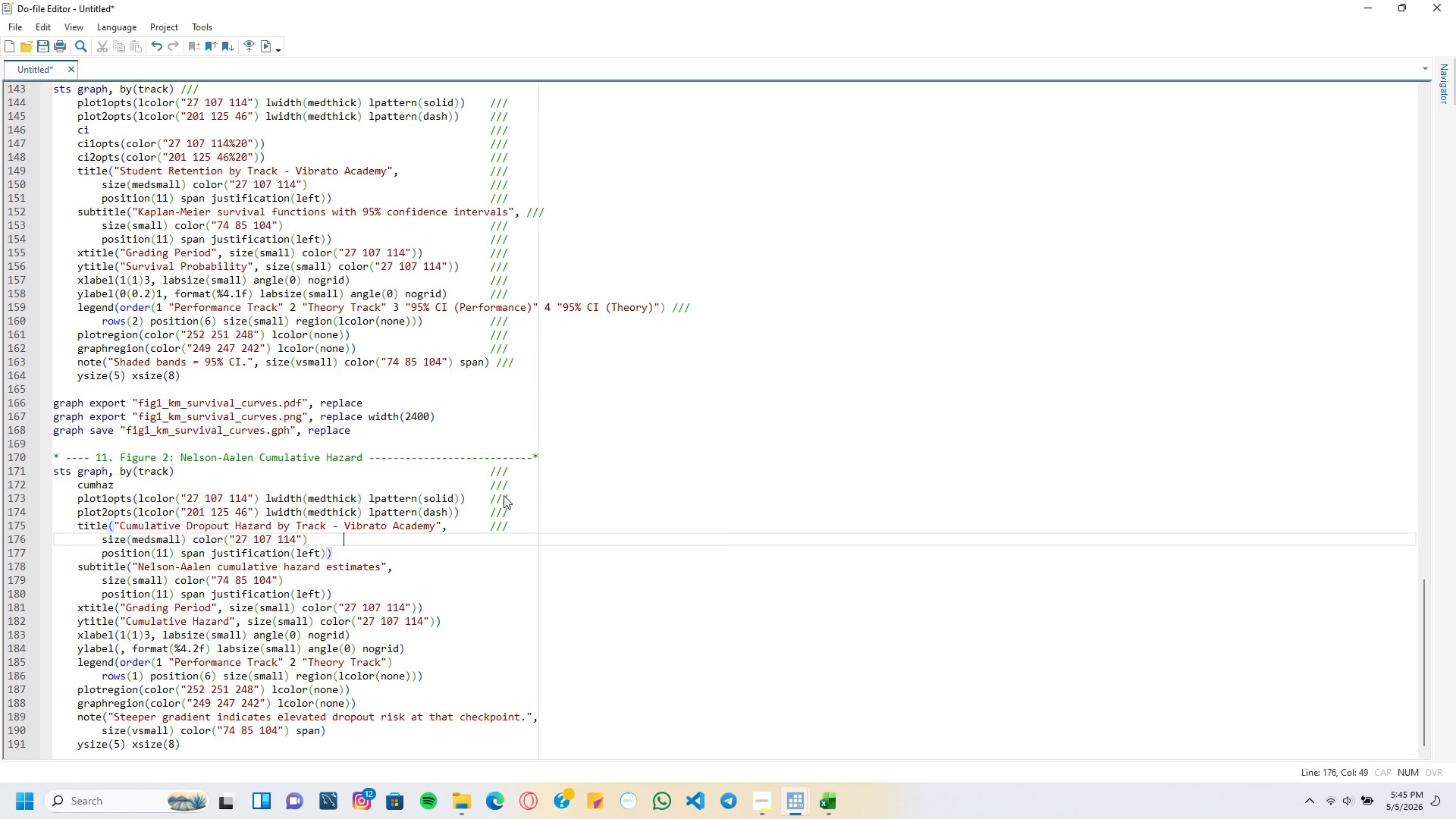 
key(Tab)
 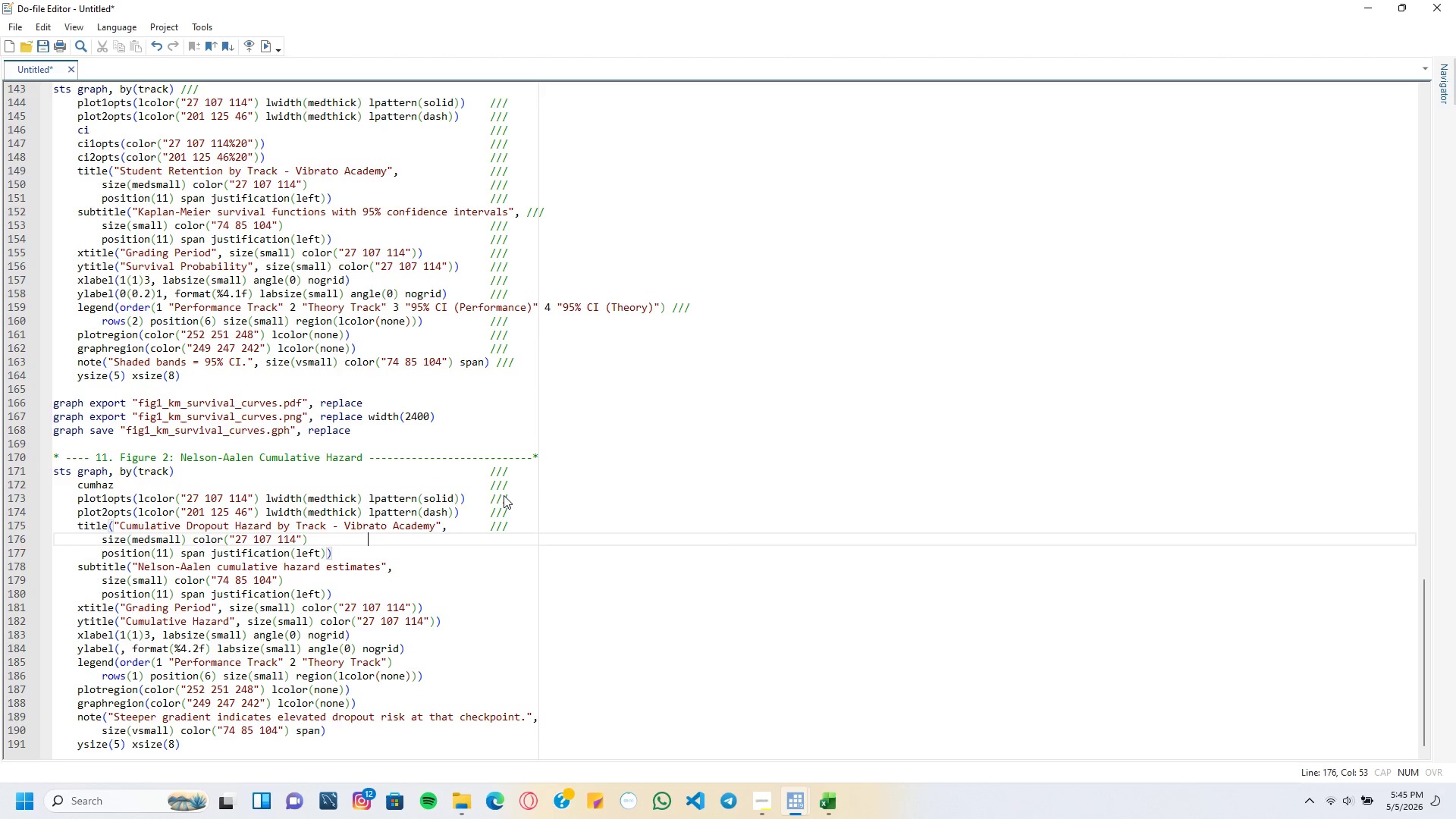 
key(Tab)
 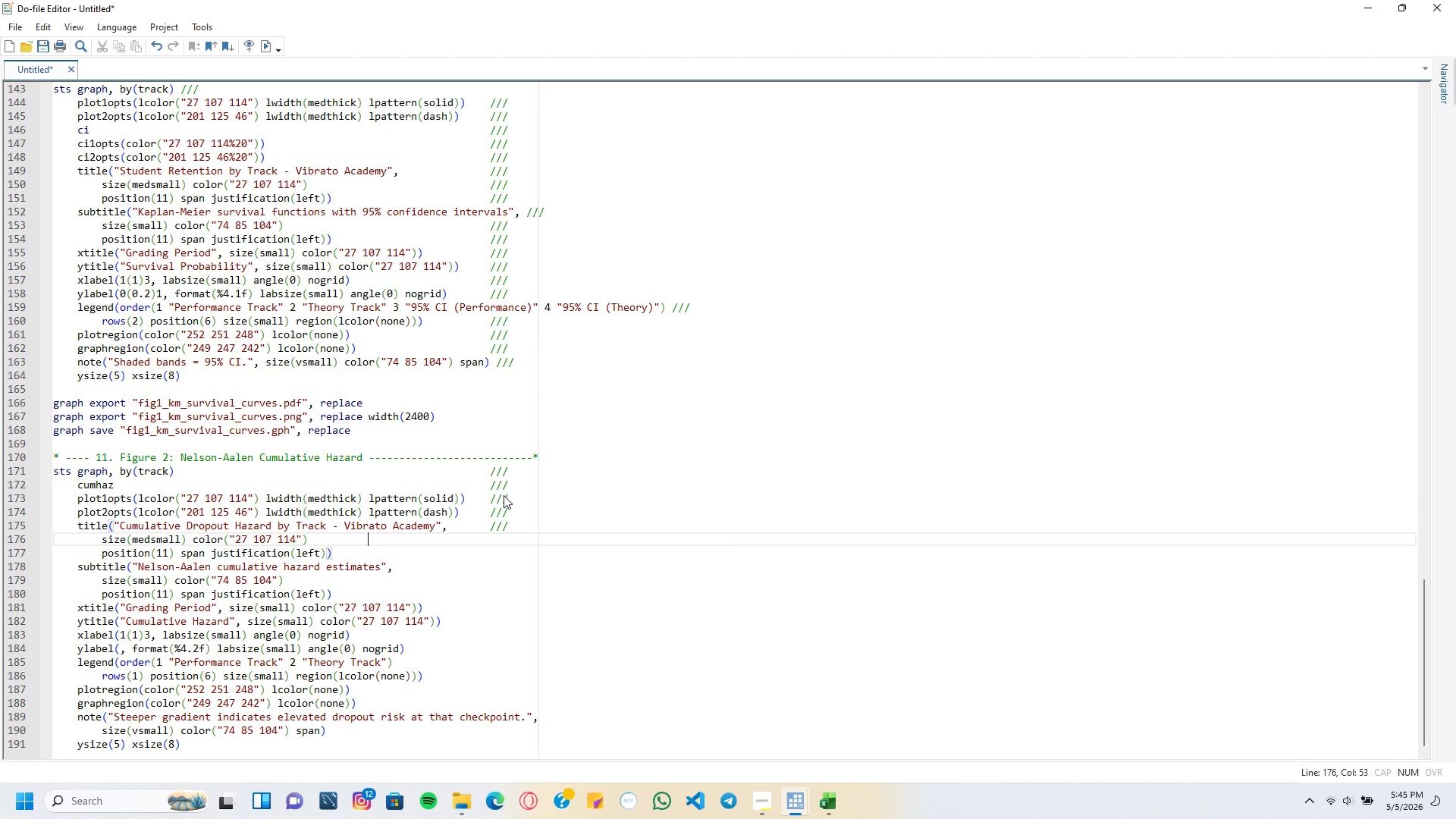 
key(Tab)
 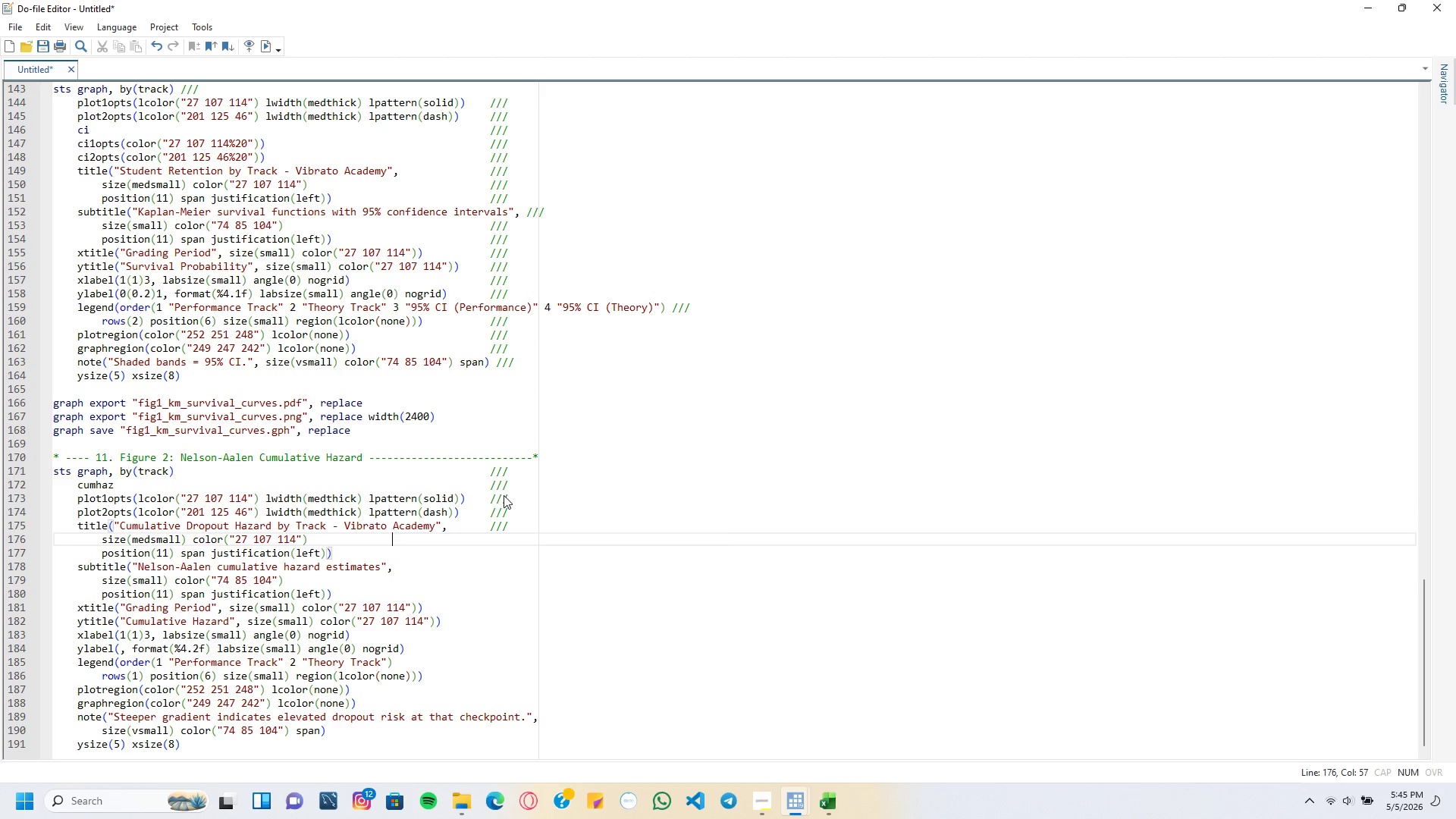 
key(Tab)
 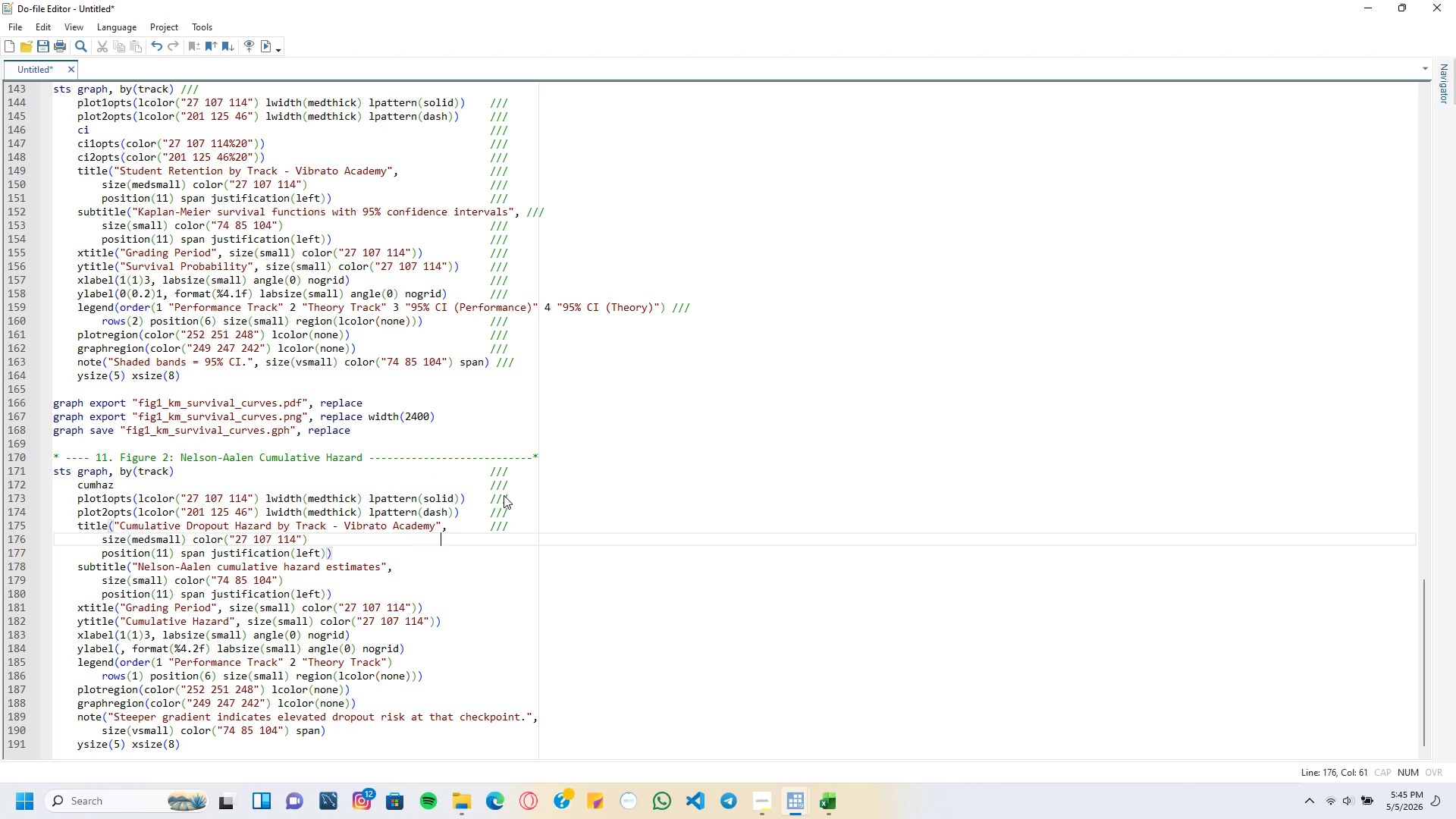 
key(Tab)
 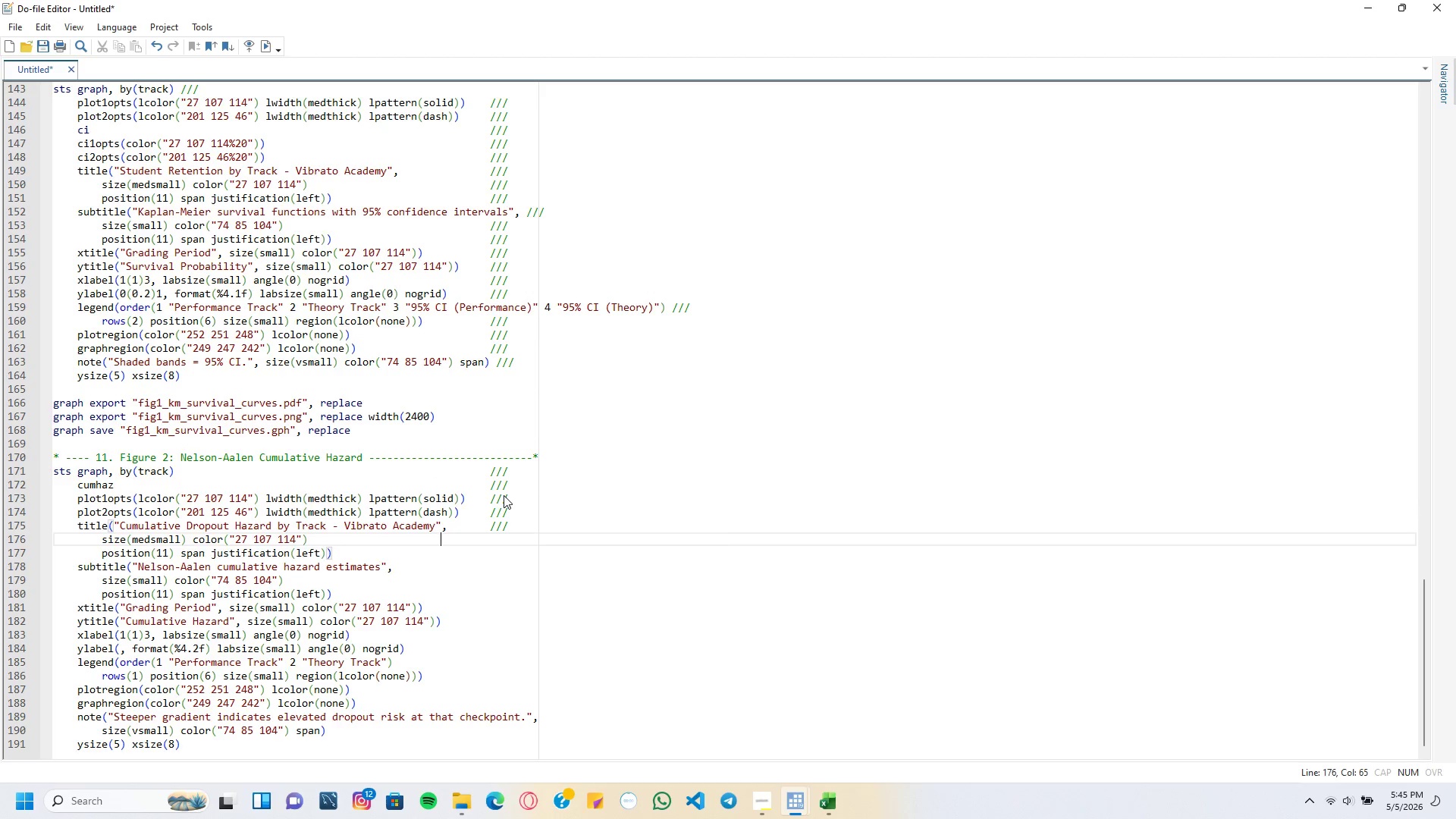 
key(Tab)
 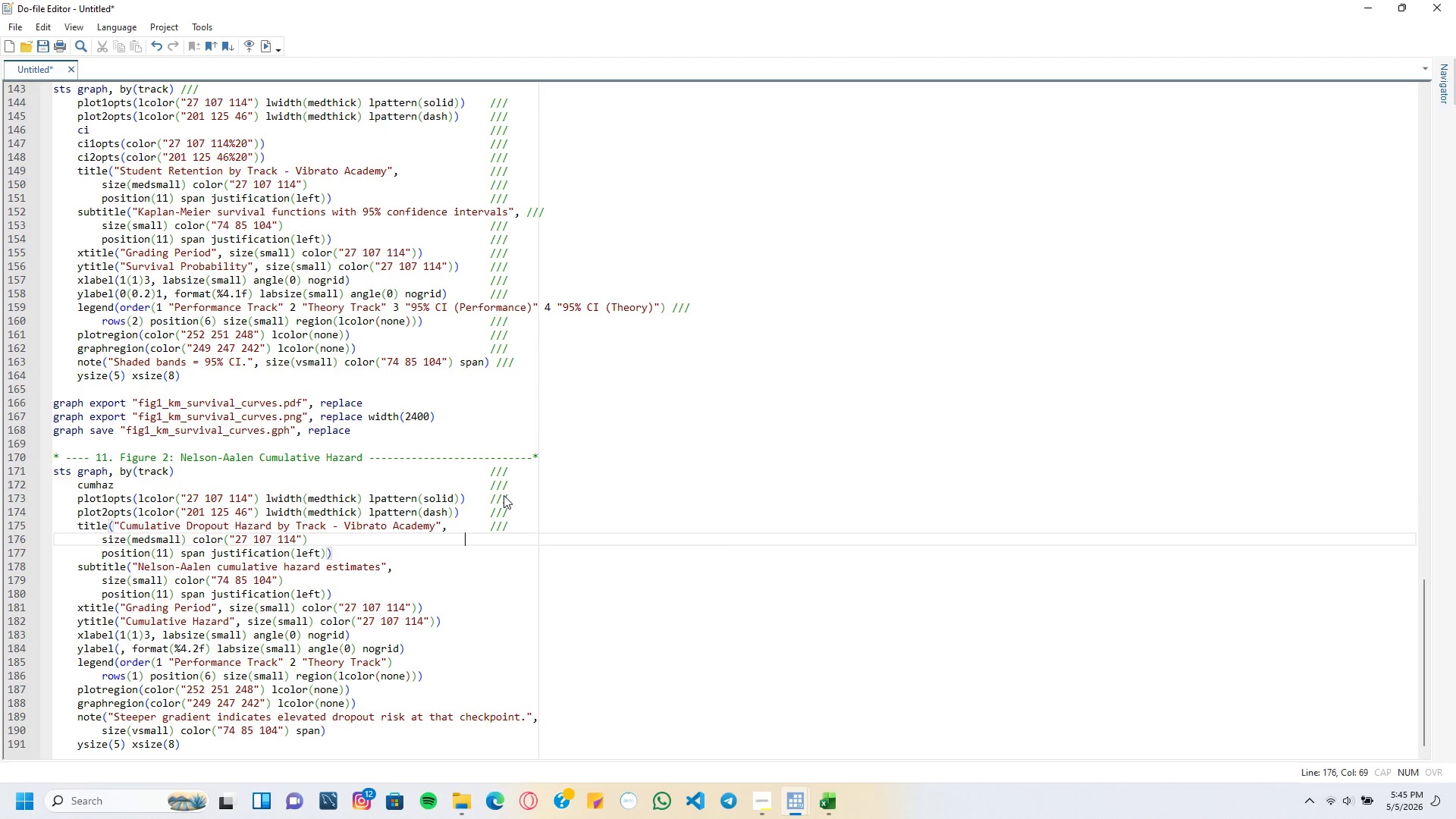 
key(Tab)
 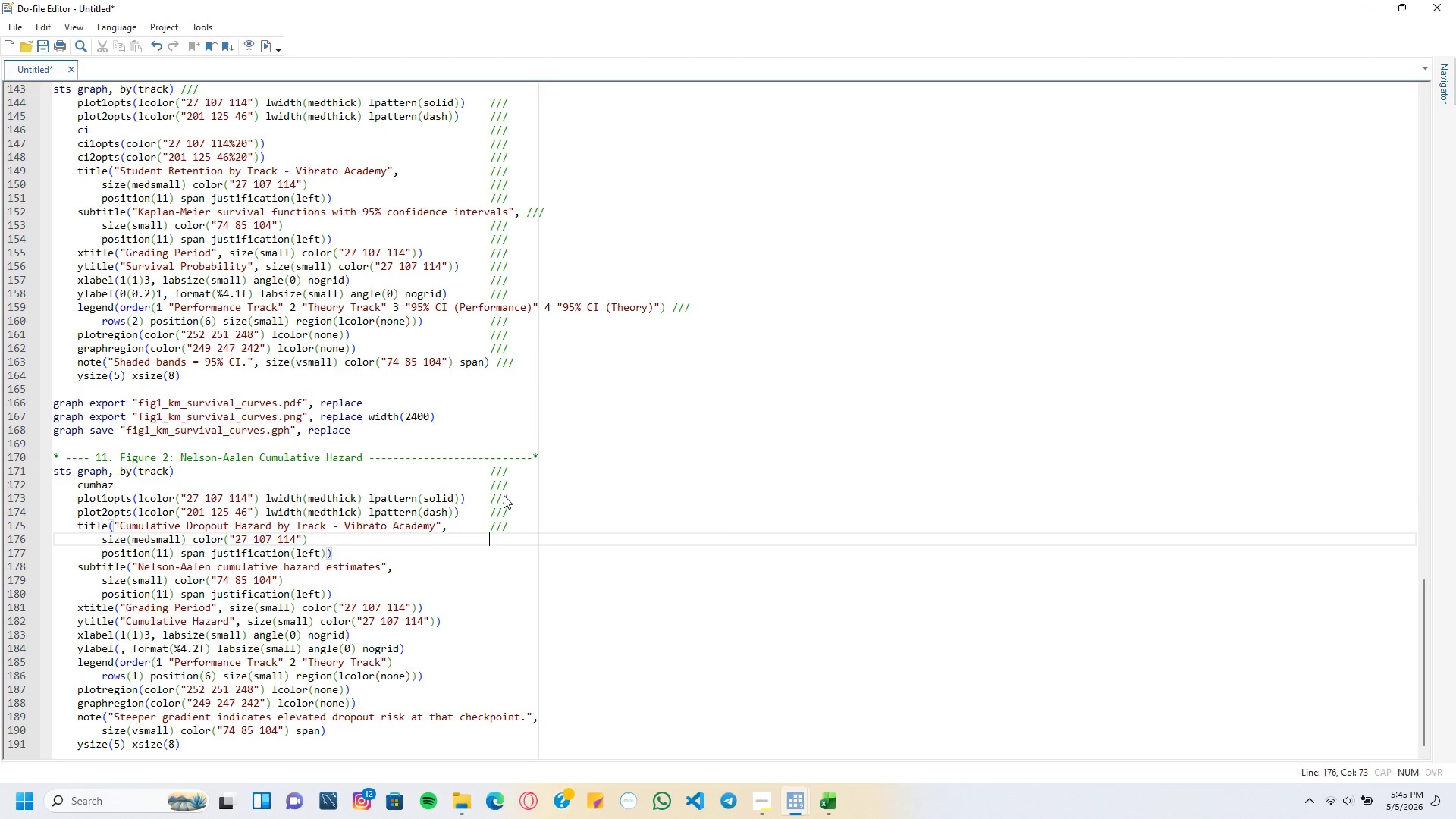 
key(Slash)
 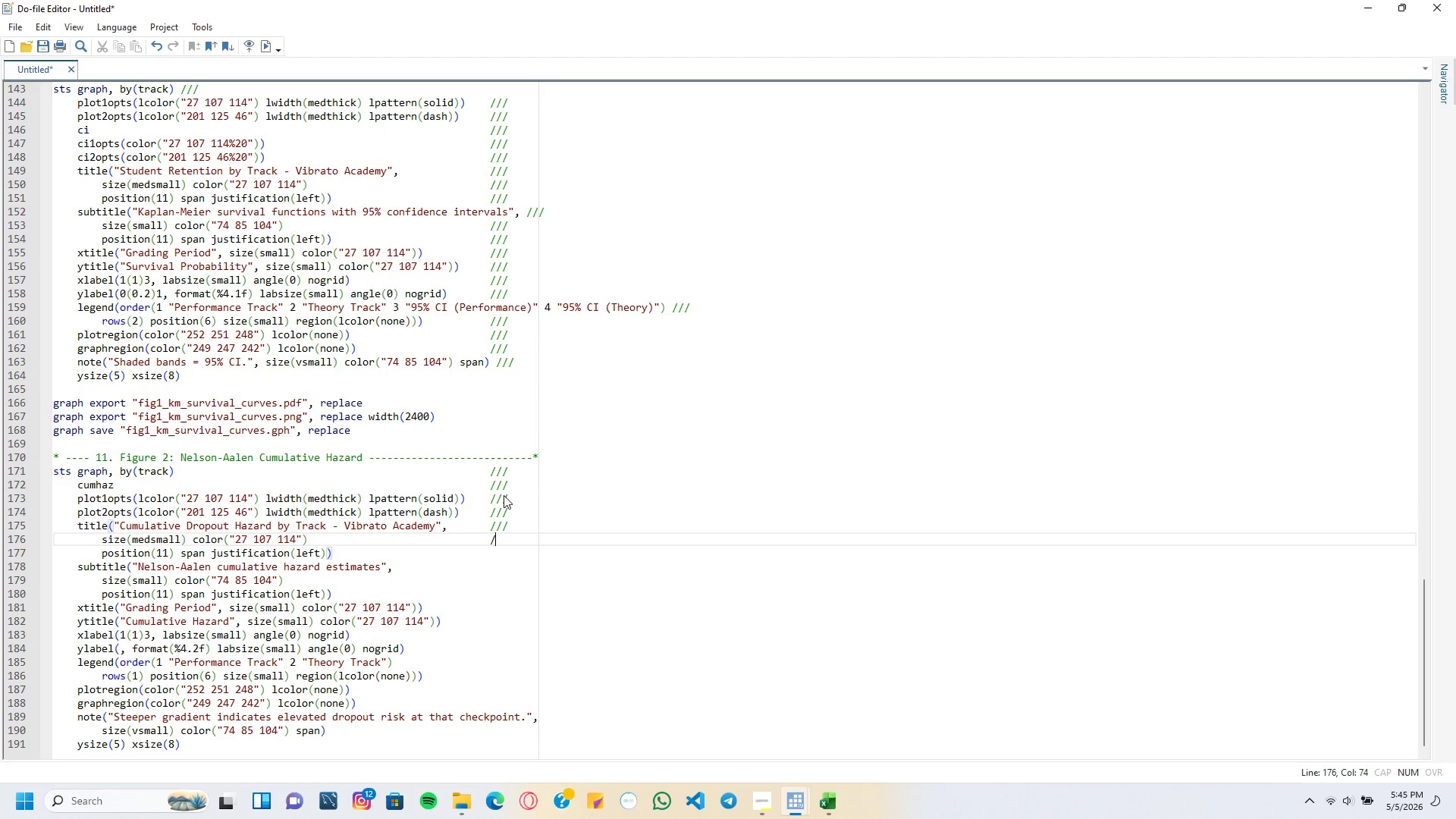 
key(Slash)
 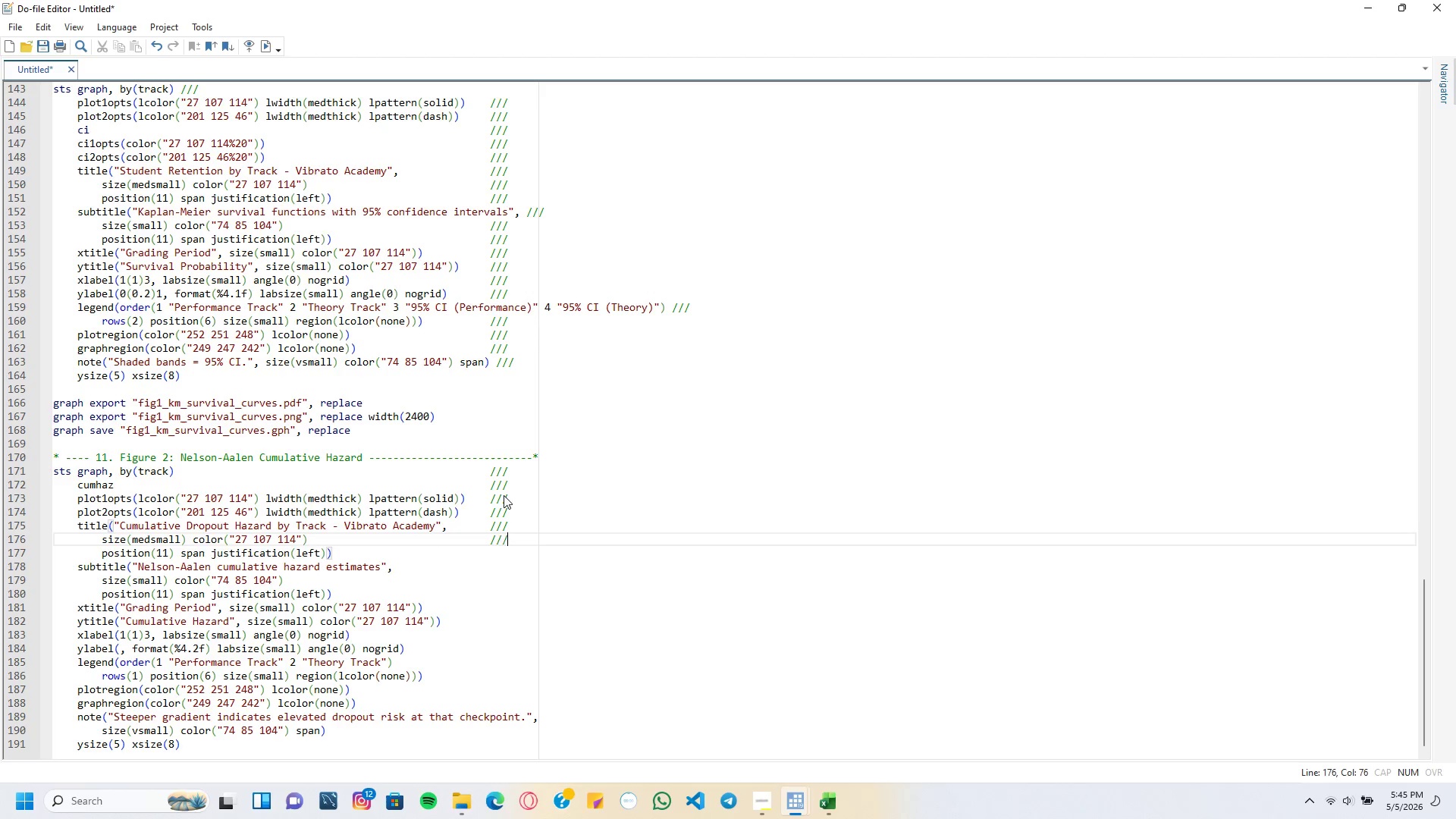 
key(Slash)
 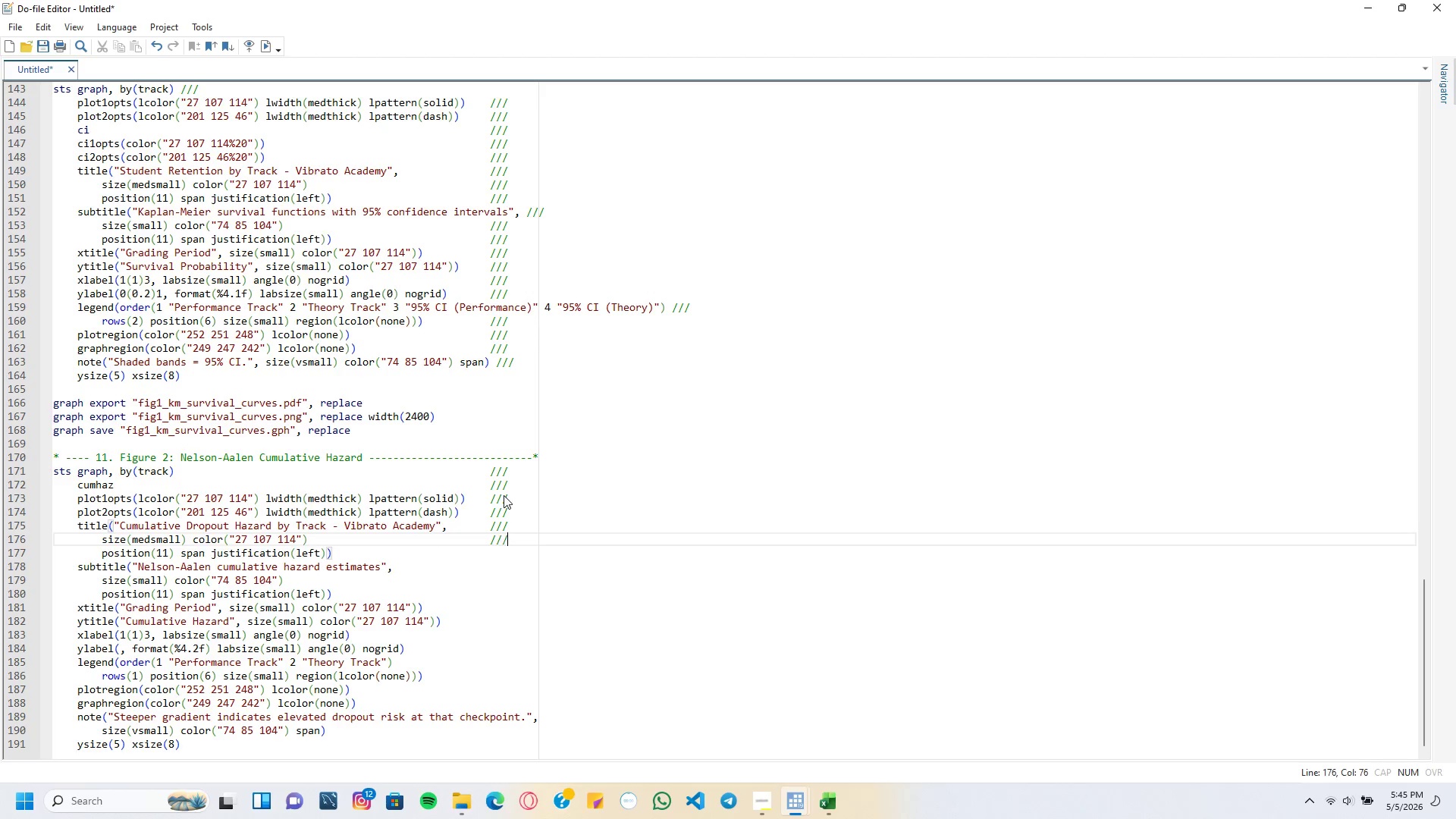 
key(ArrowDown)
 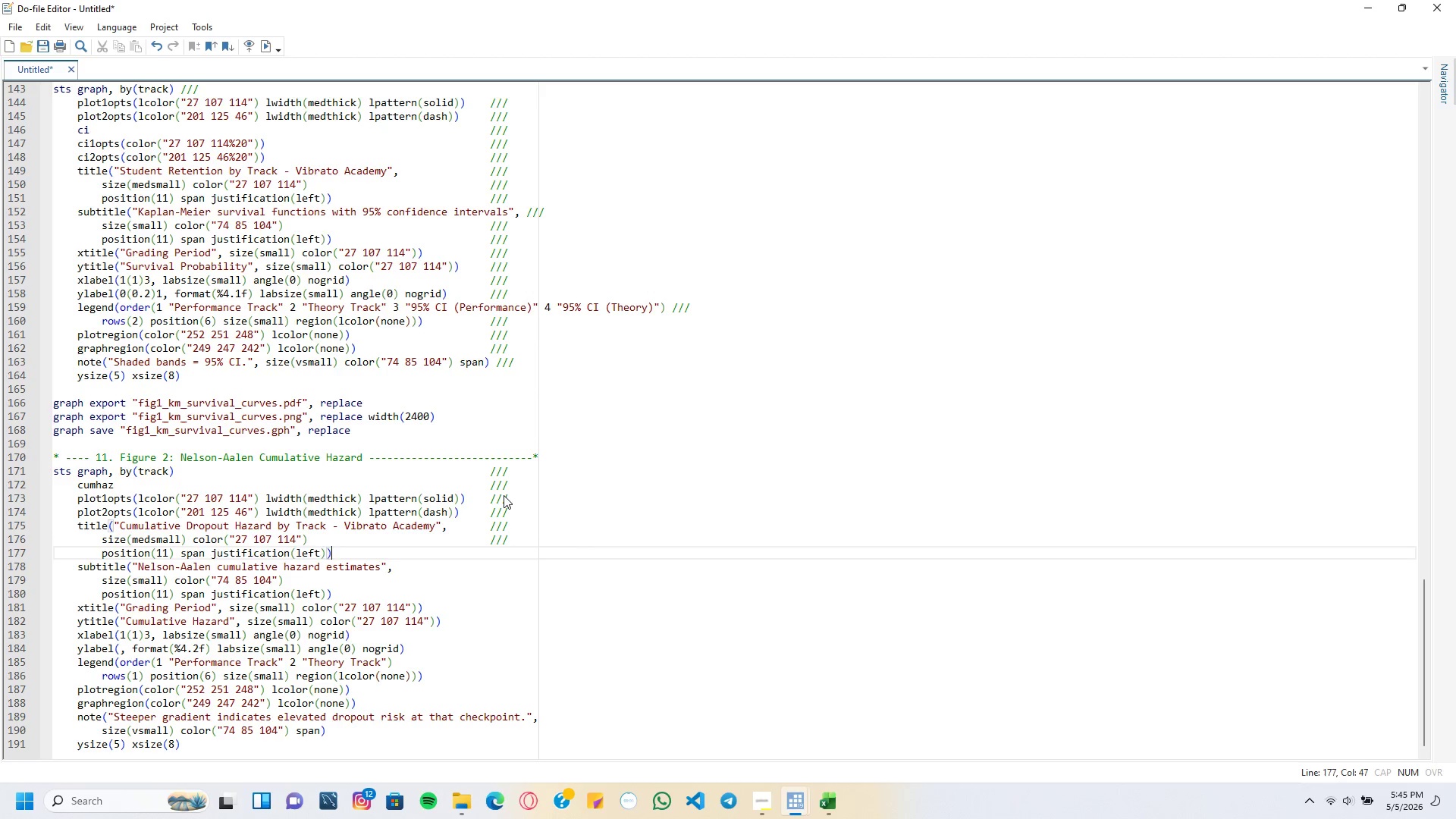 
key(Tab)
 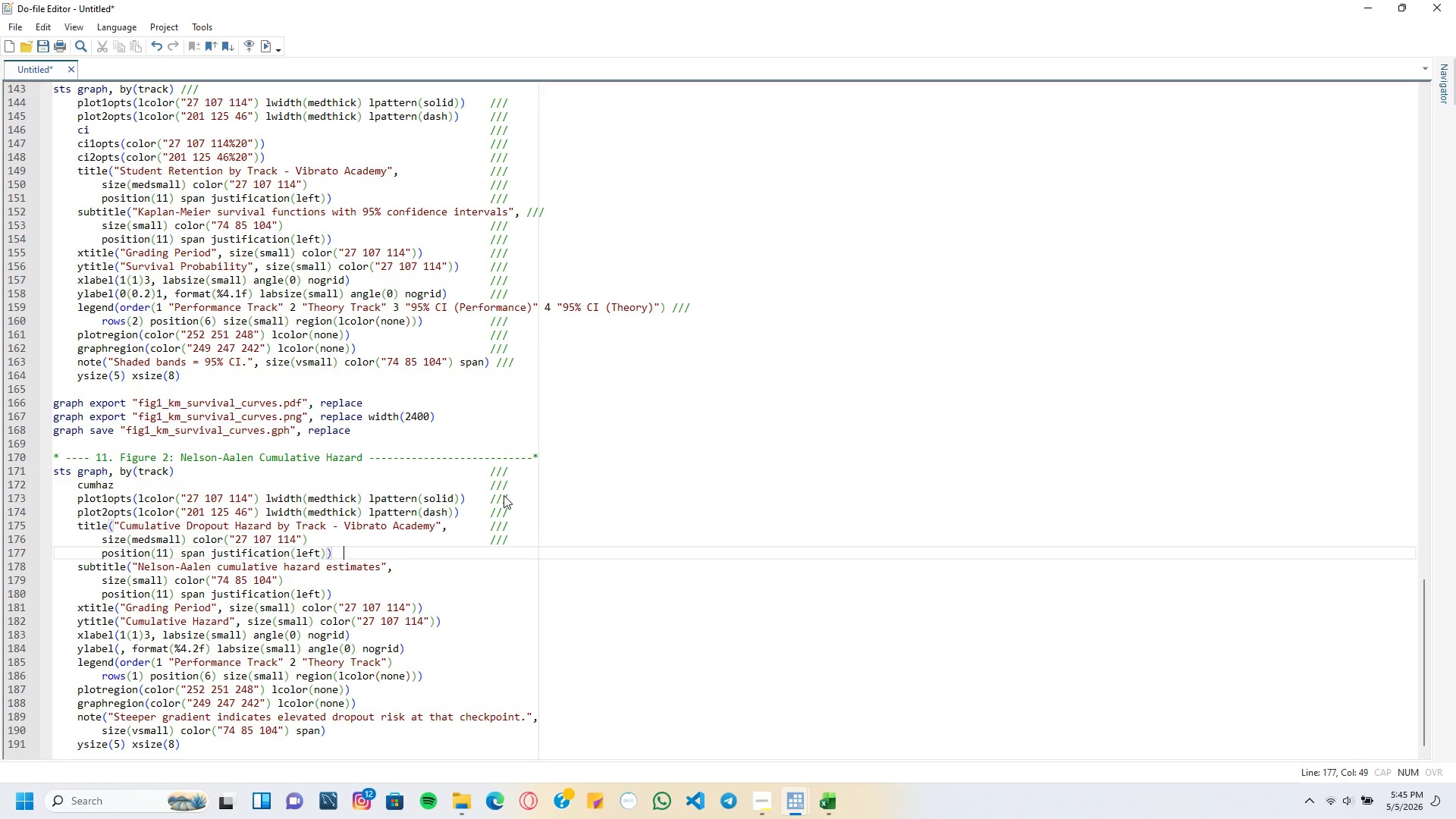 
key(Tab)
 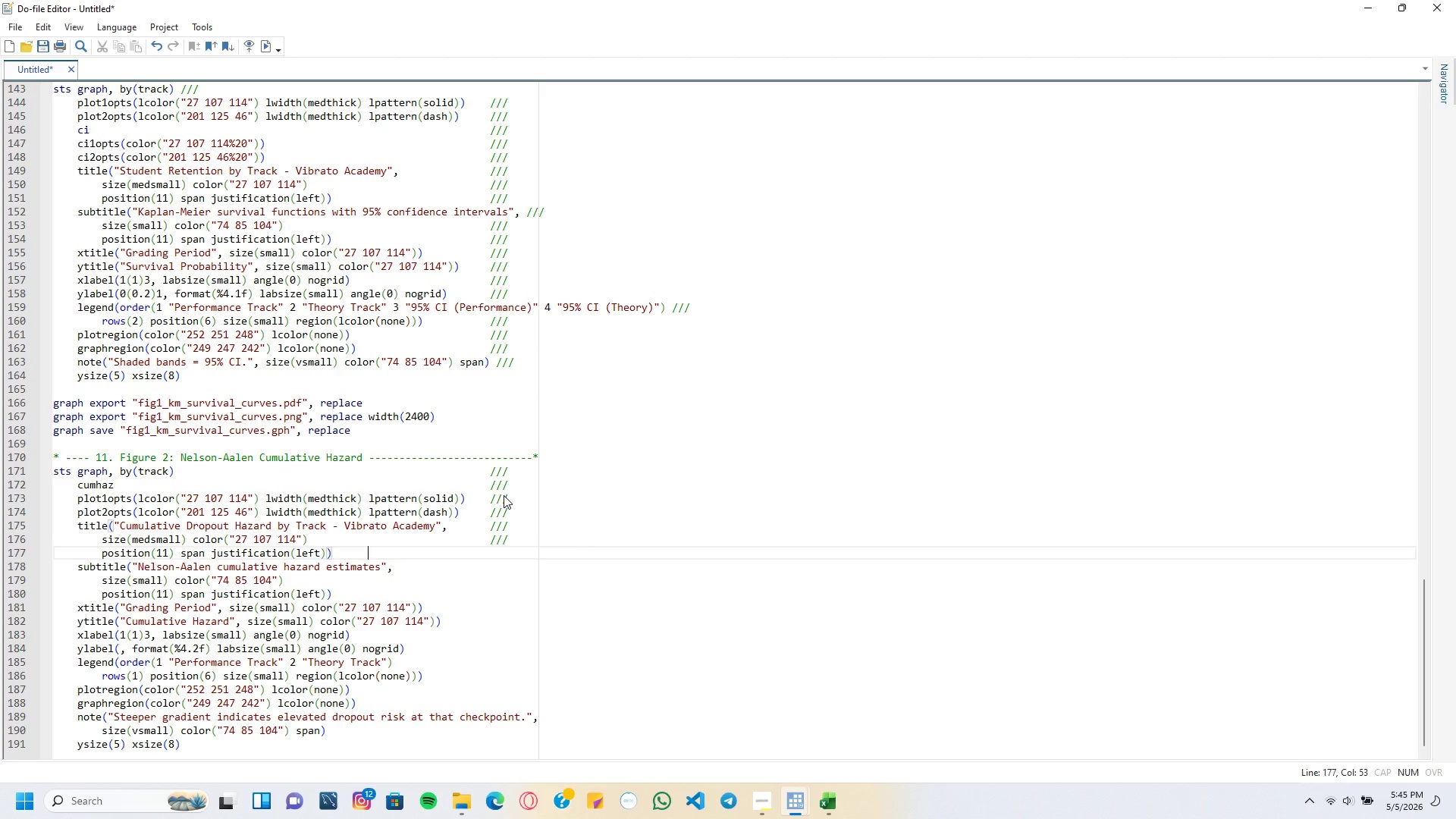 
key(Tab)
 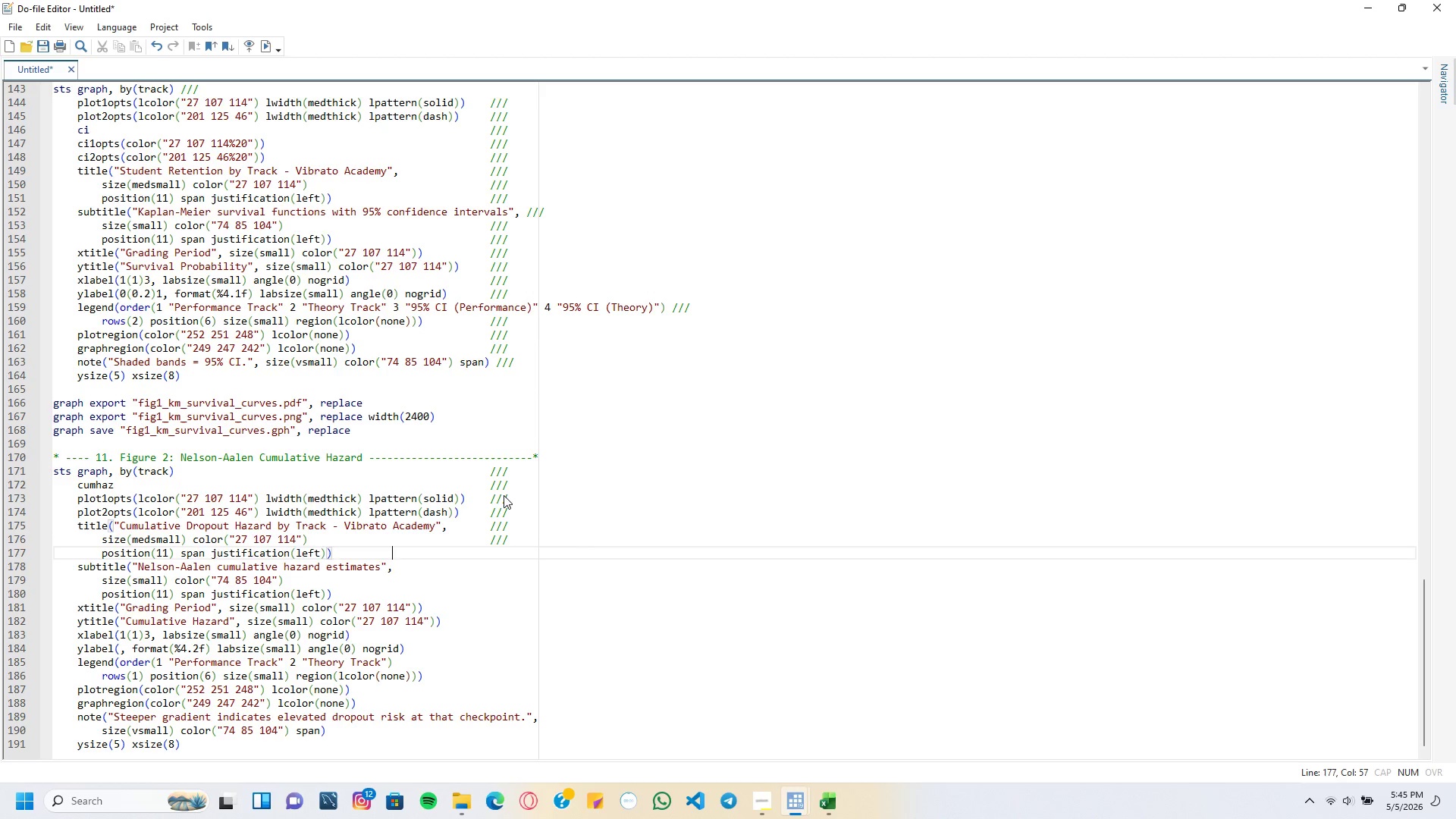 
key(Tab)
 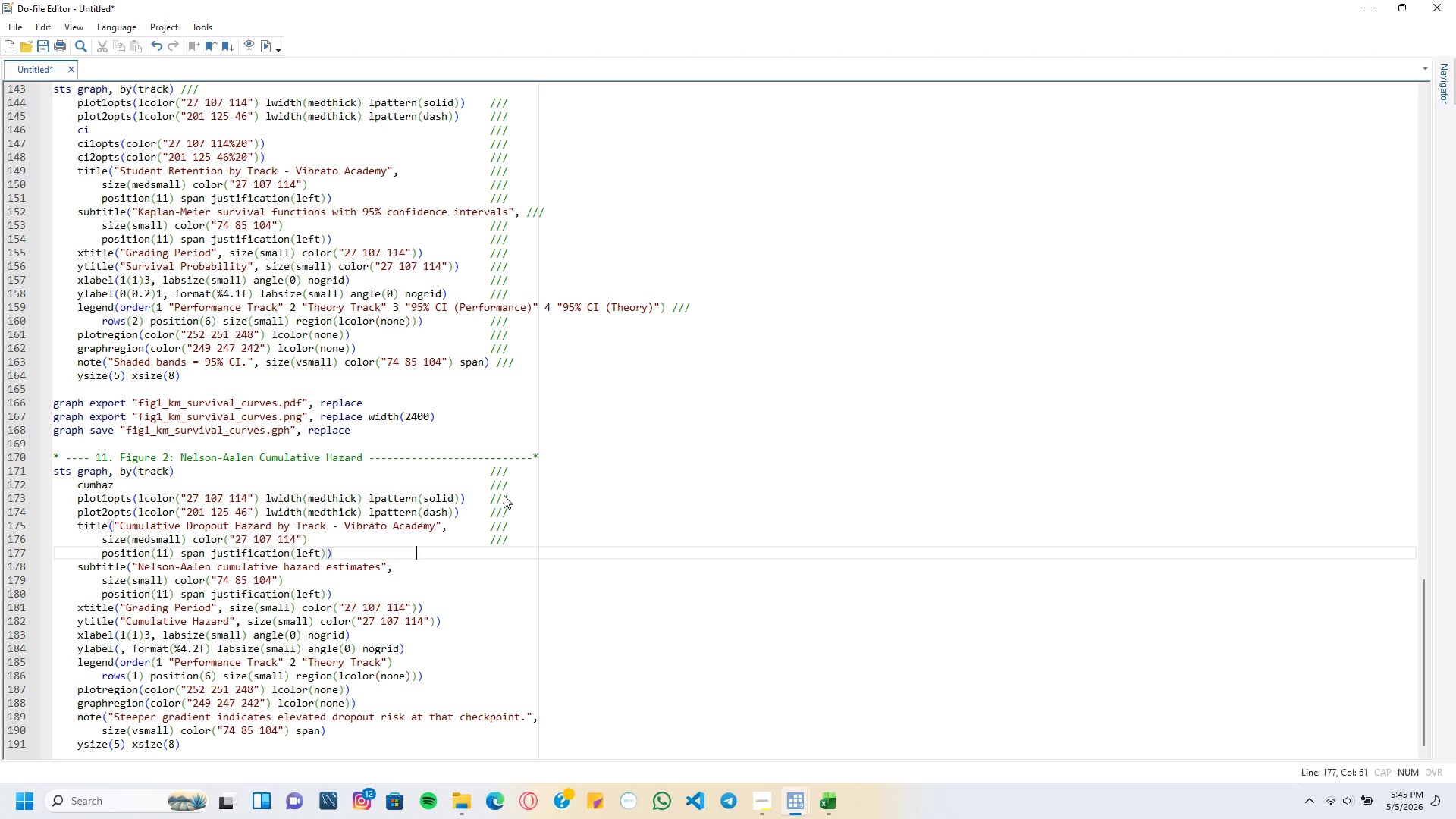 
key(Tab)
 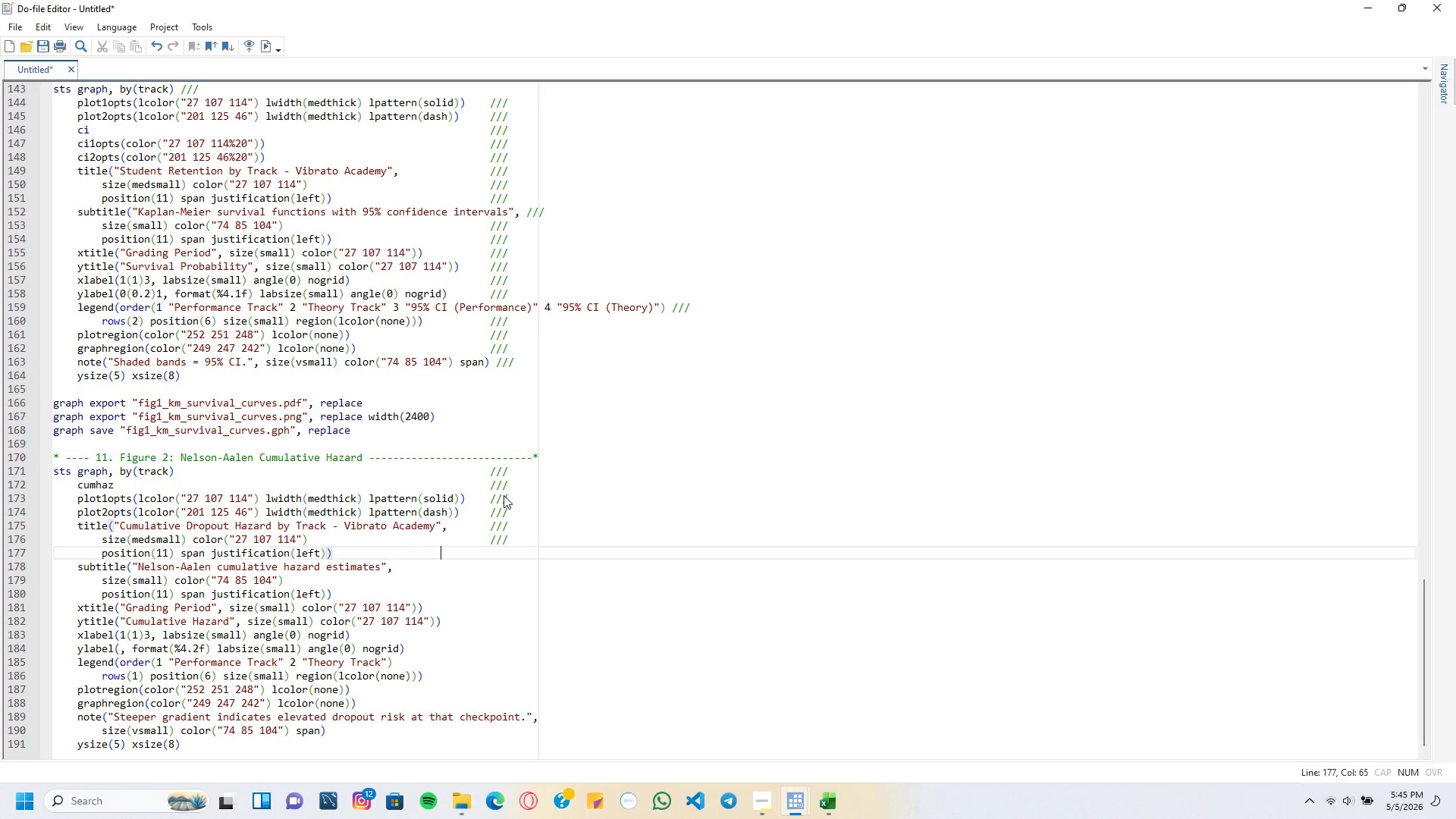 
key(Tab)
 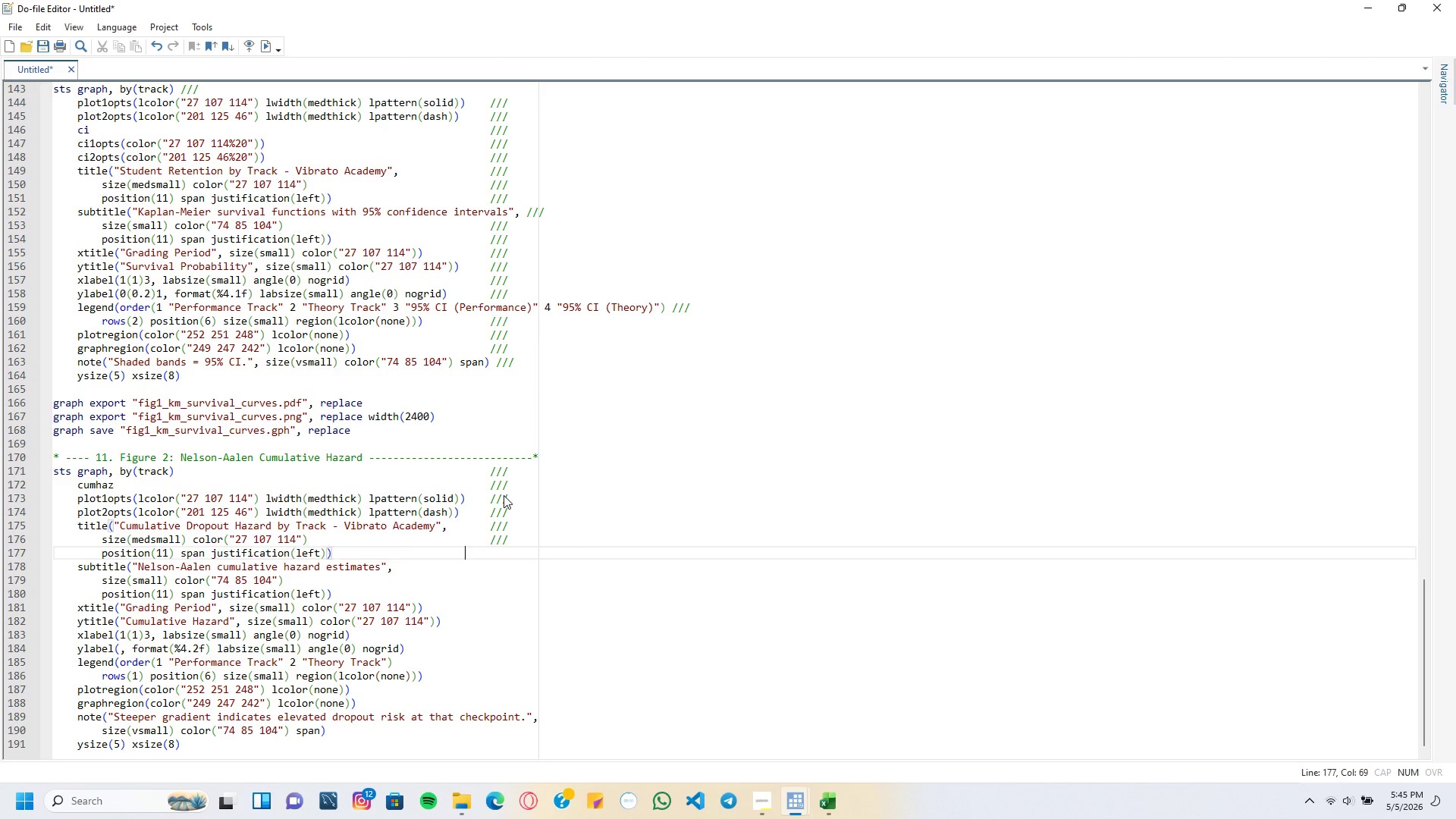 
key(Tab)
 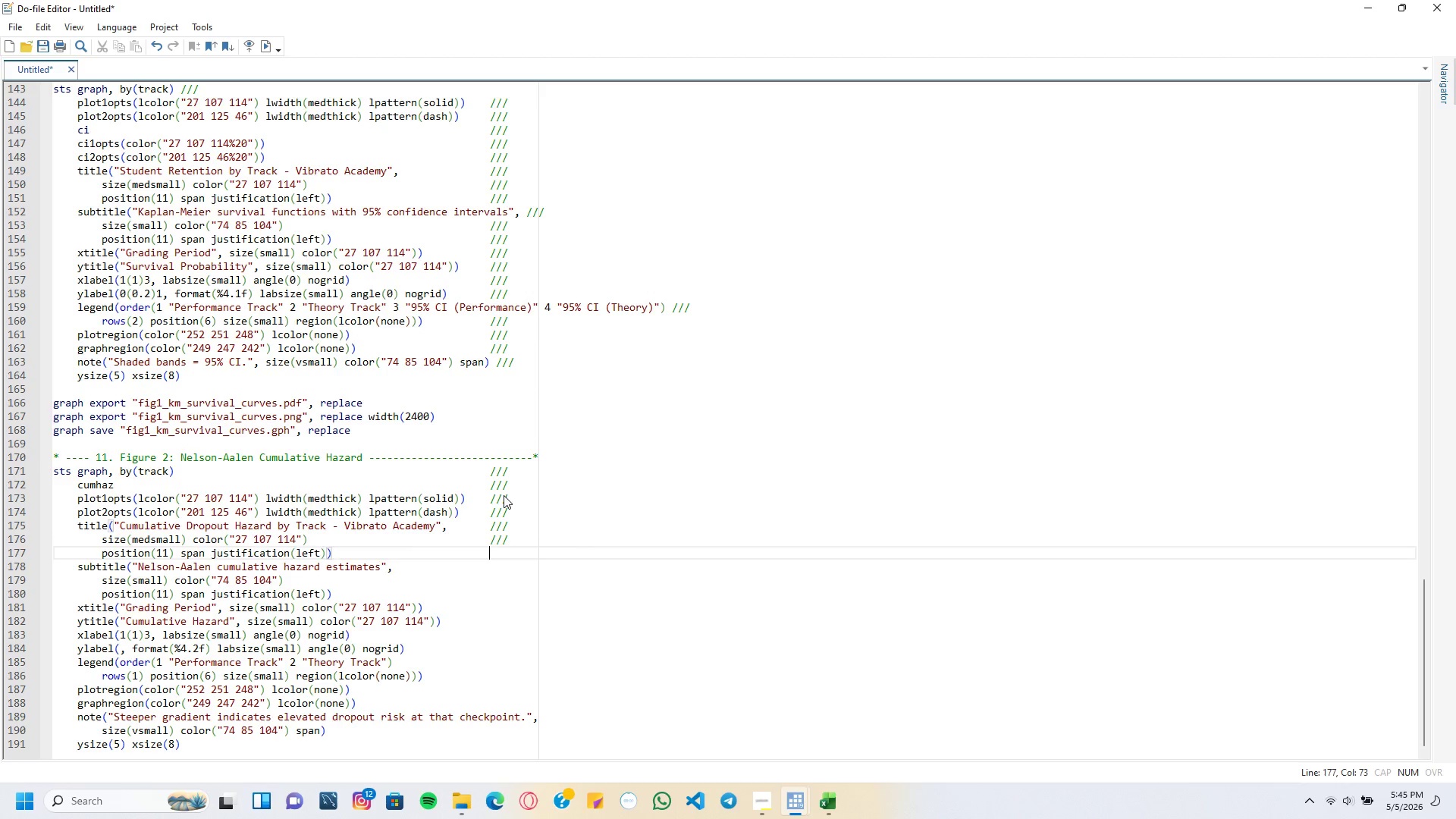 
key(Slash)
 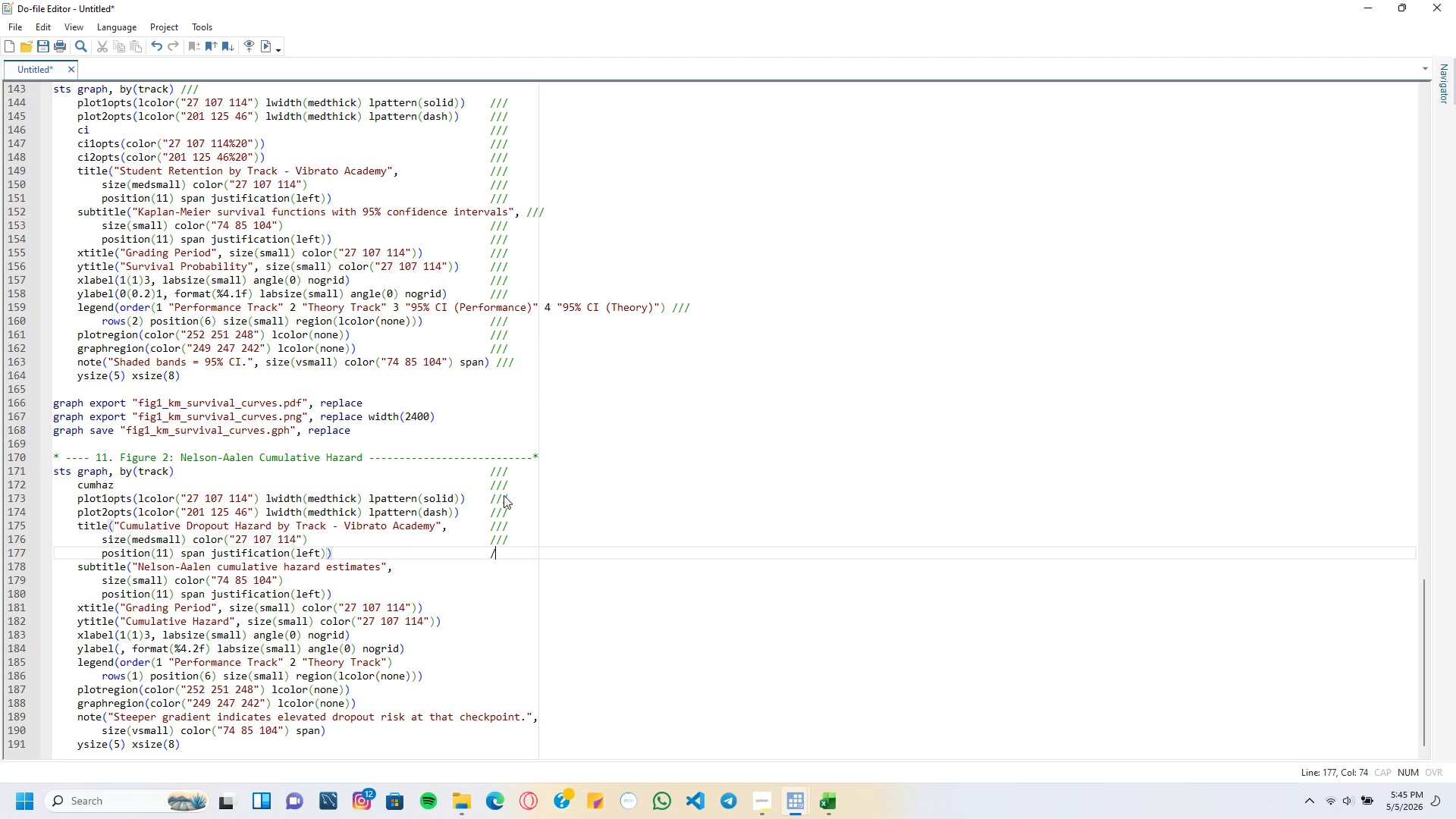 
key(Slash)
 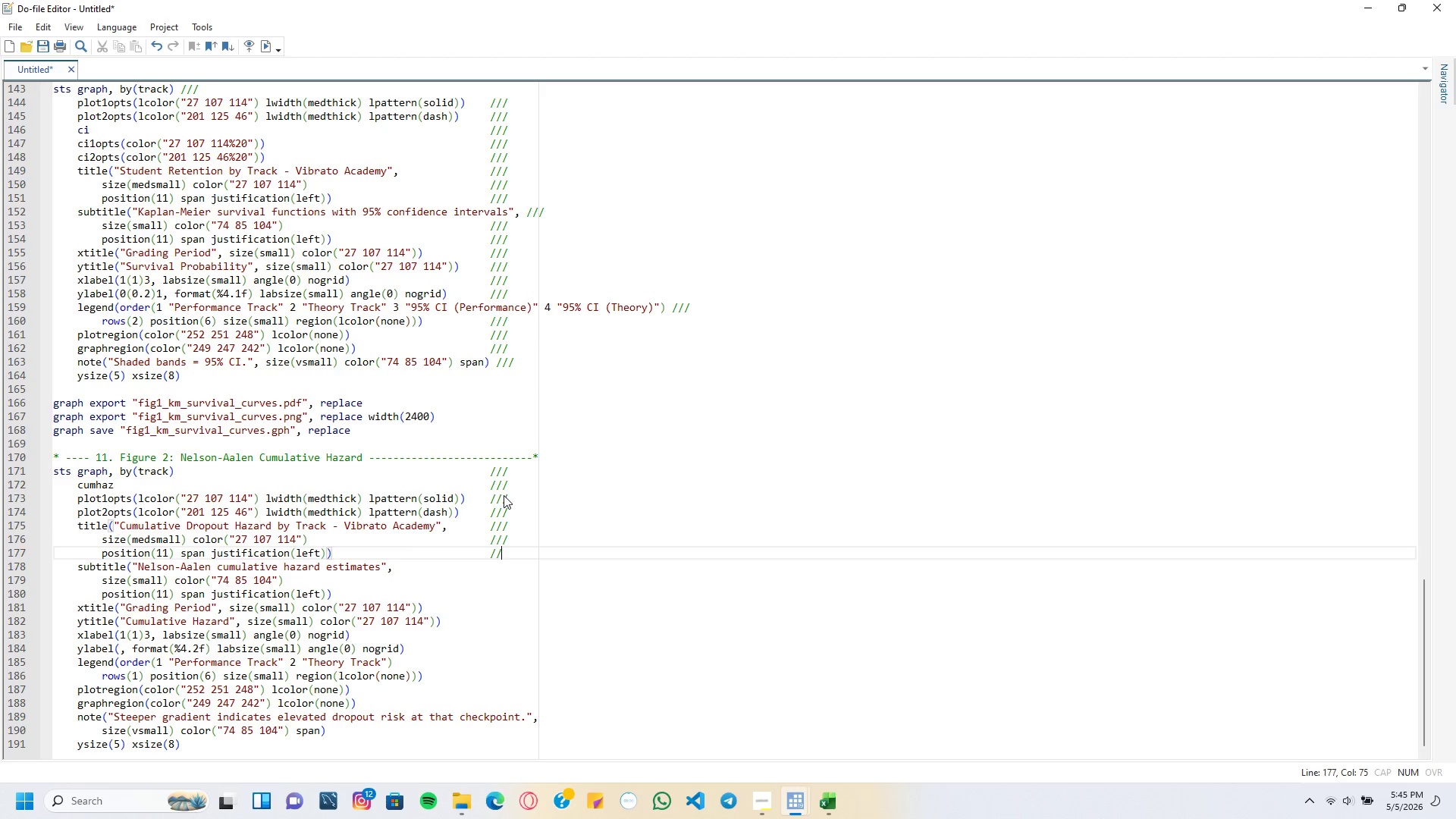 
key(Slash)
 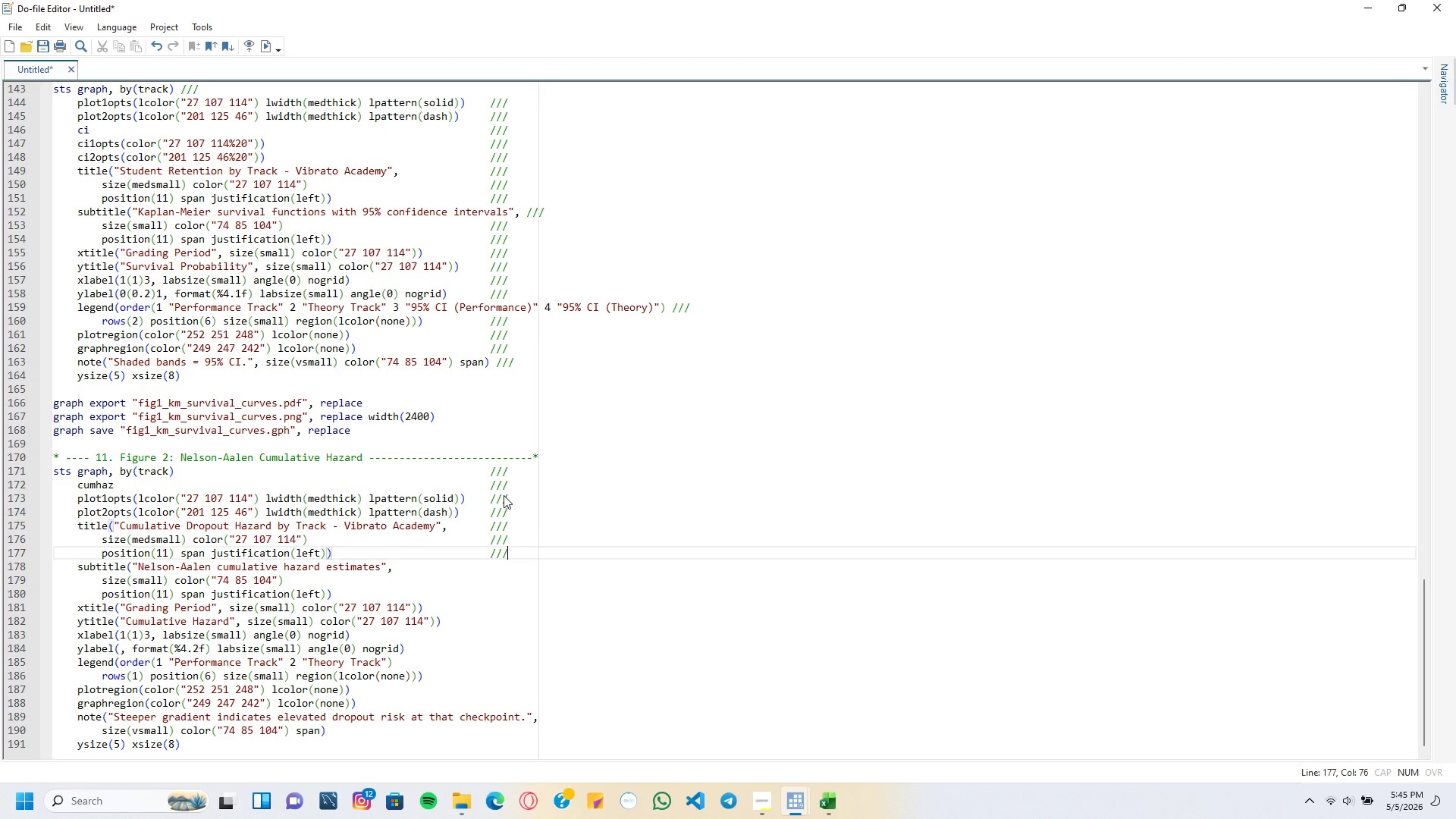 
key(ArrowDown)
 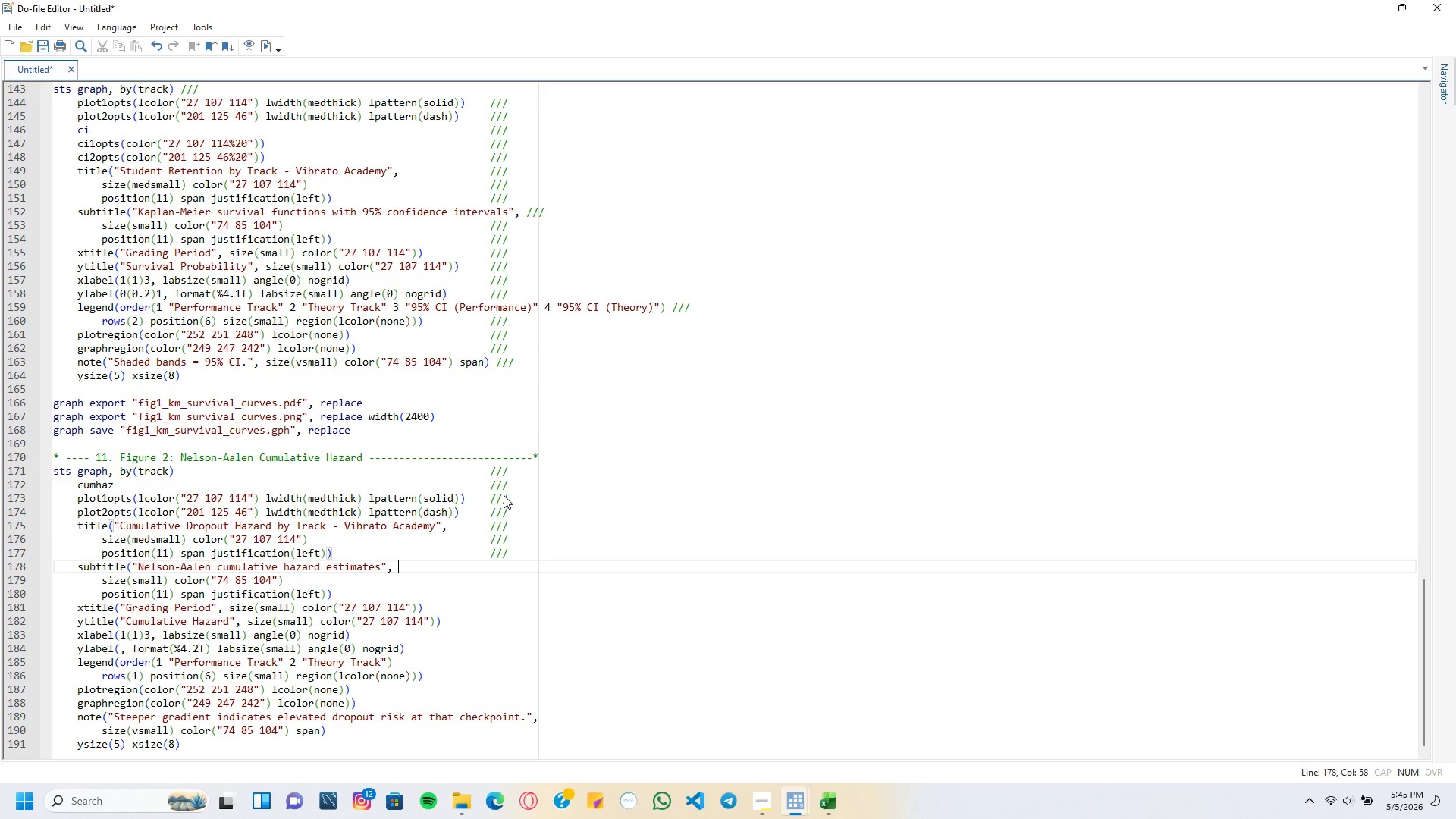 
key(Tab)
 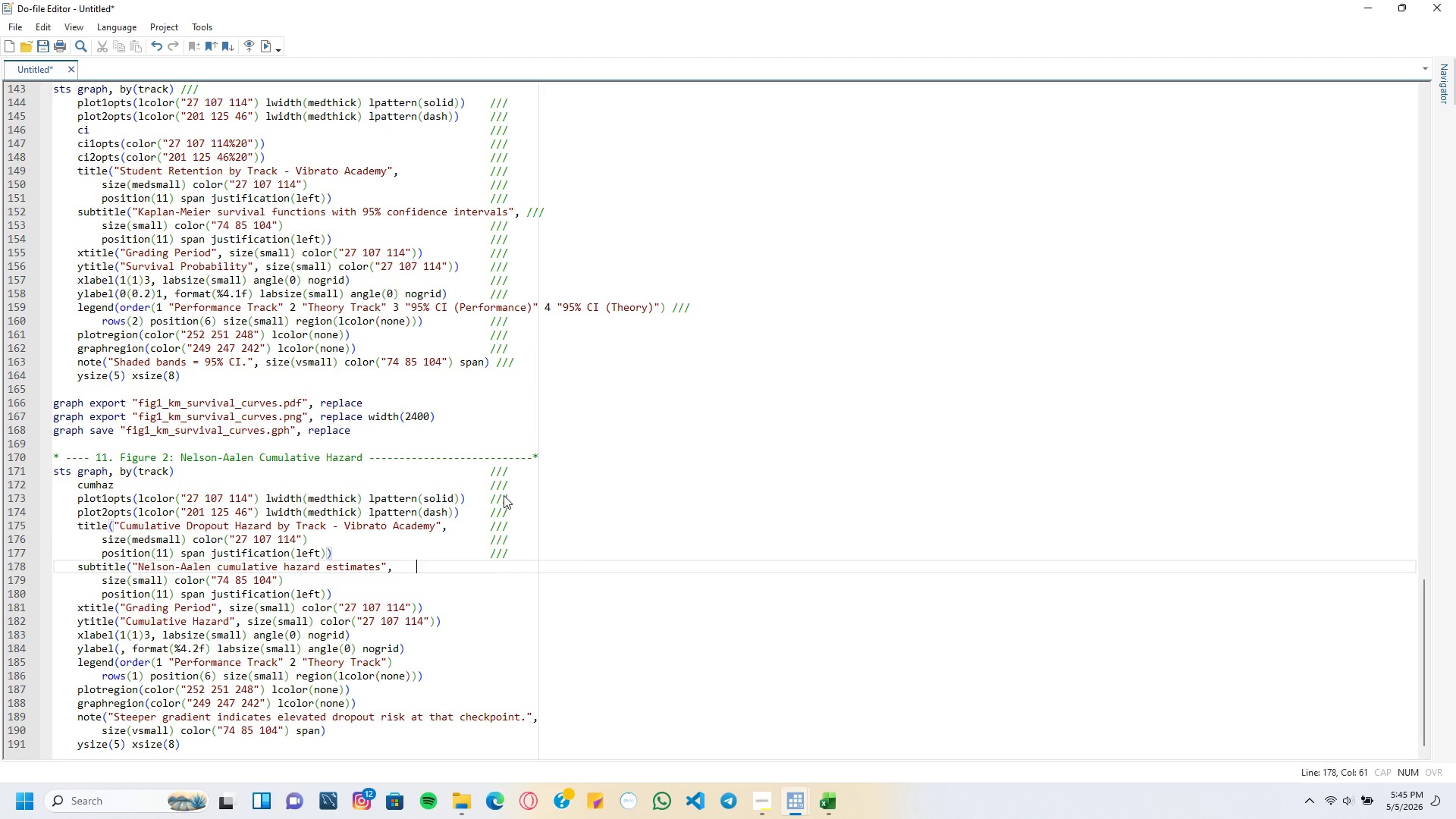 
key(Tab)
 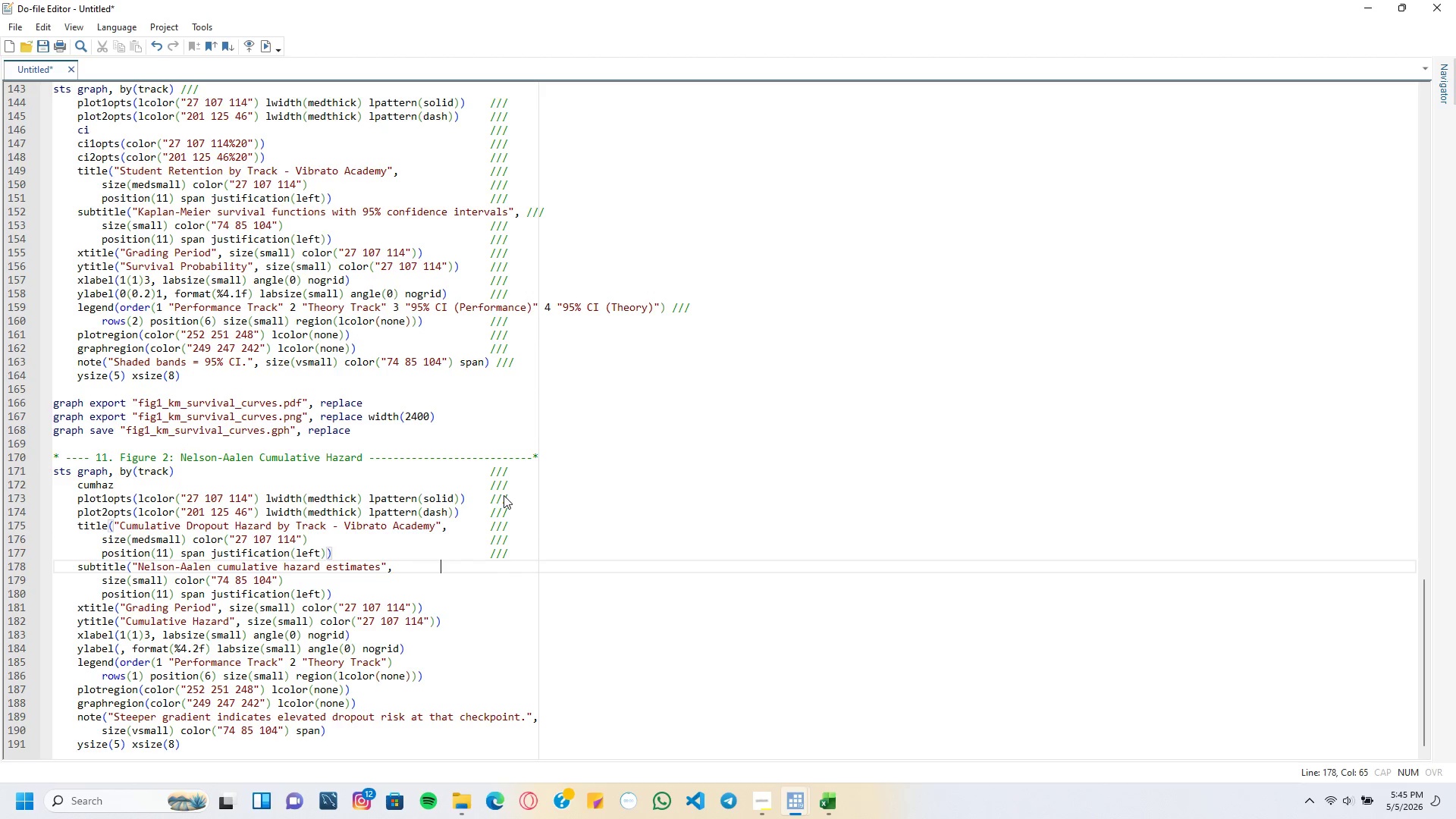 
key(Tab)
 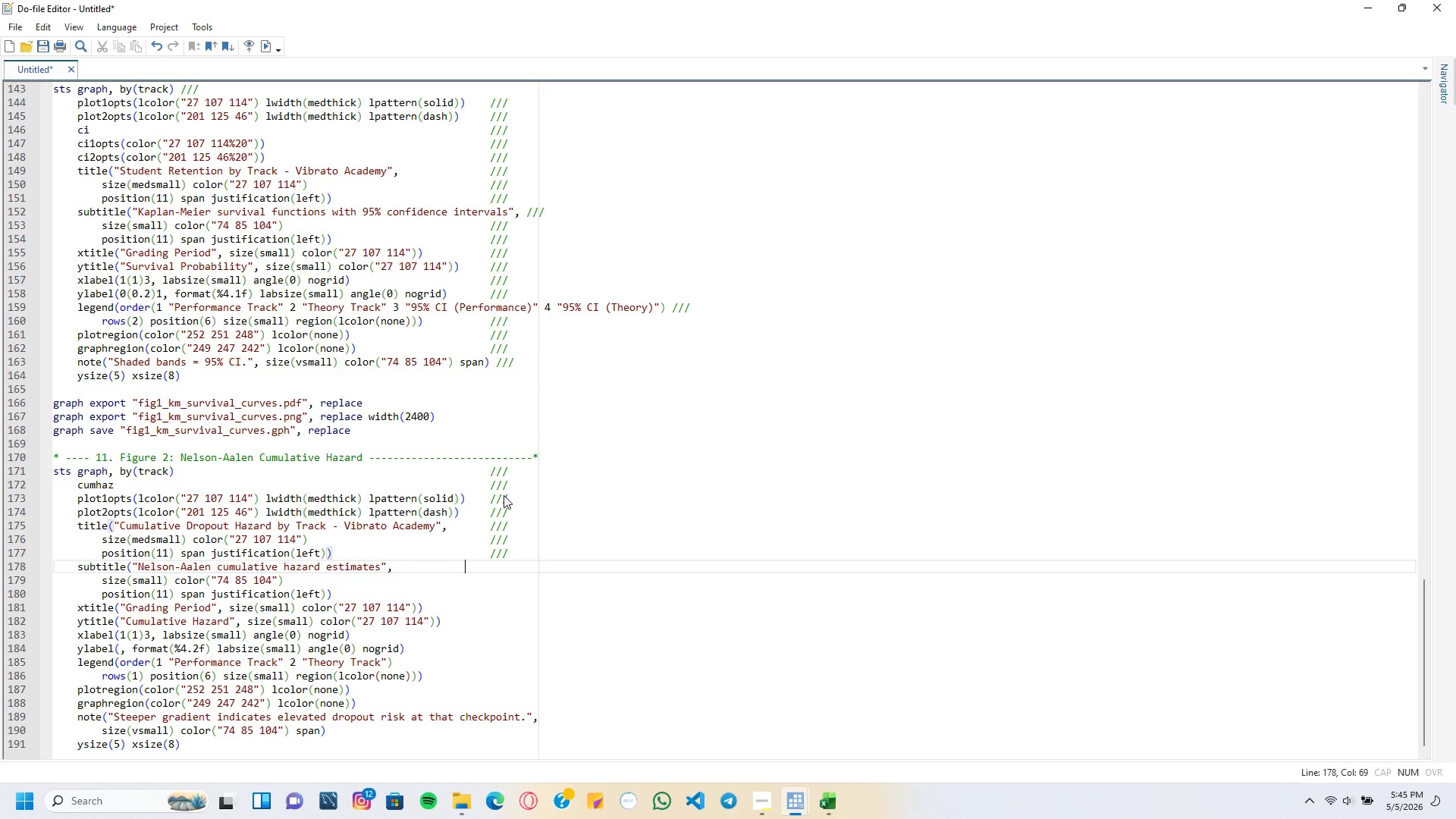 
key(Tab)
 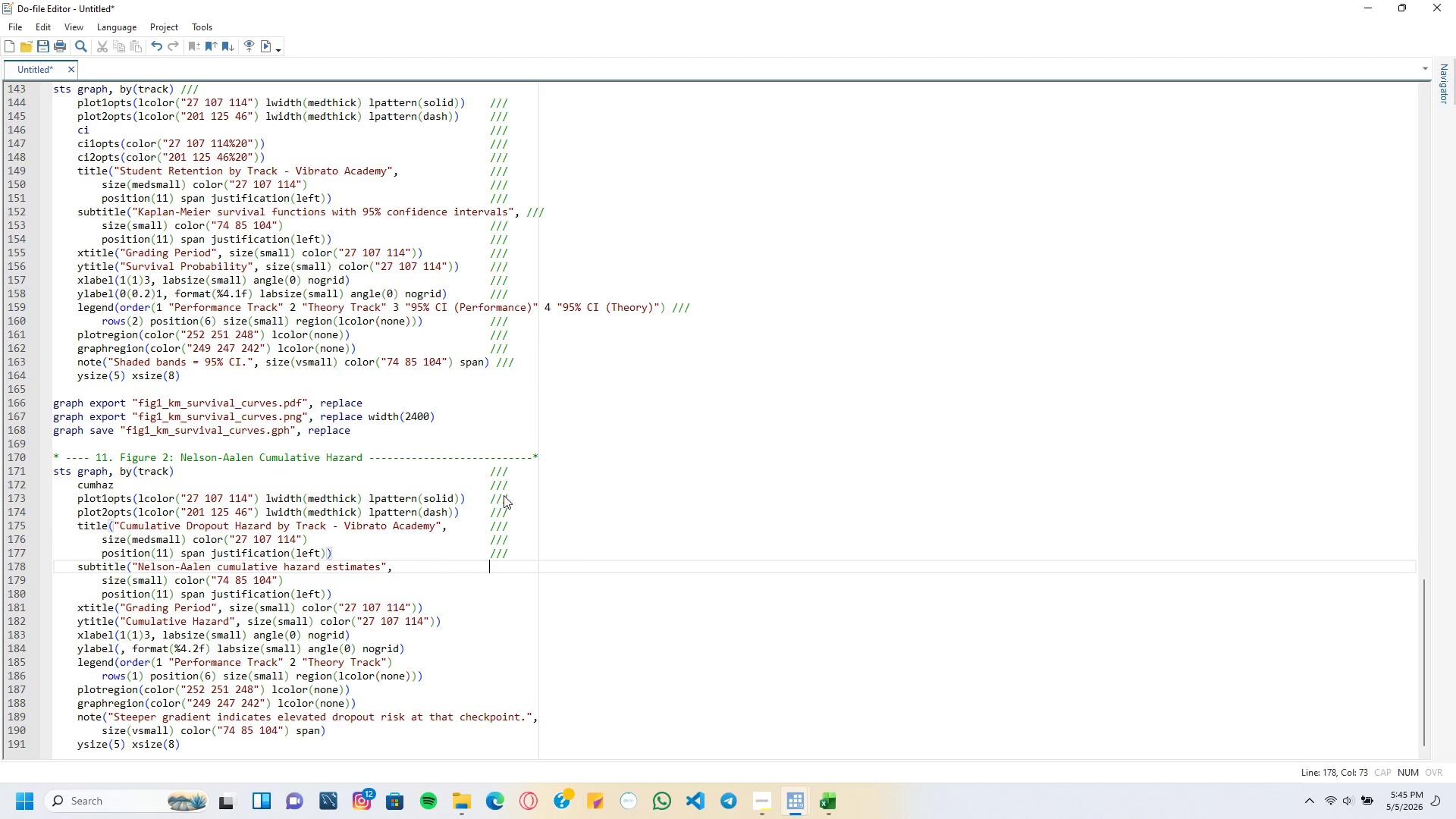 
key(Slash)
 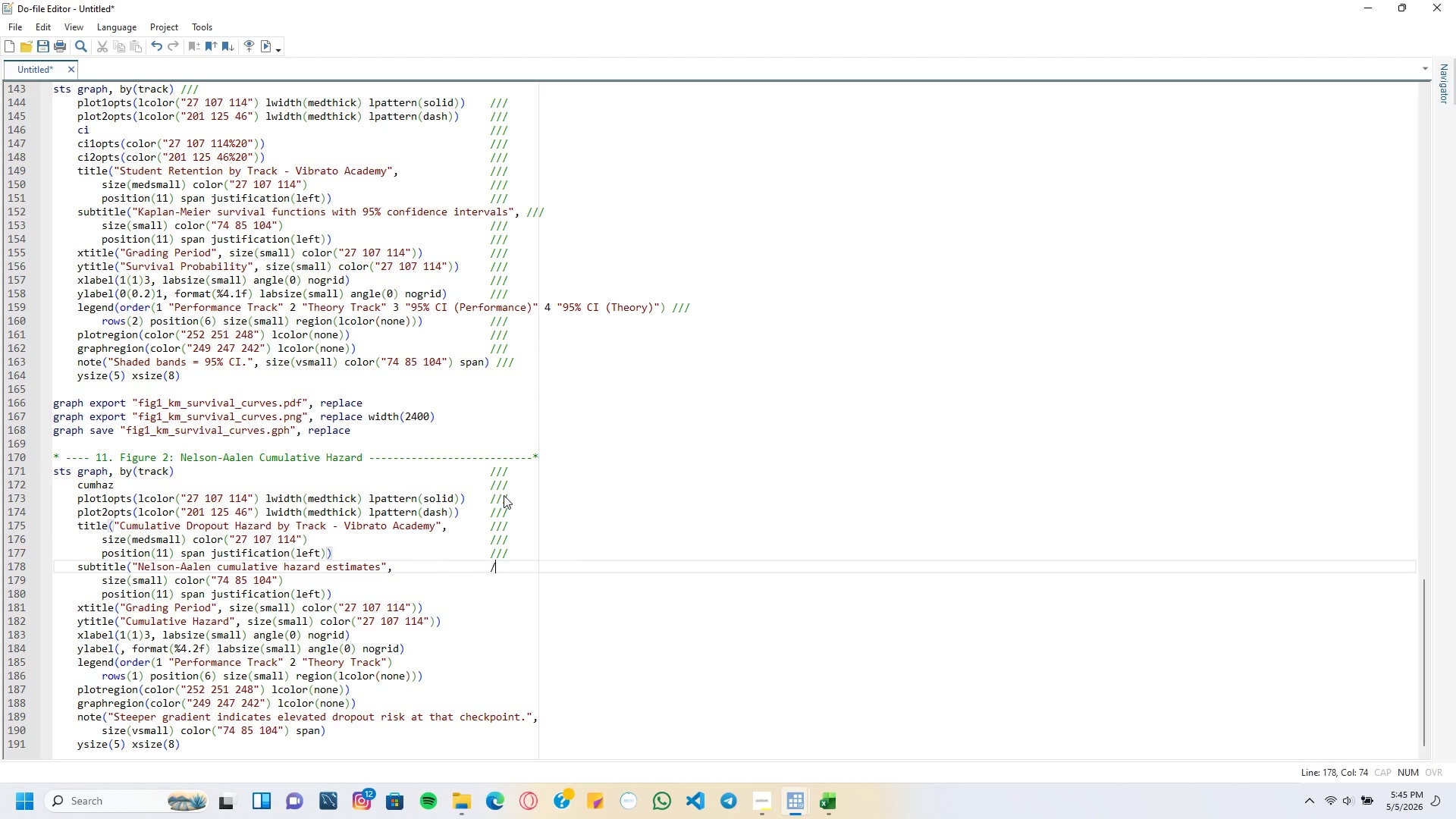 
key(Slash)
 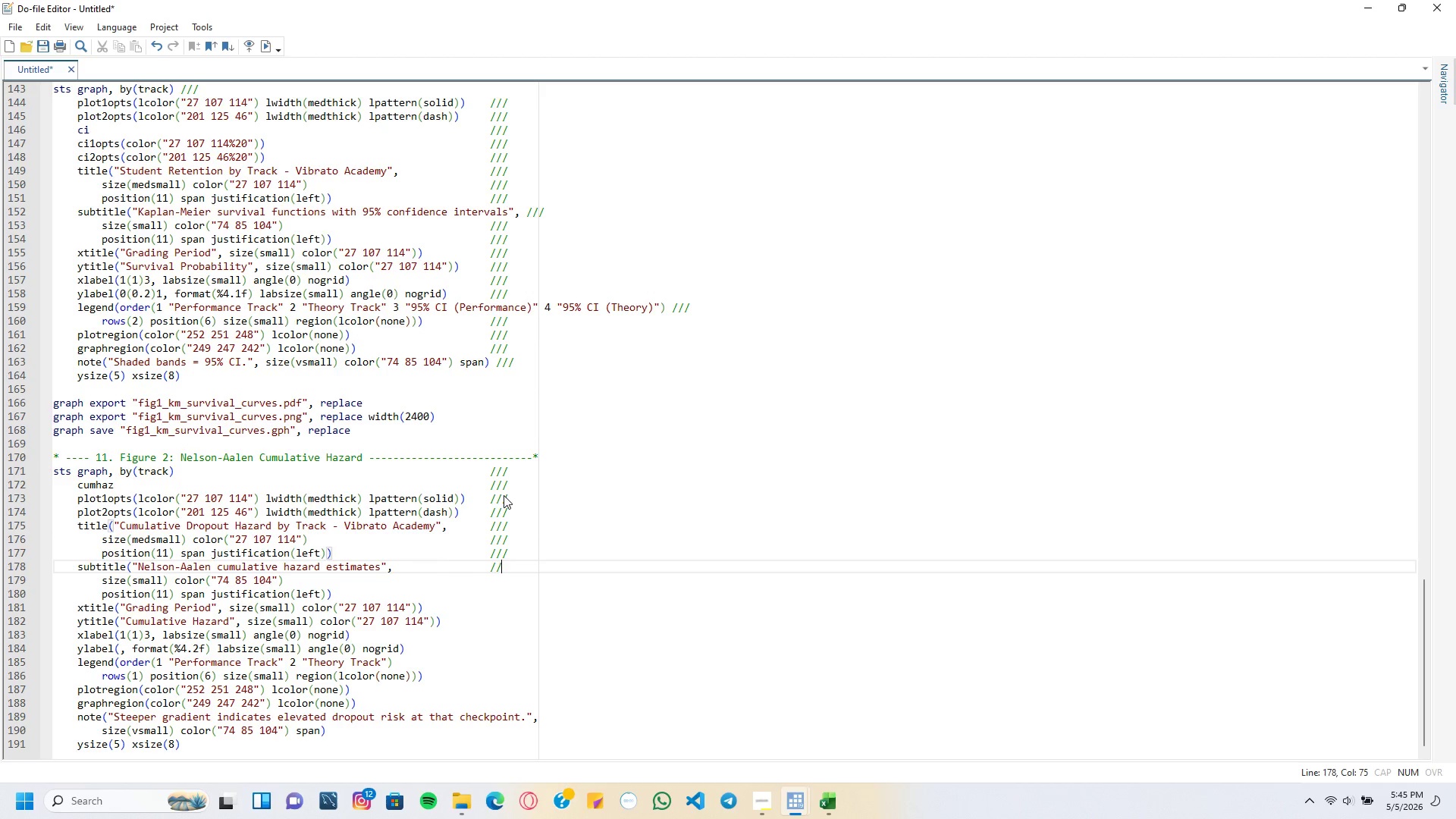 
key(Slash)
 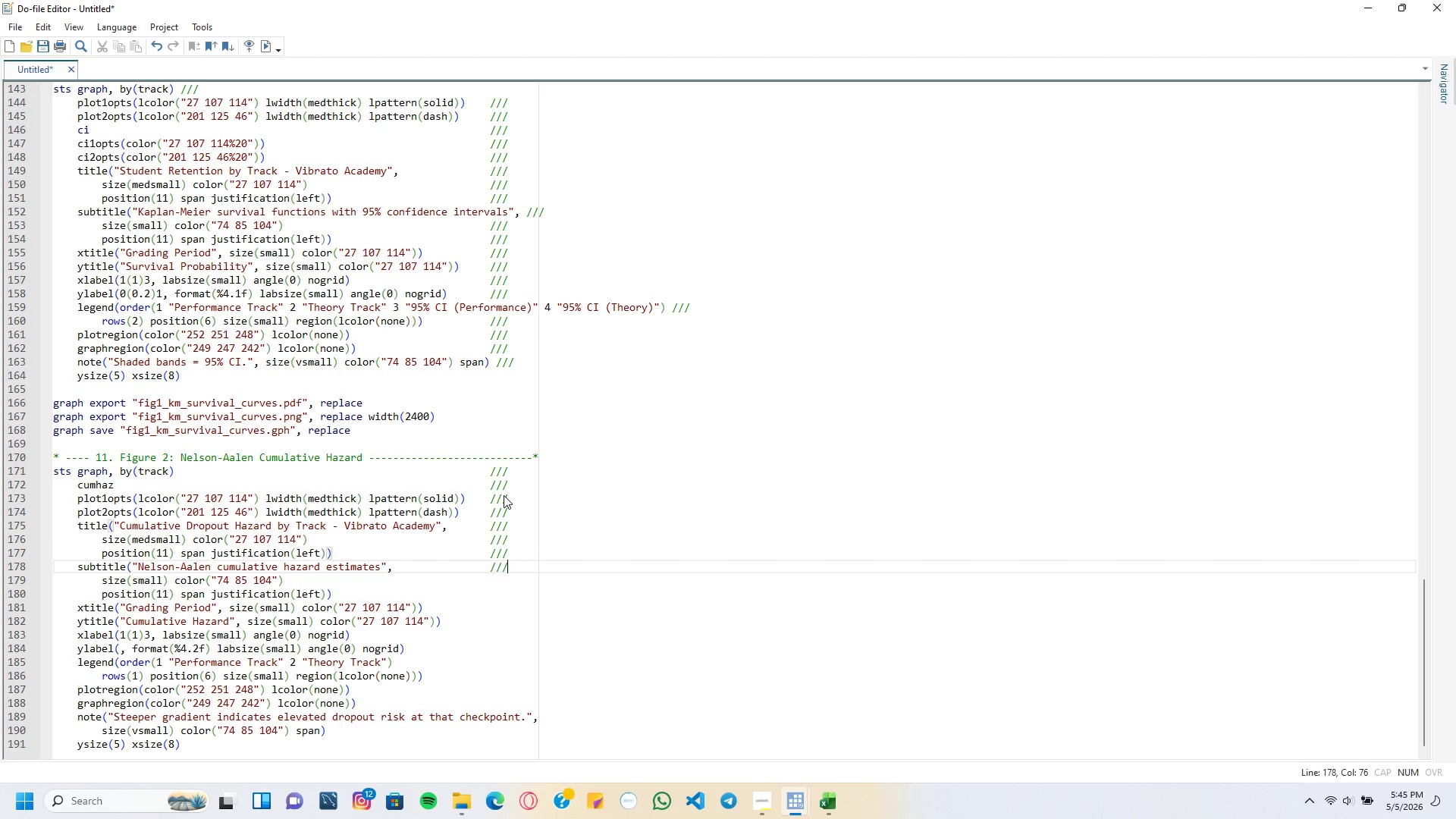 
key(ArrowDown)
 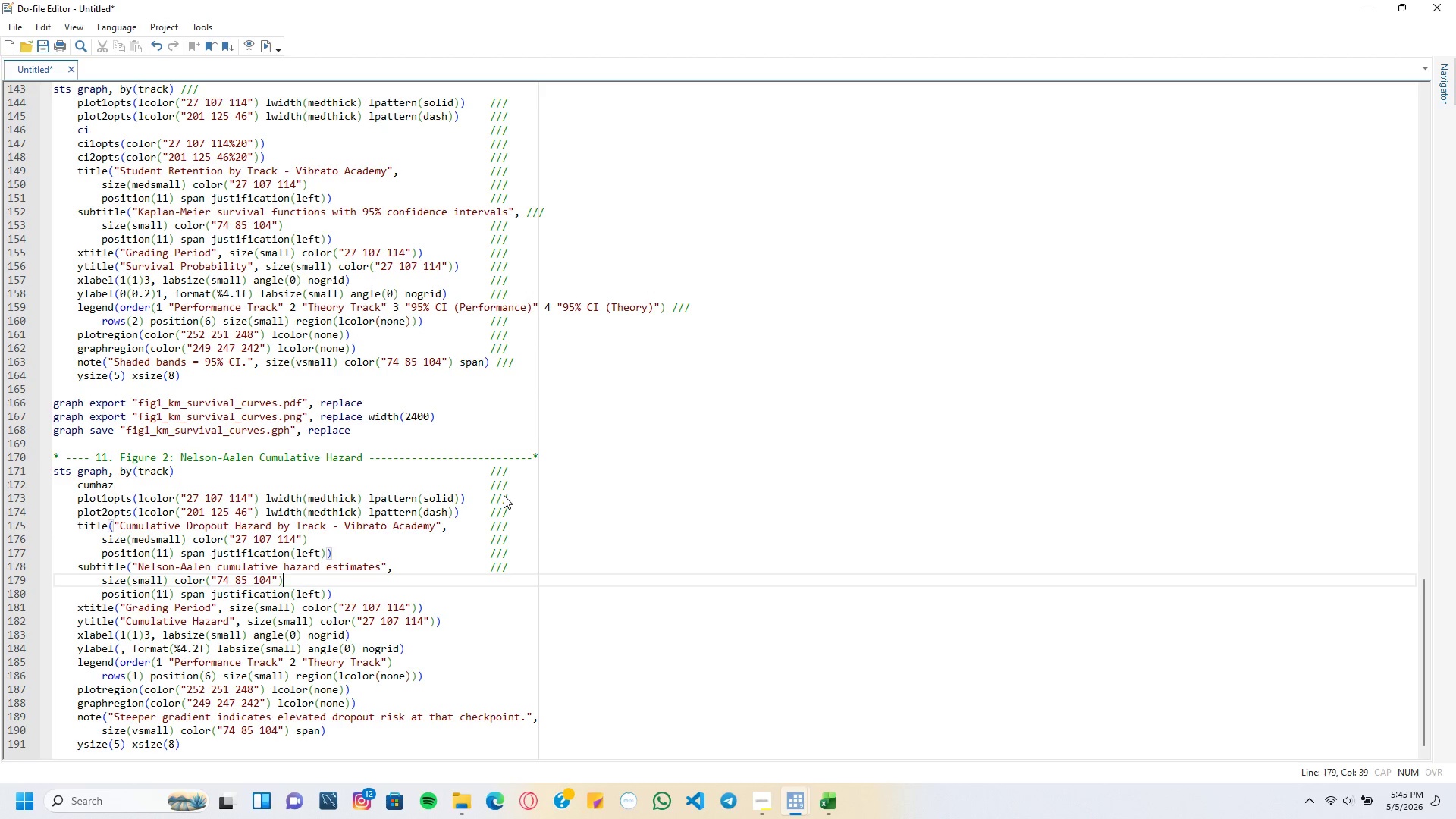 
key(Tab)
 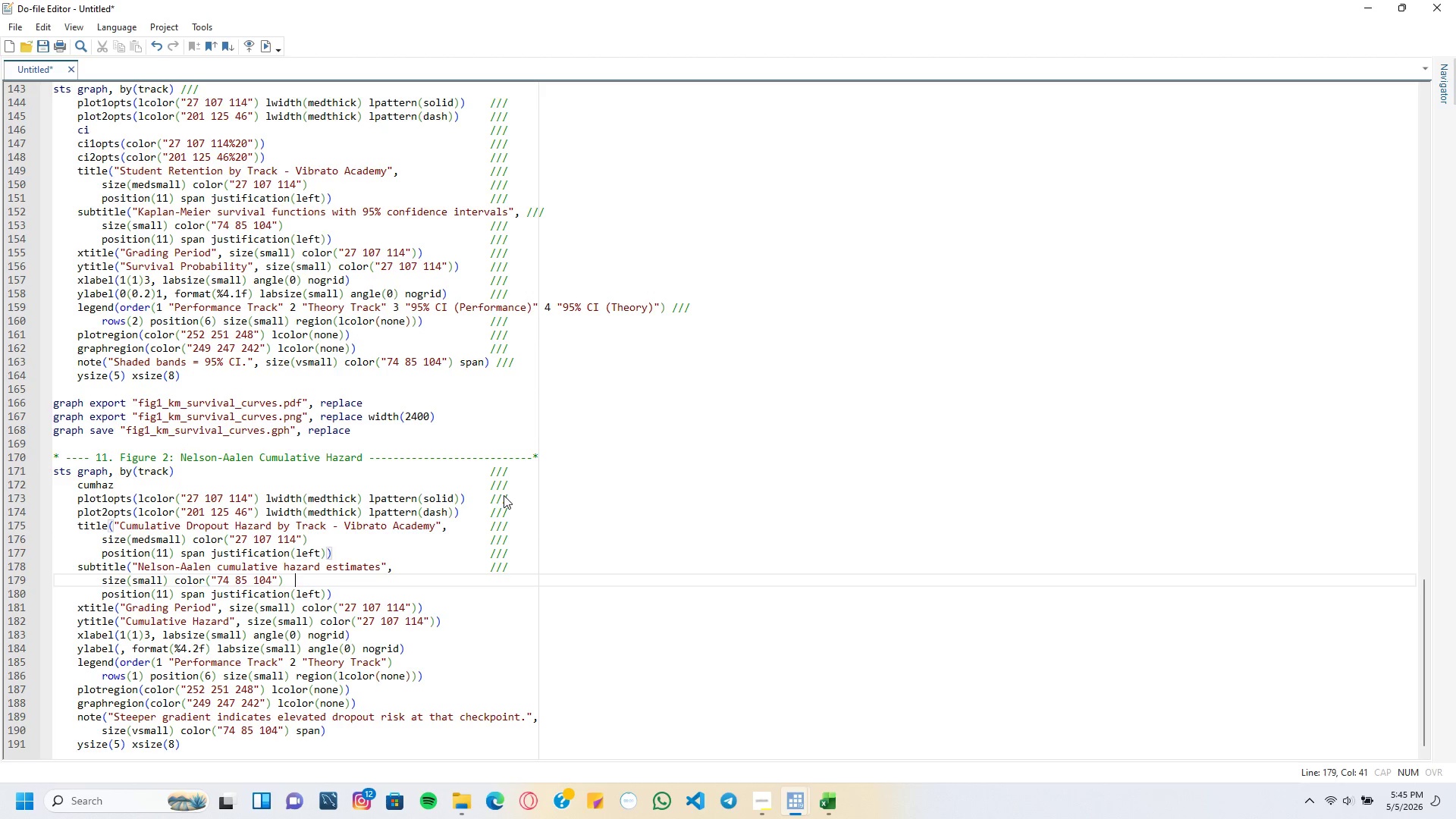 
key(Tab)
 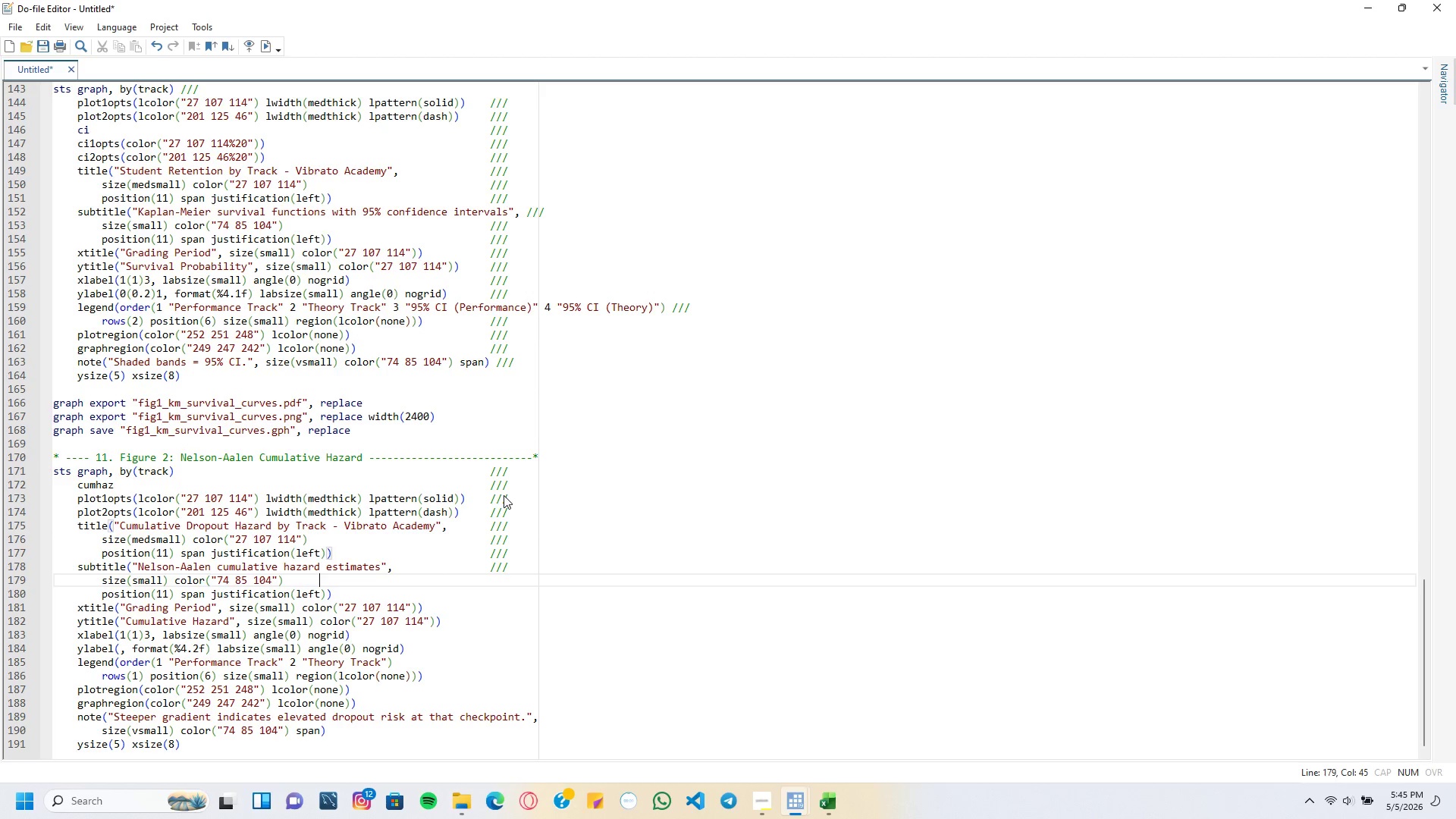 
key(Tab)
 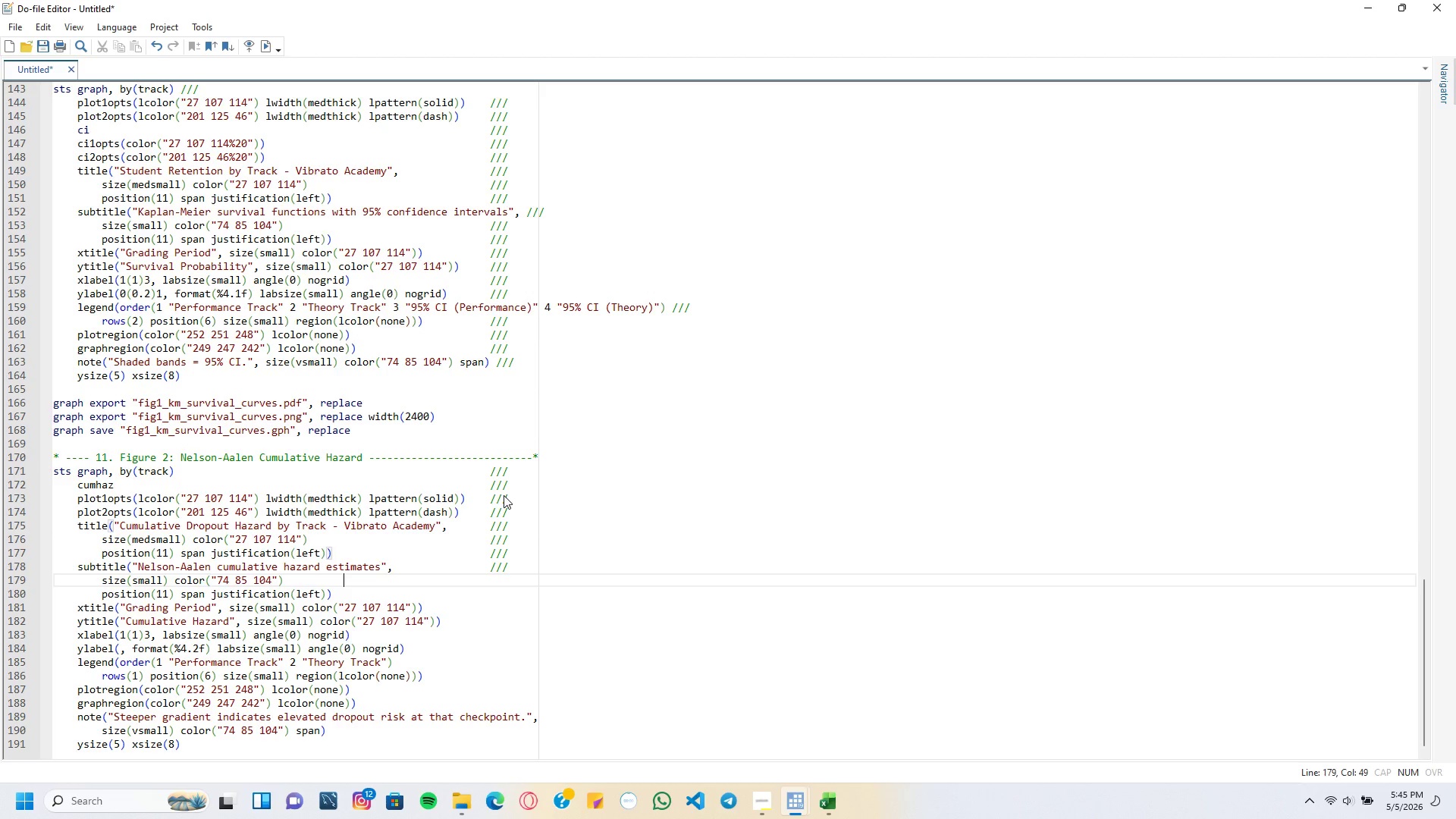 
key(Tab)
 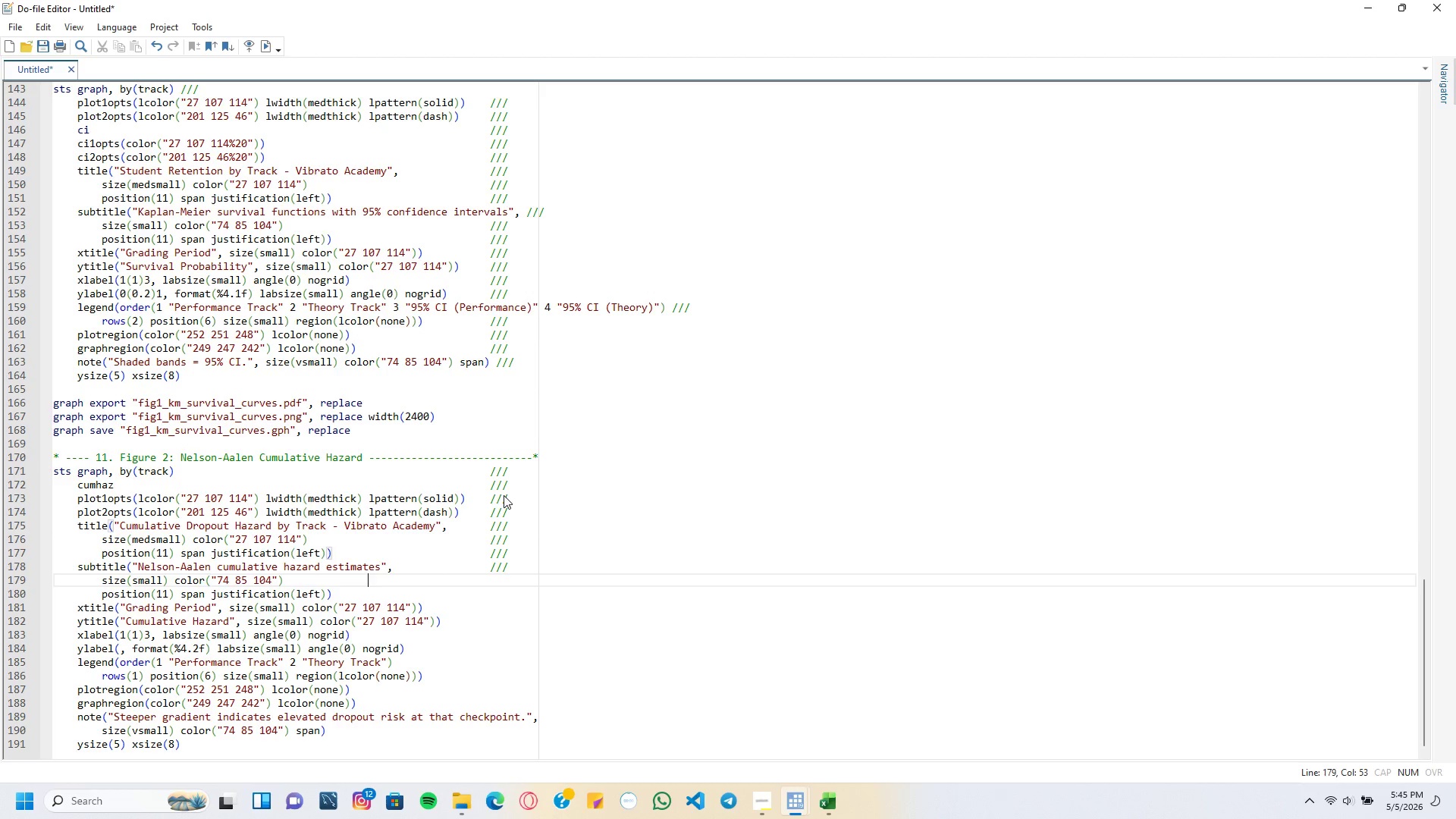 
key(Tab)
 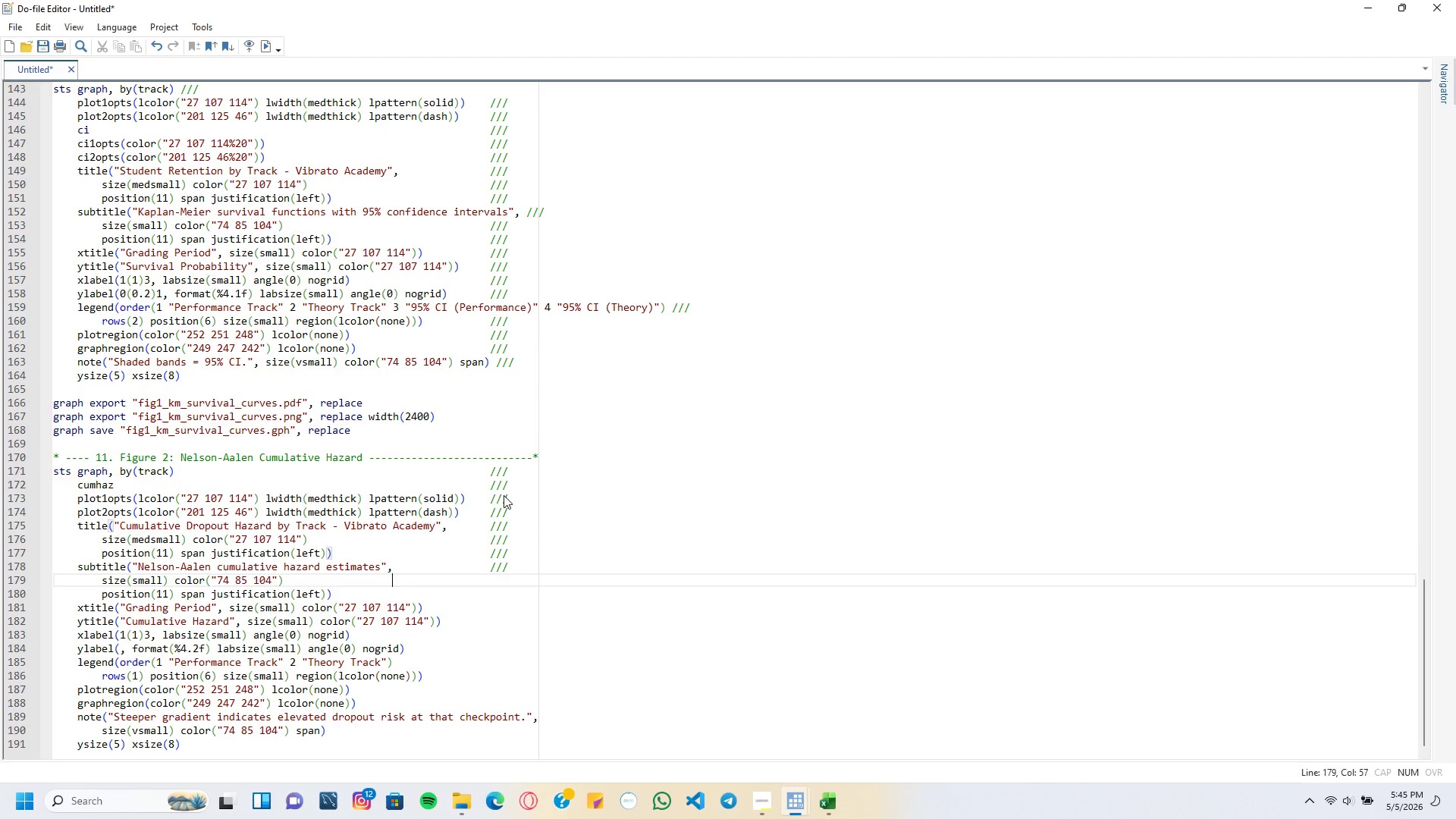 
key(Tab)
 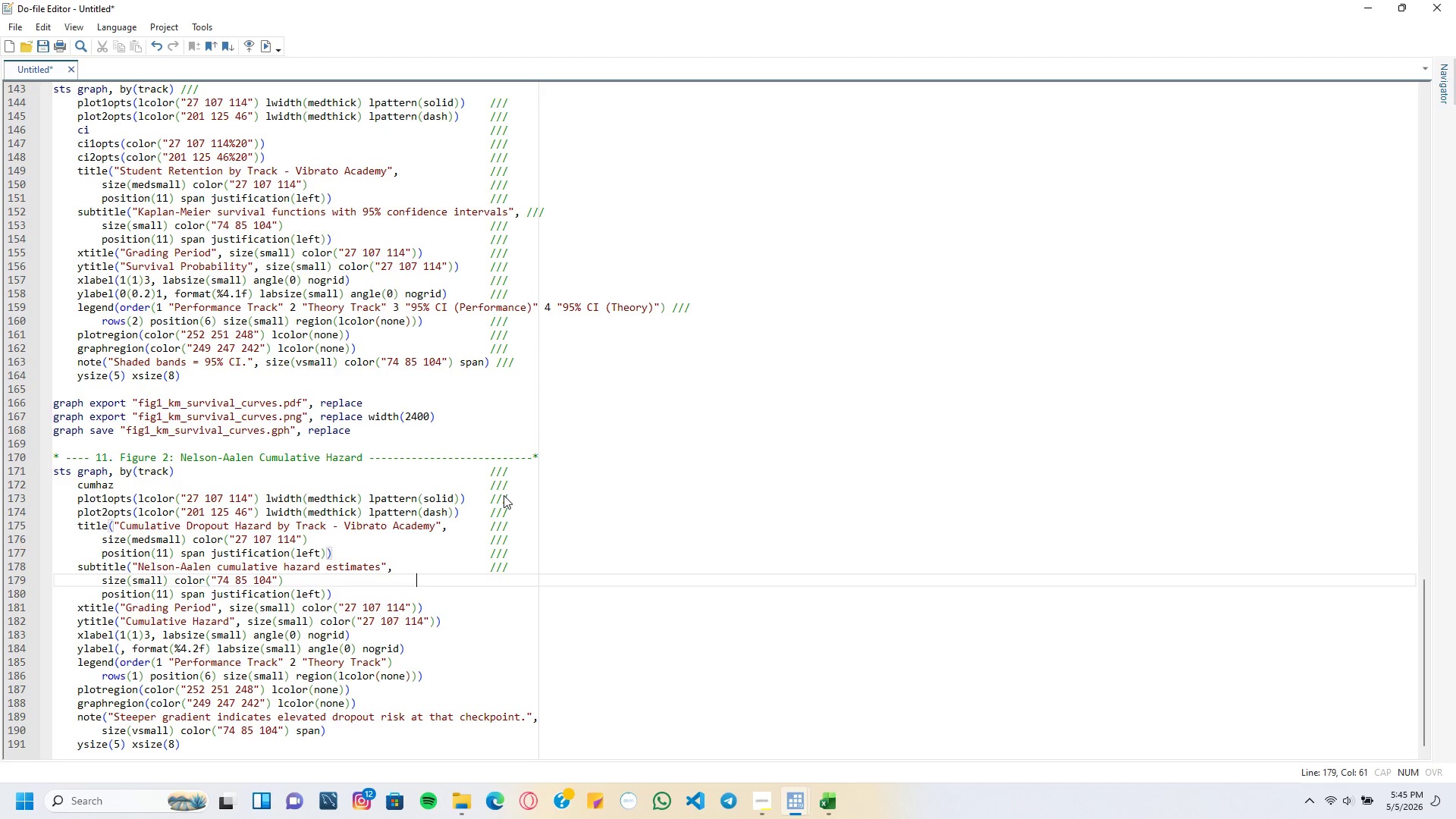 
key(Tab)
 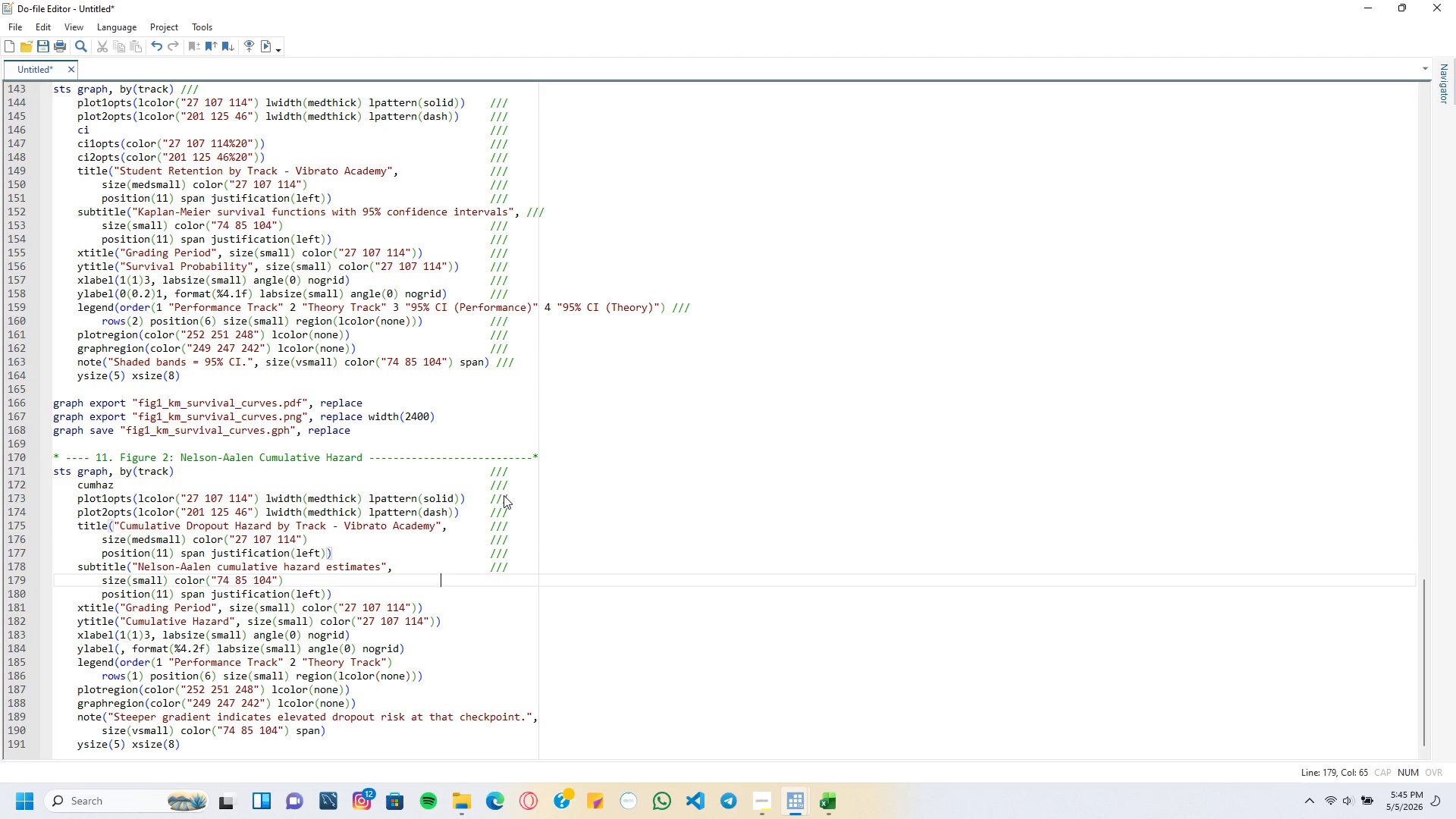 
key(Tab)
 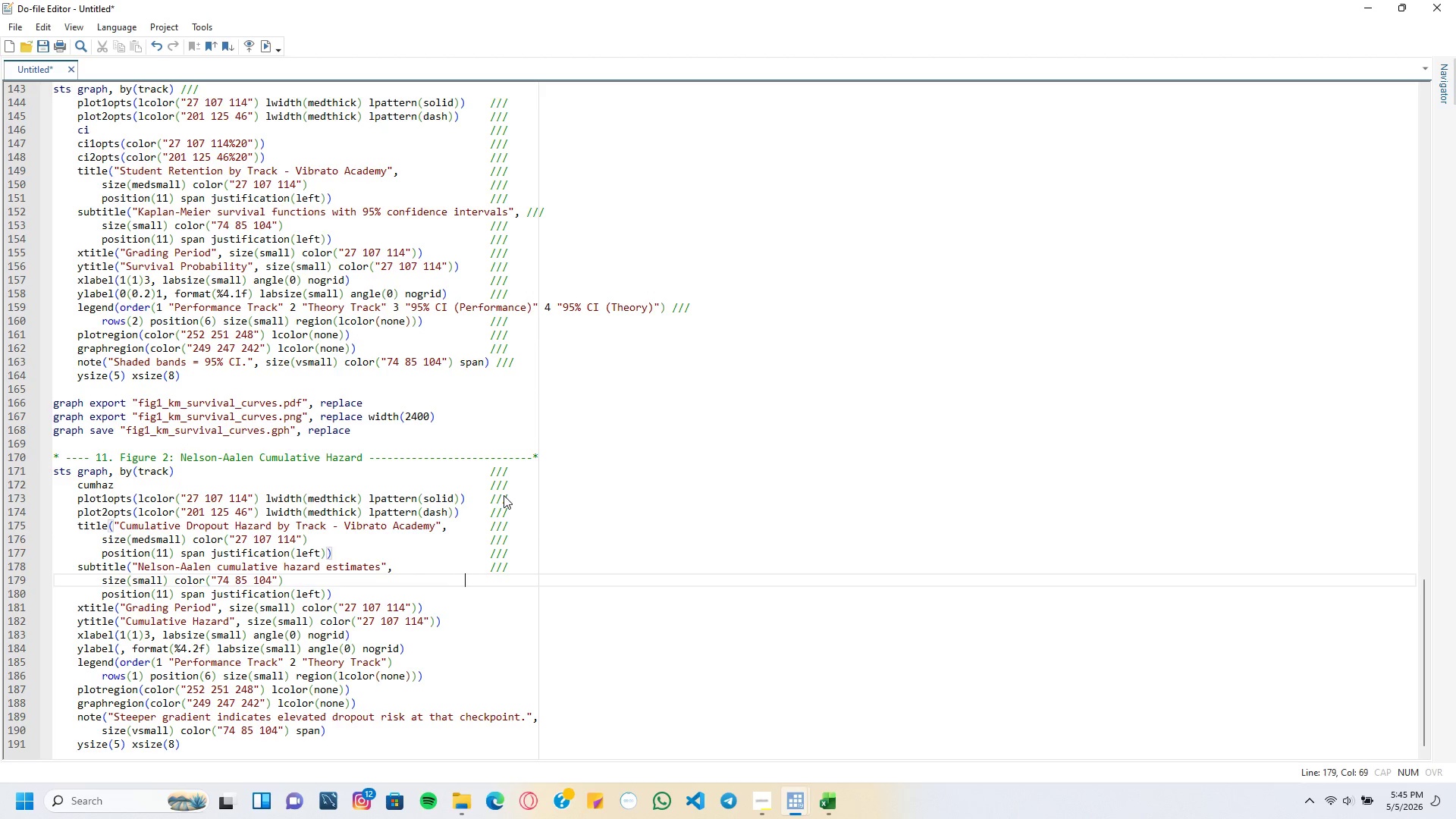 
key(Tab)
 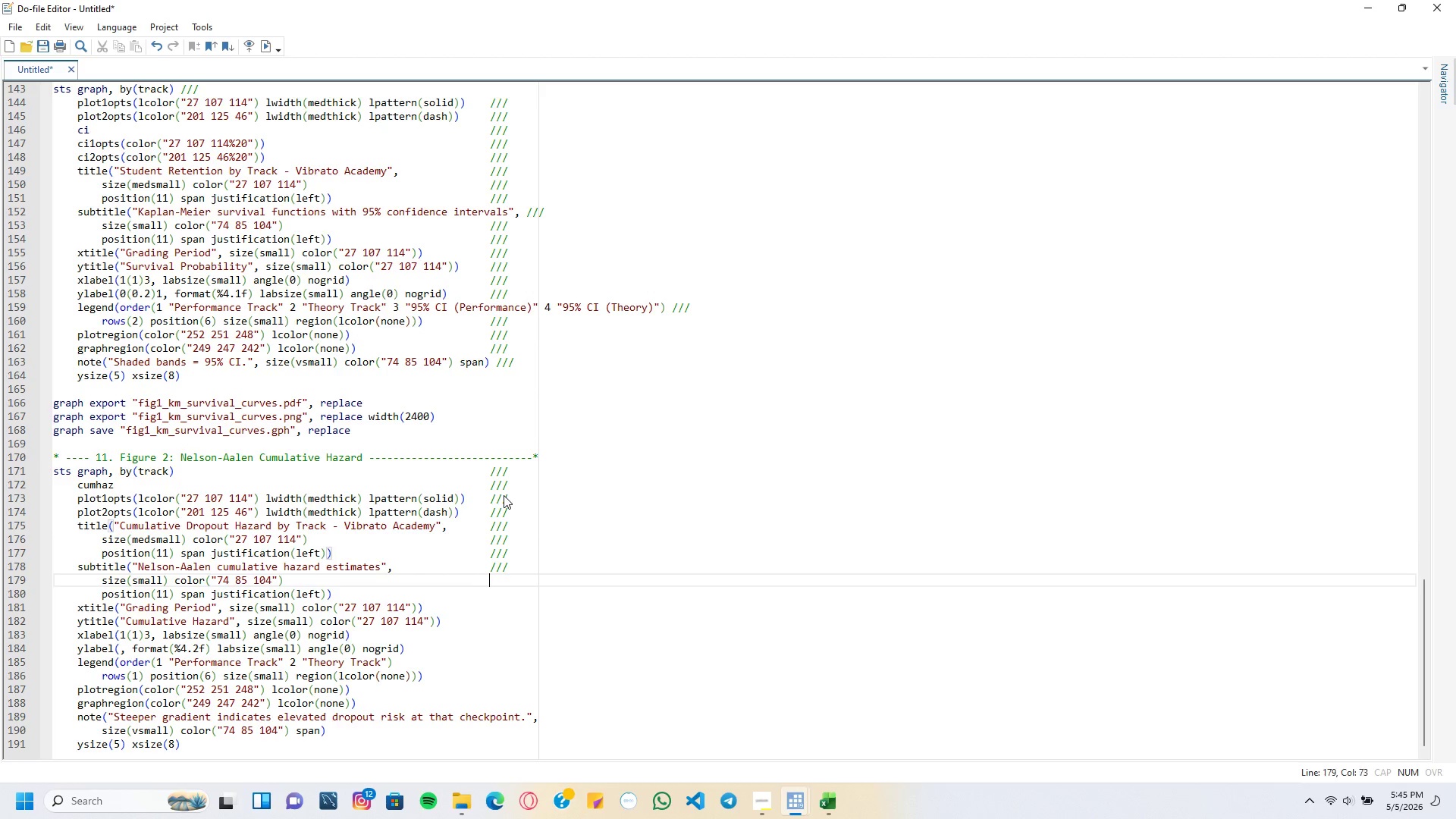 
key(Tab)
 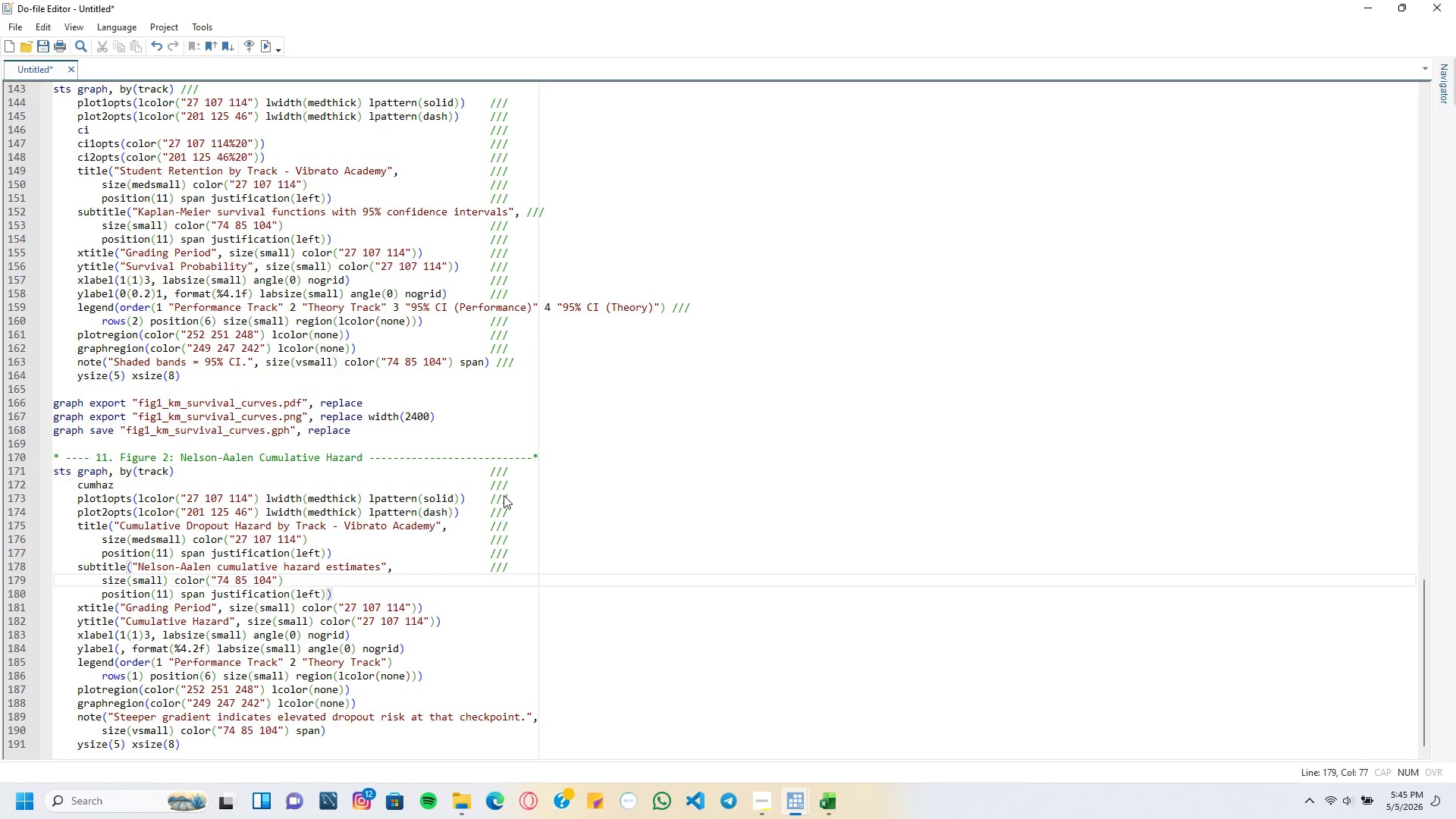 
key(Backspace)
 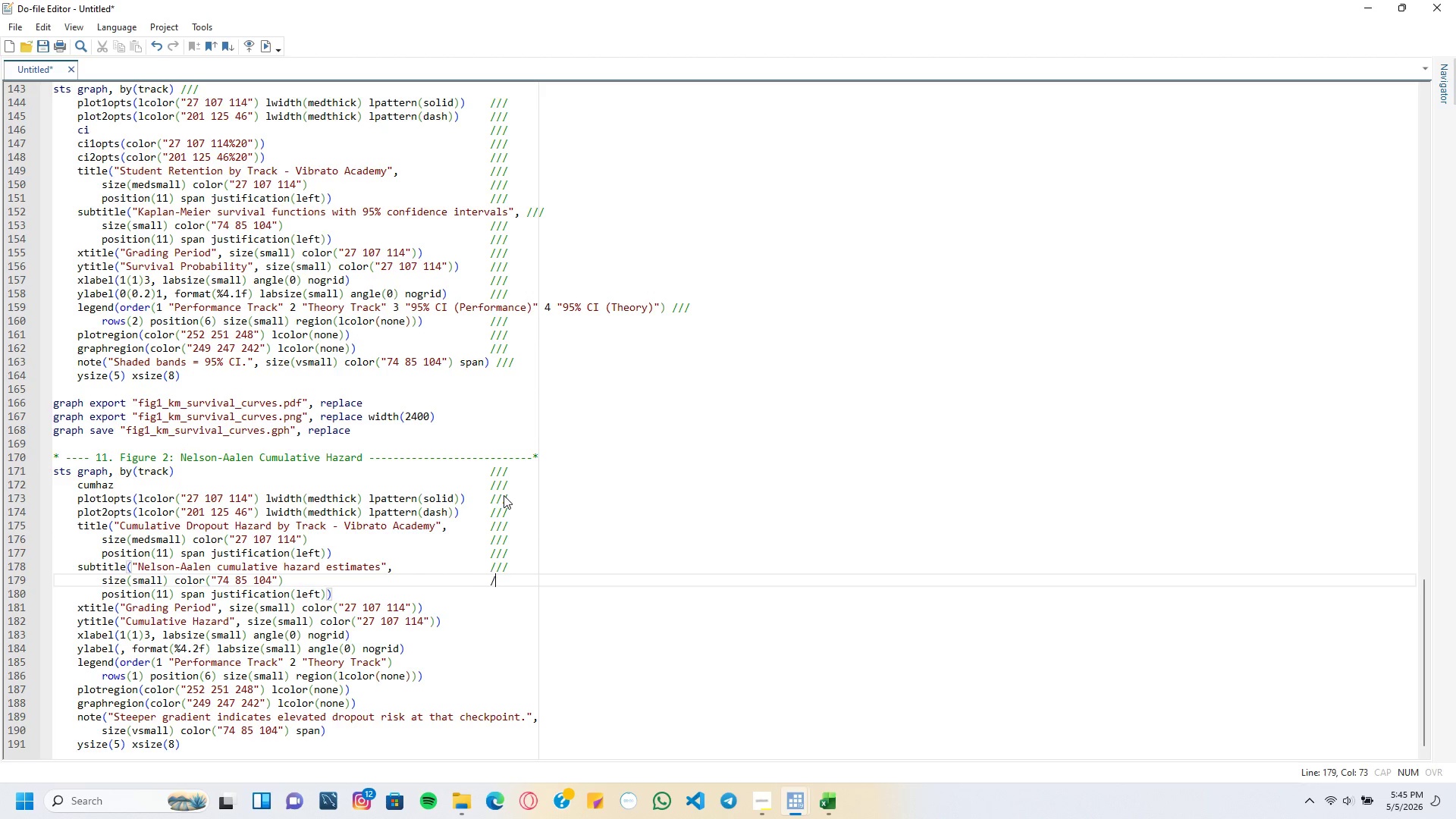 
key(Slash)
 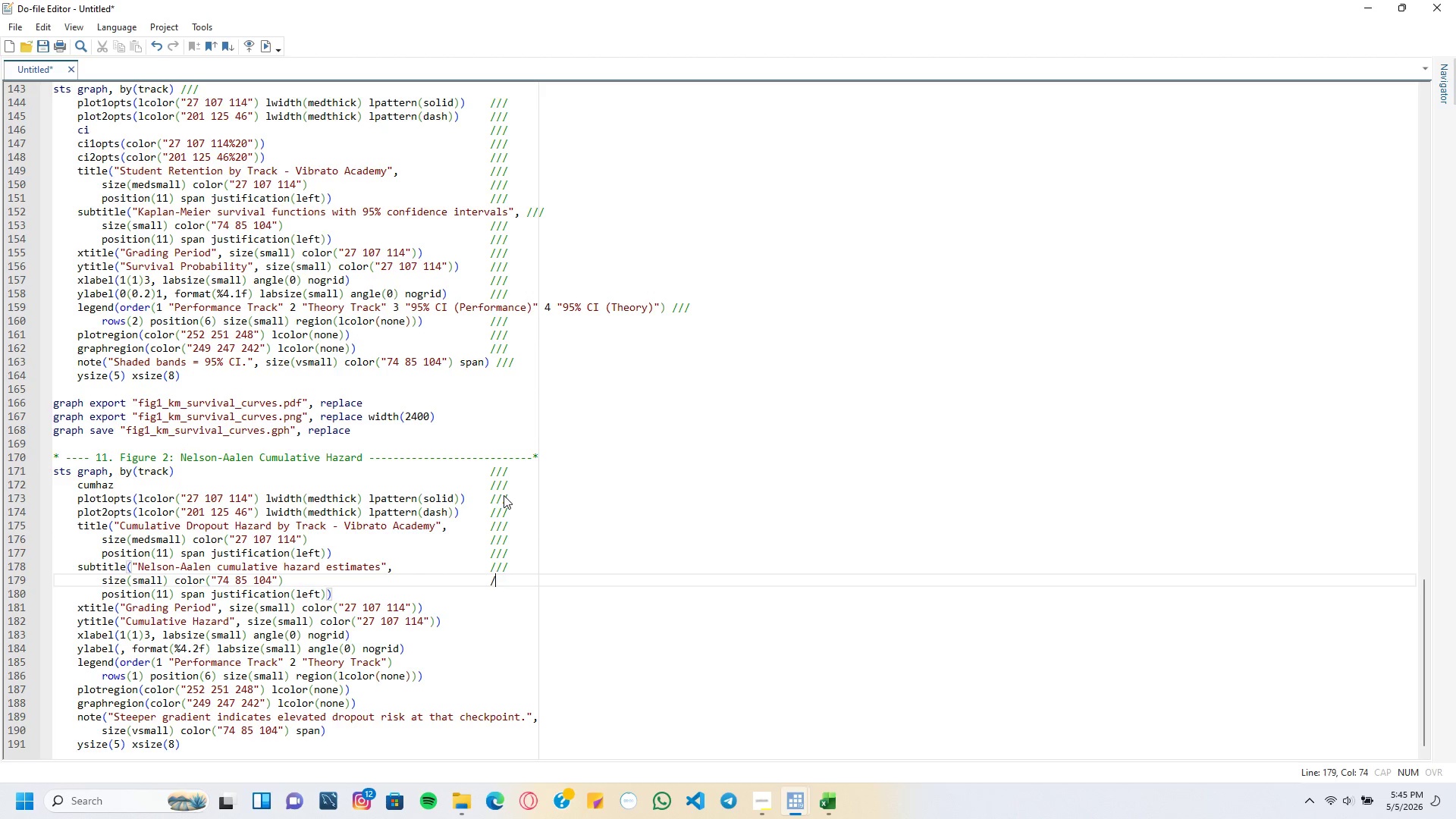 
key(Slash)
 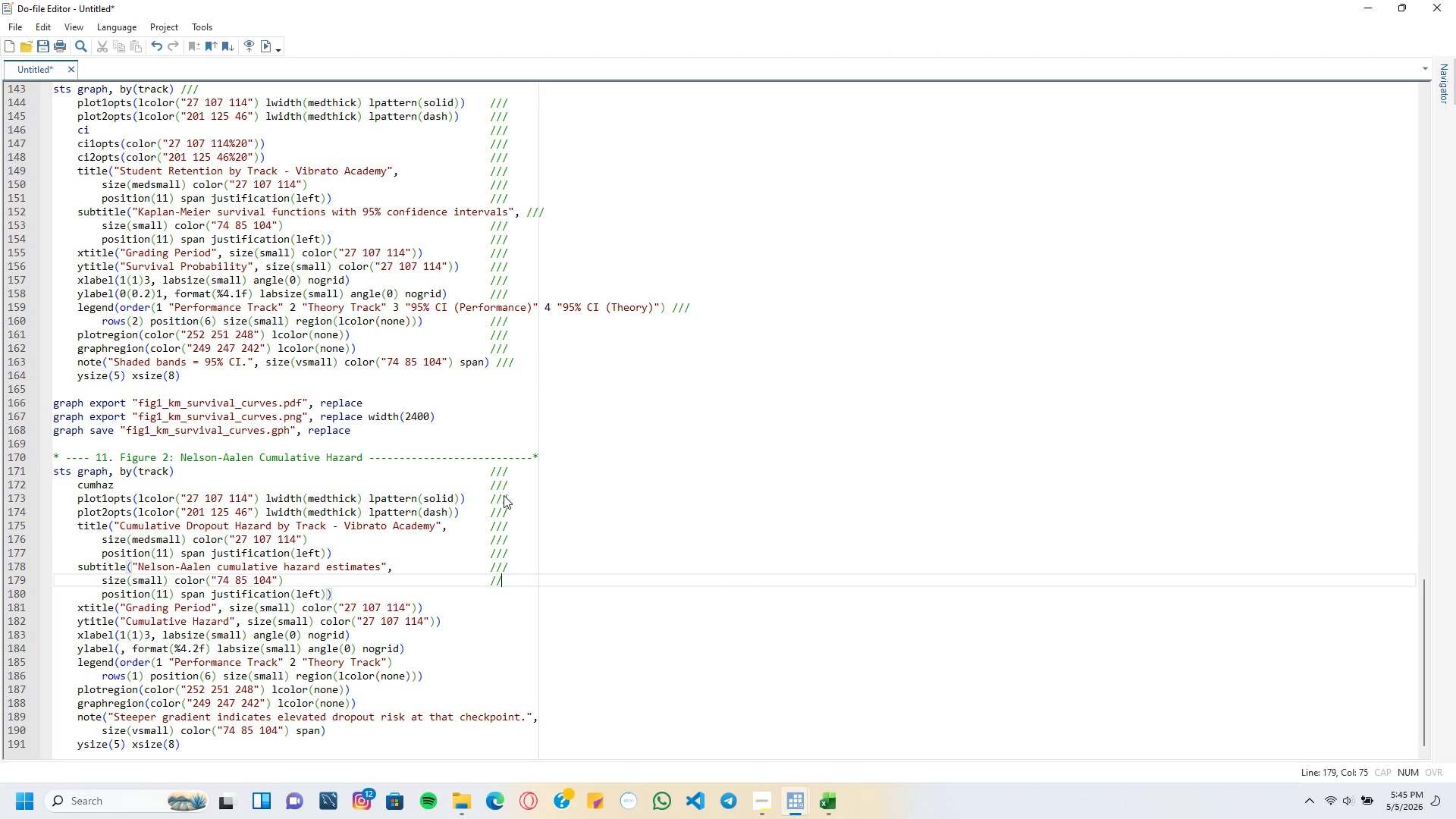 
key(Slash)
 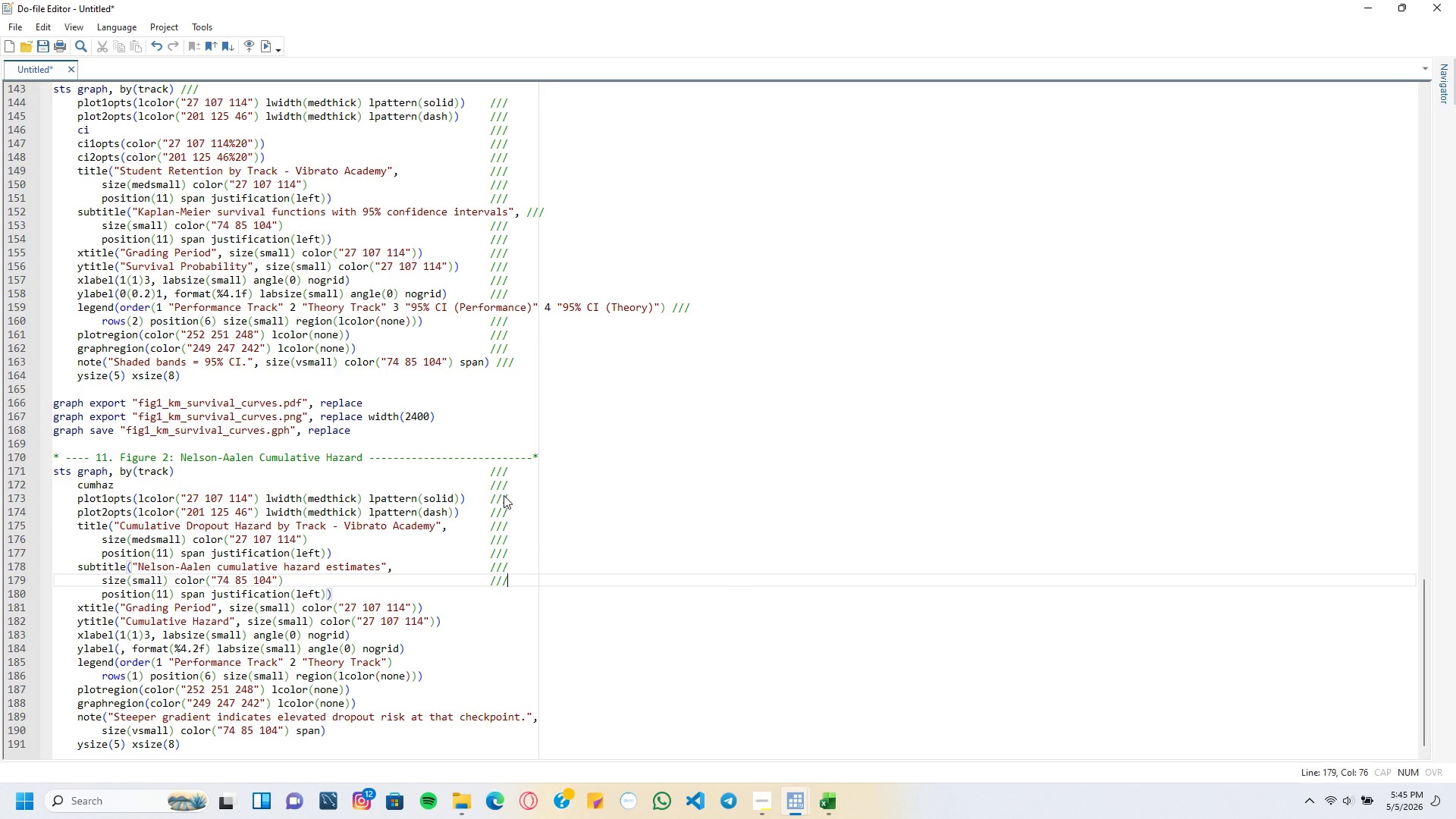 
key(ArrowDown)
 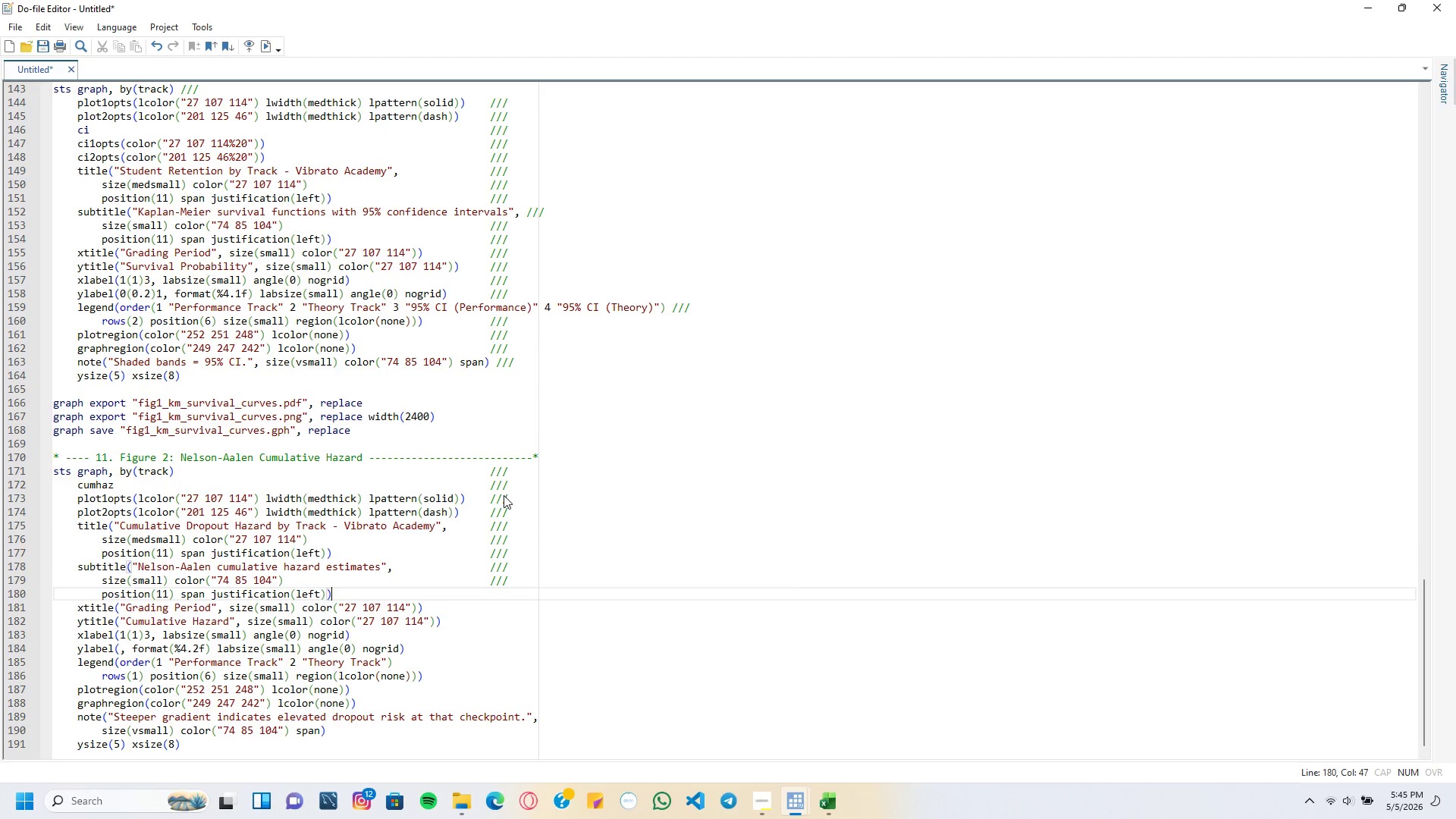 
key(Tab)
 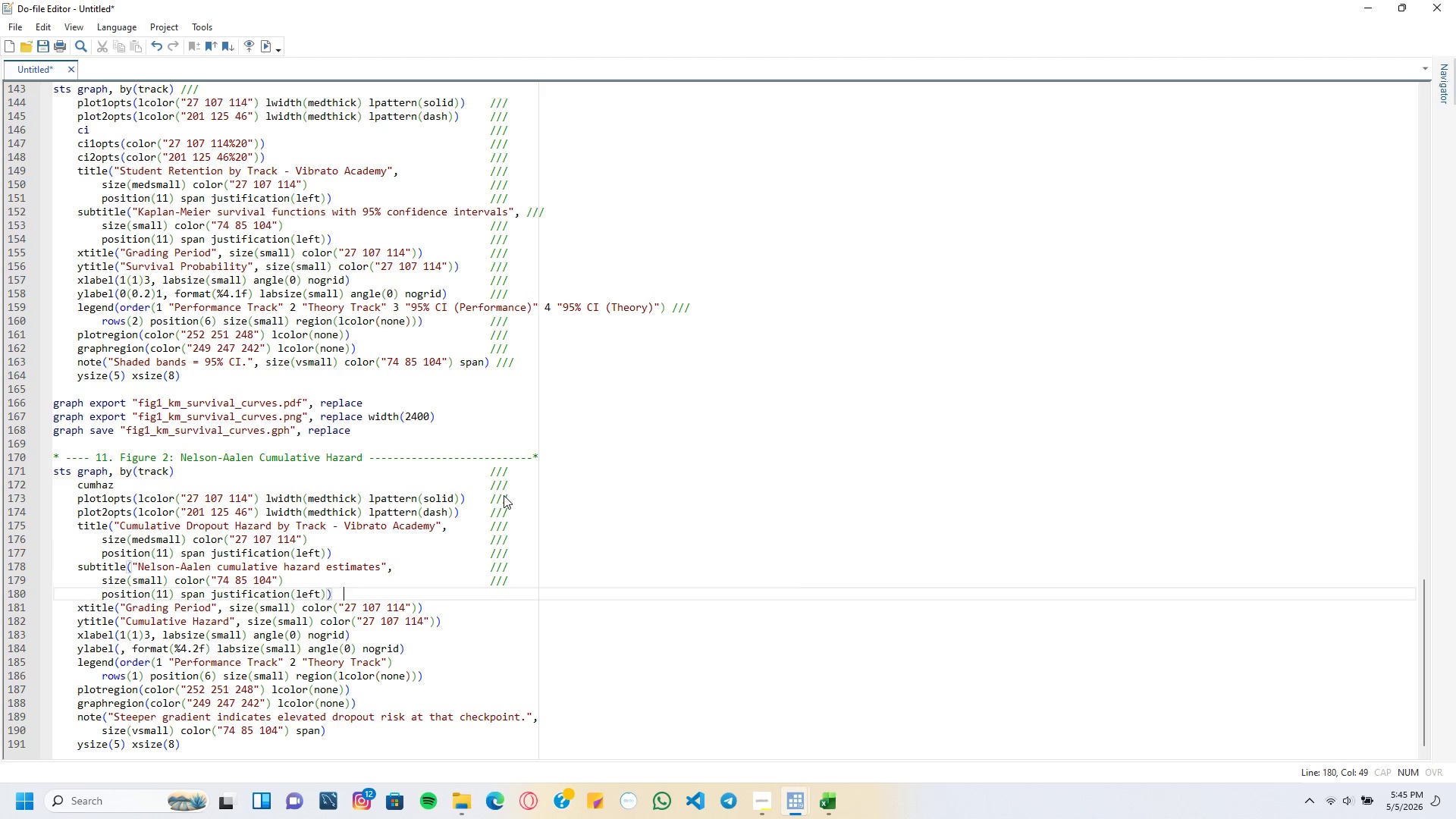 
key(Tab)
 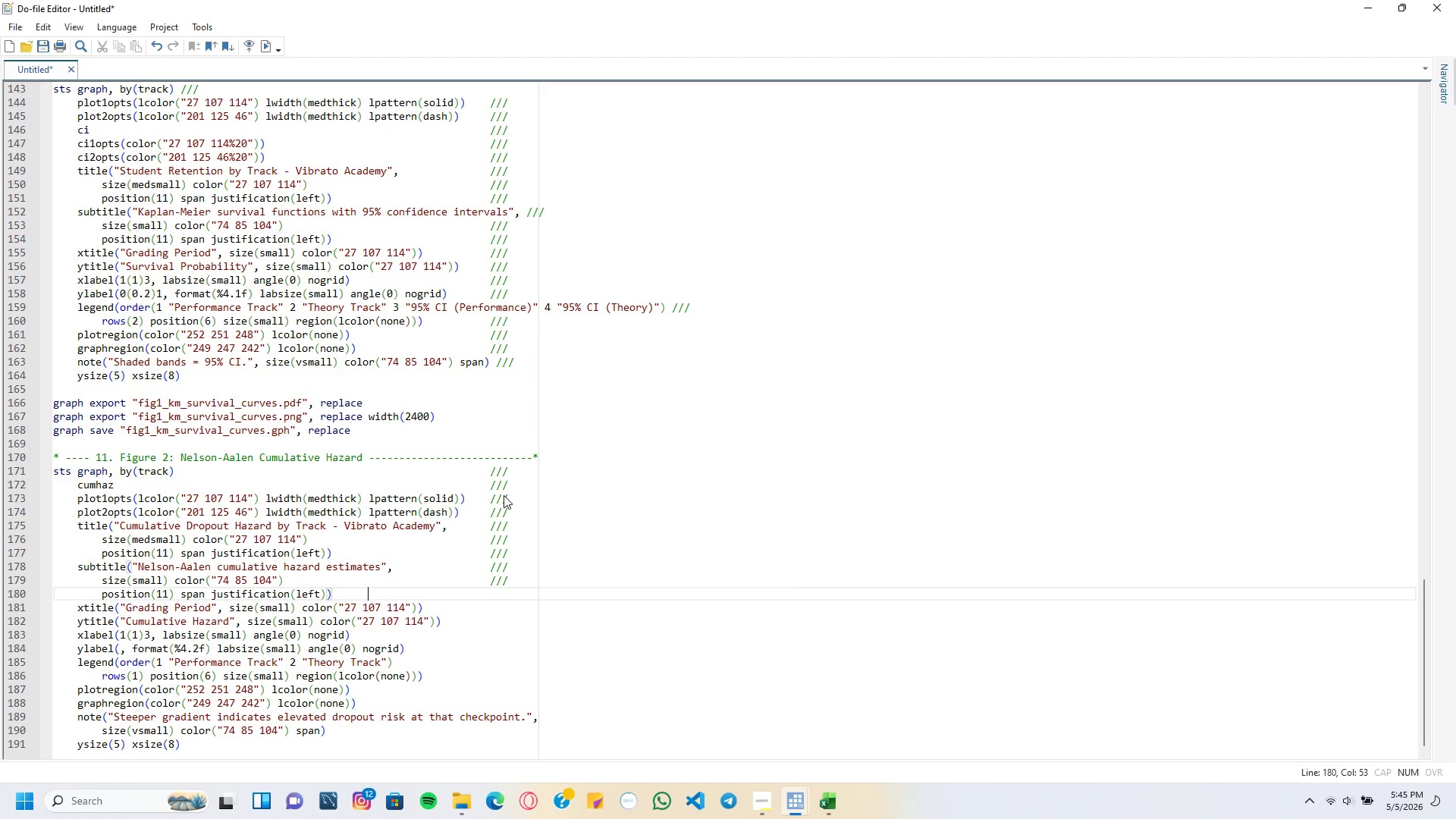 
key(Tab)
 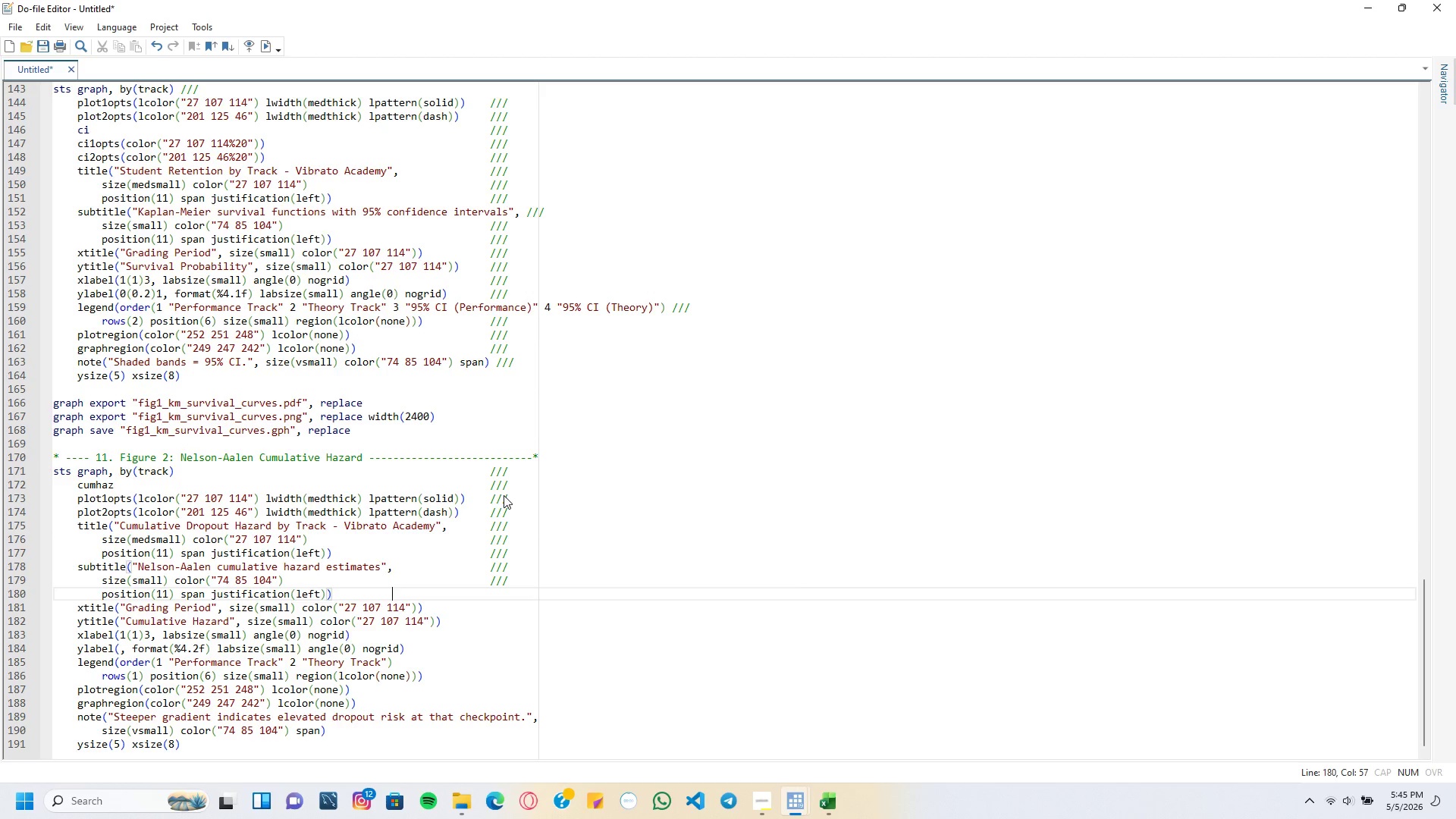 
key(Tab)
 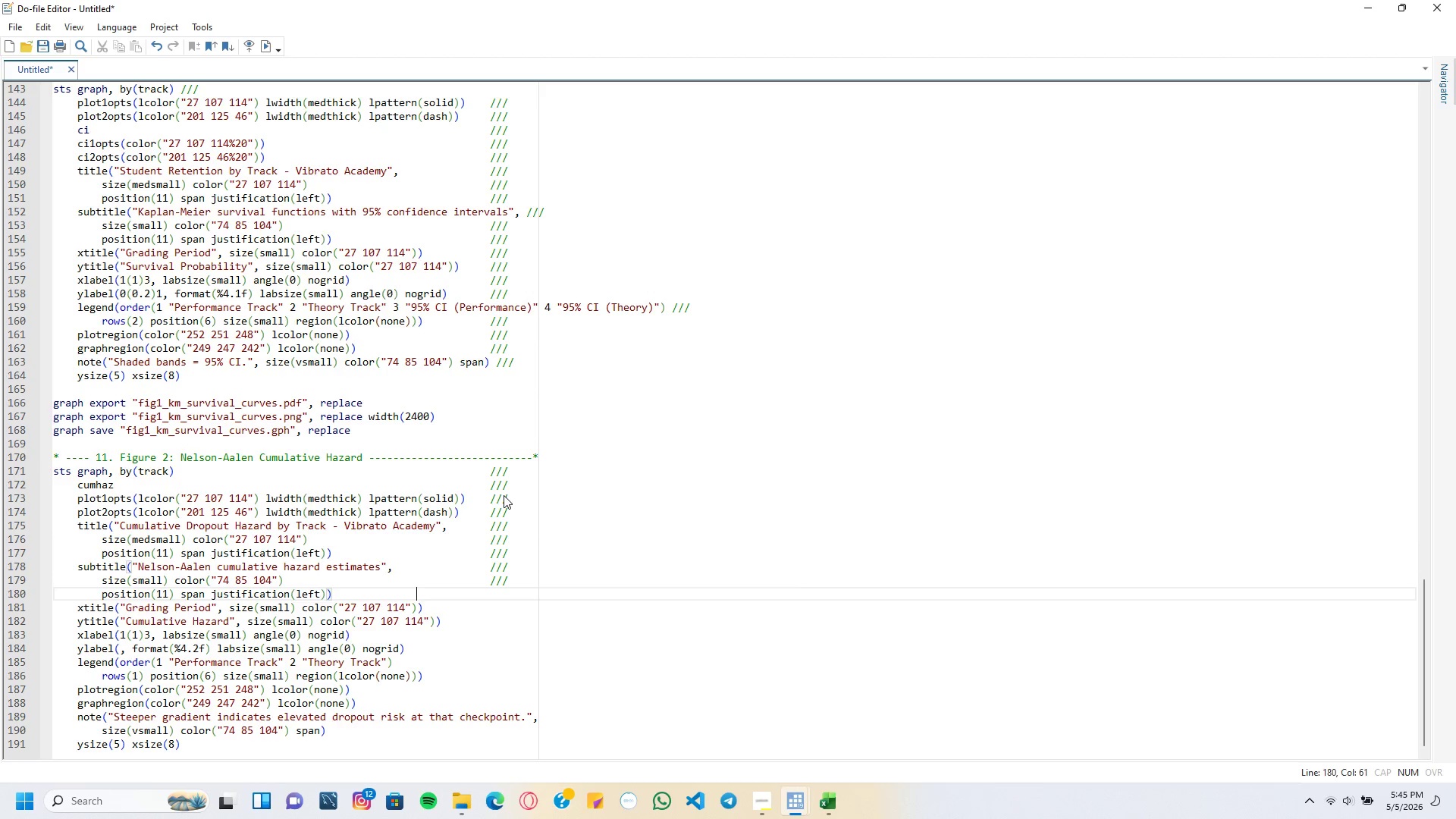 
key(Tab)
 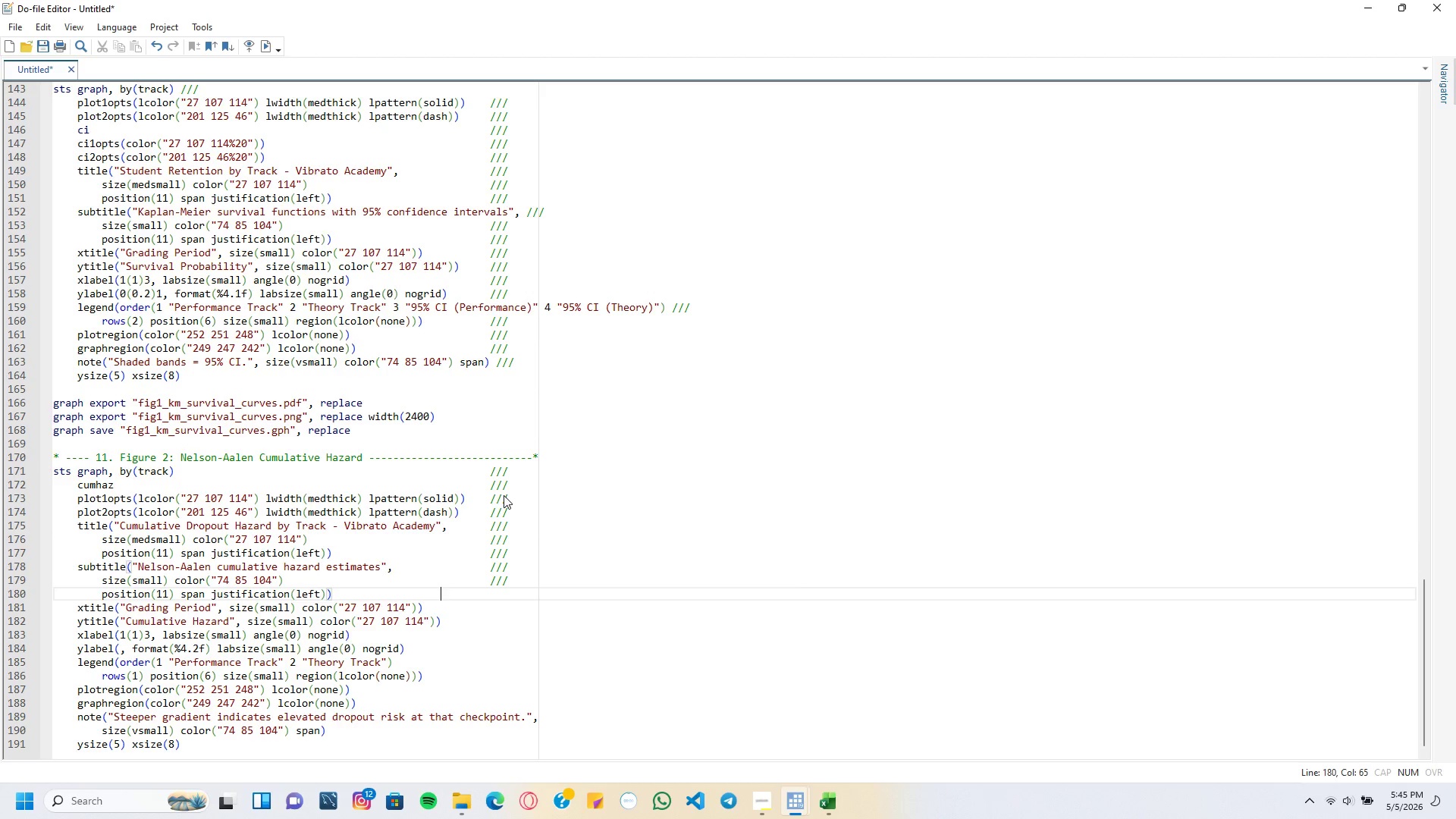 
key(Tab)
 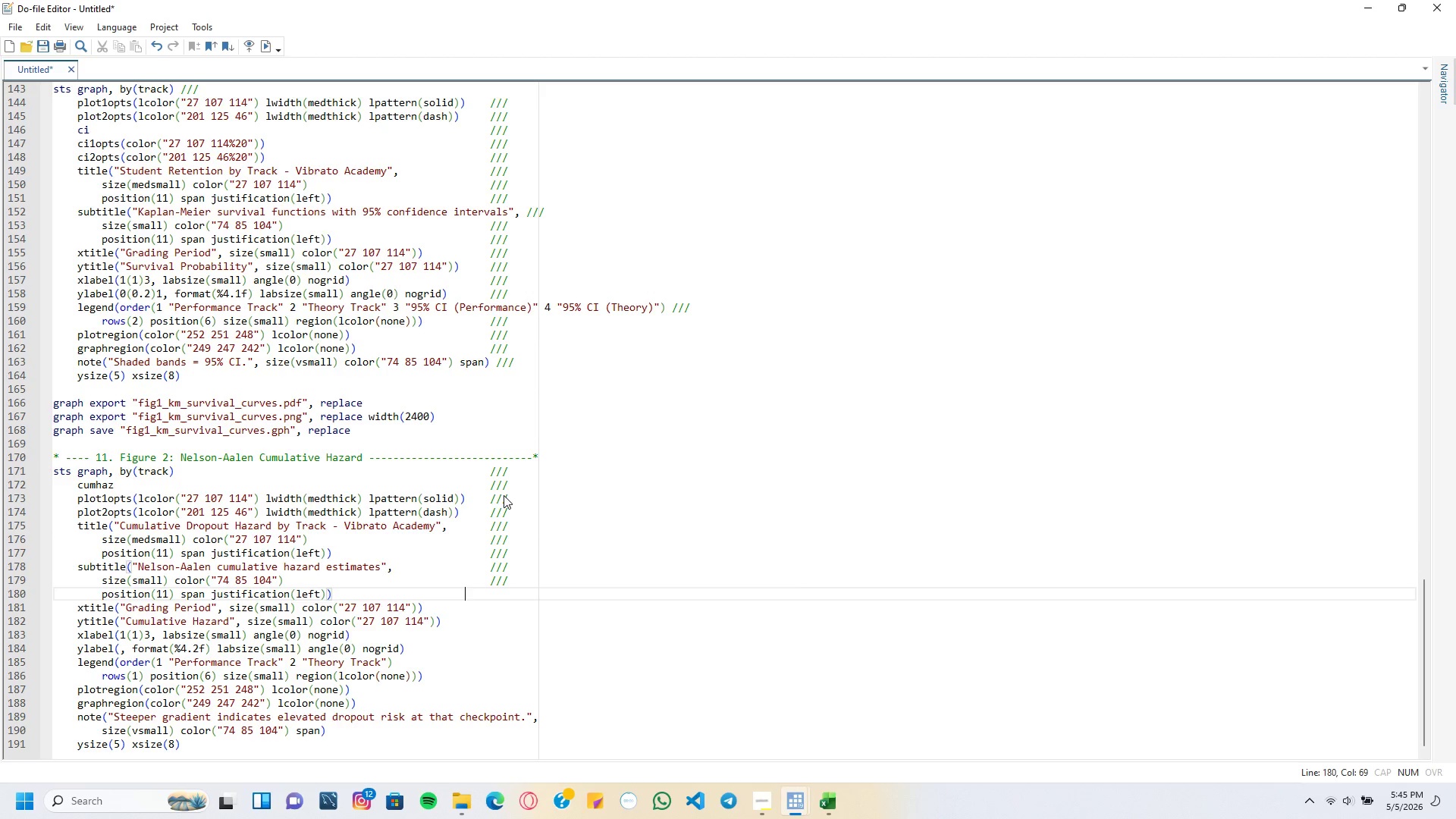 
key(Tab)
 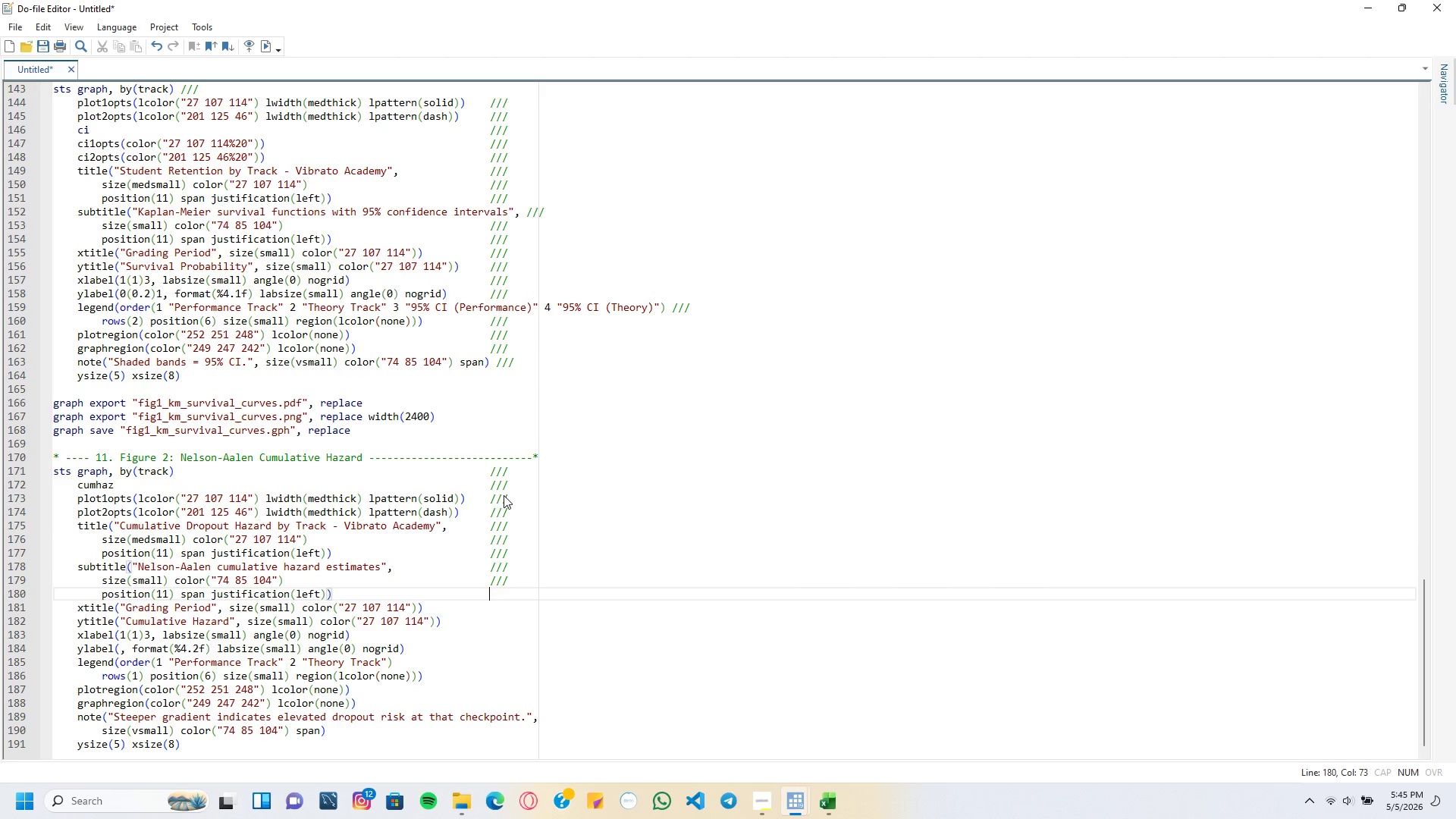 
key(Tab)
 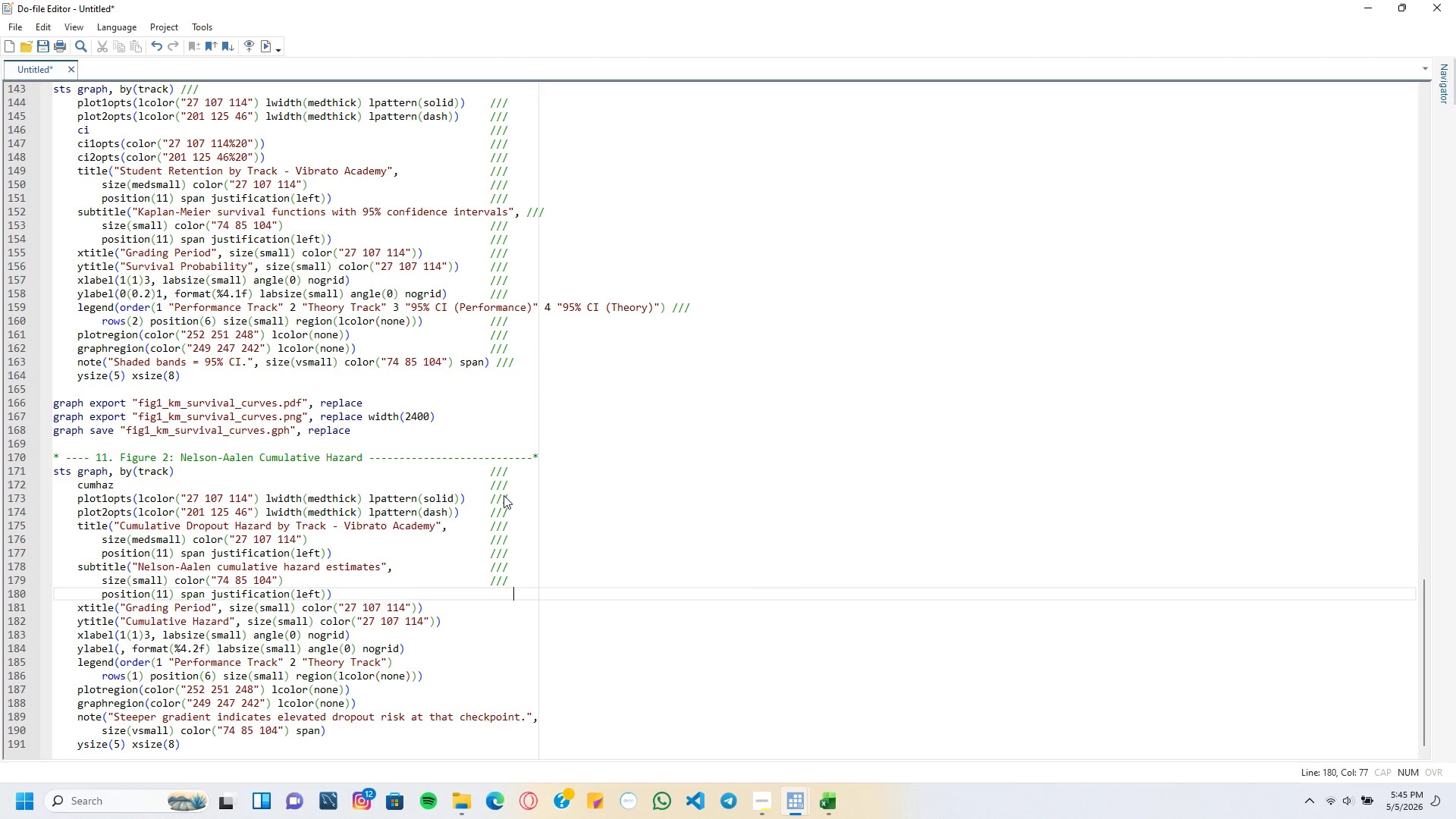 
key(Backspace)
 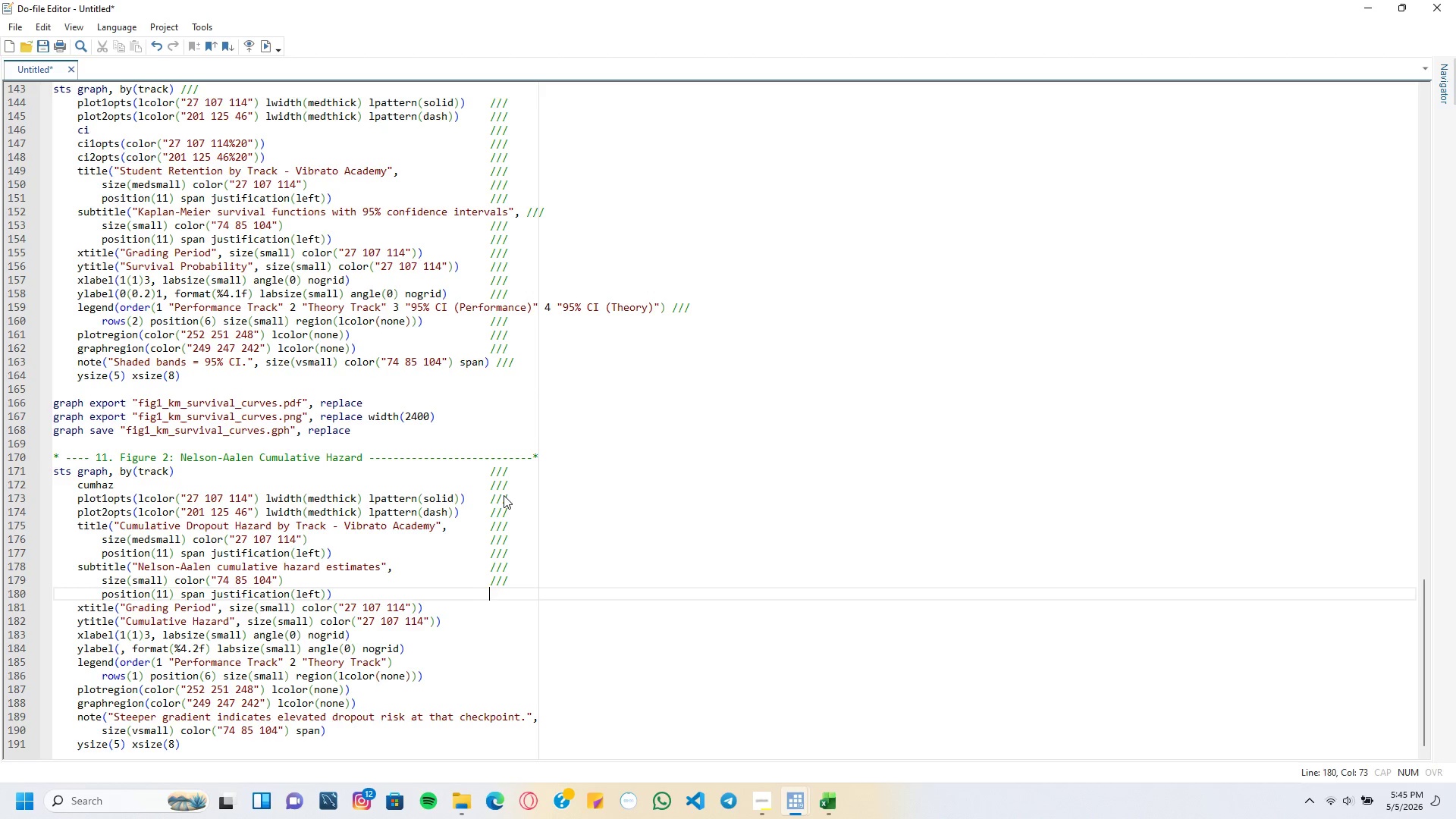 
key(Slash)
 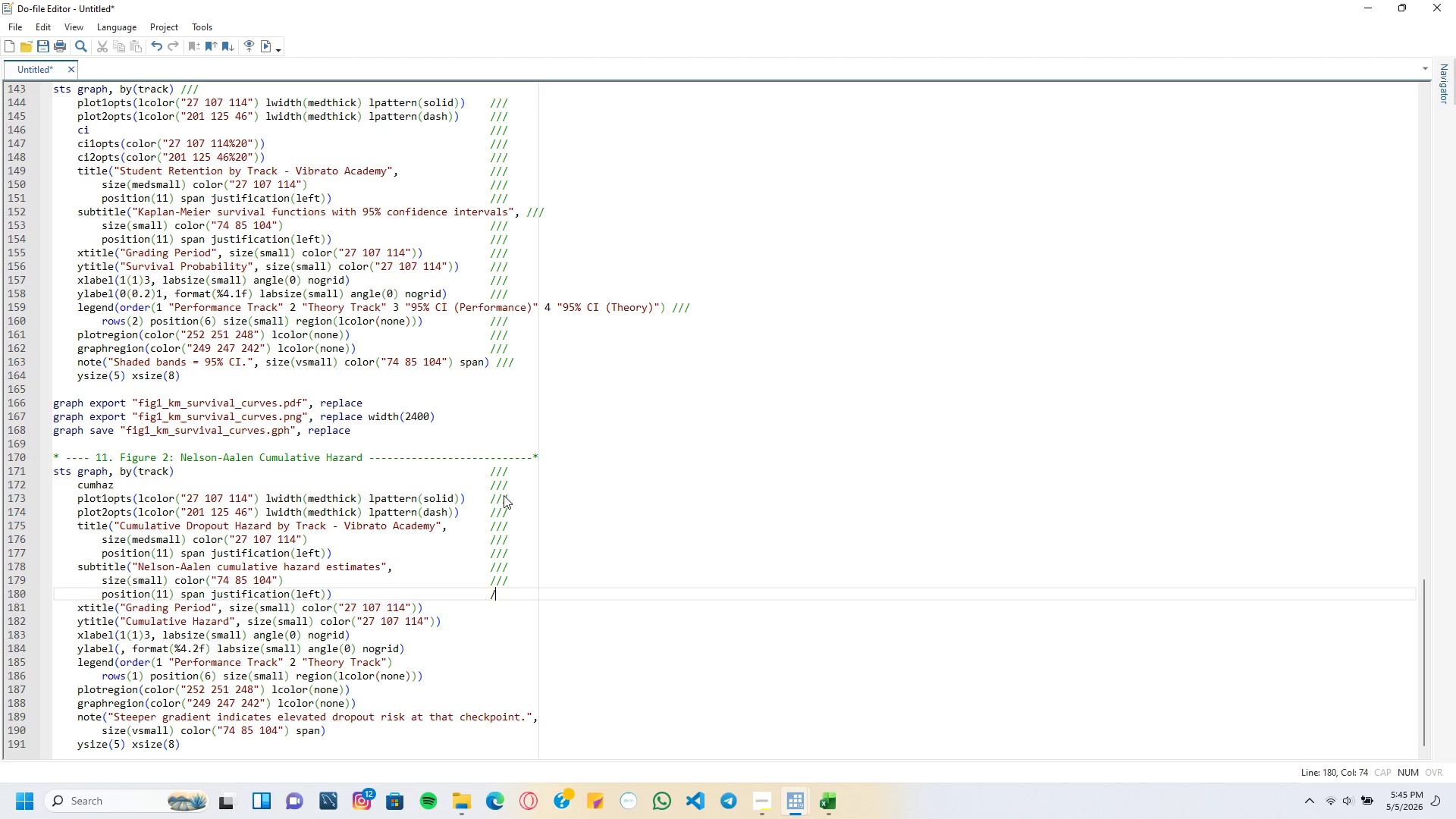 
key(Slash)
 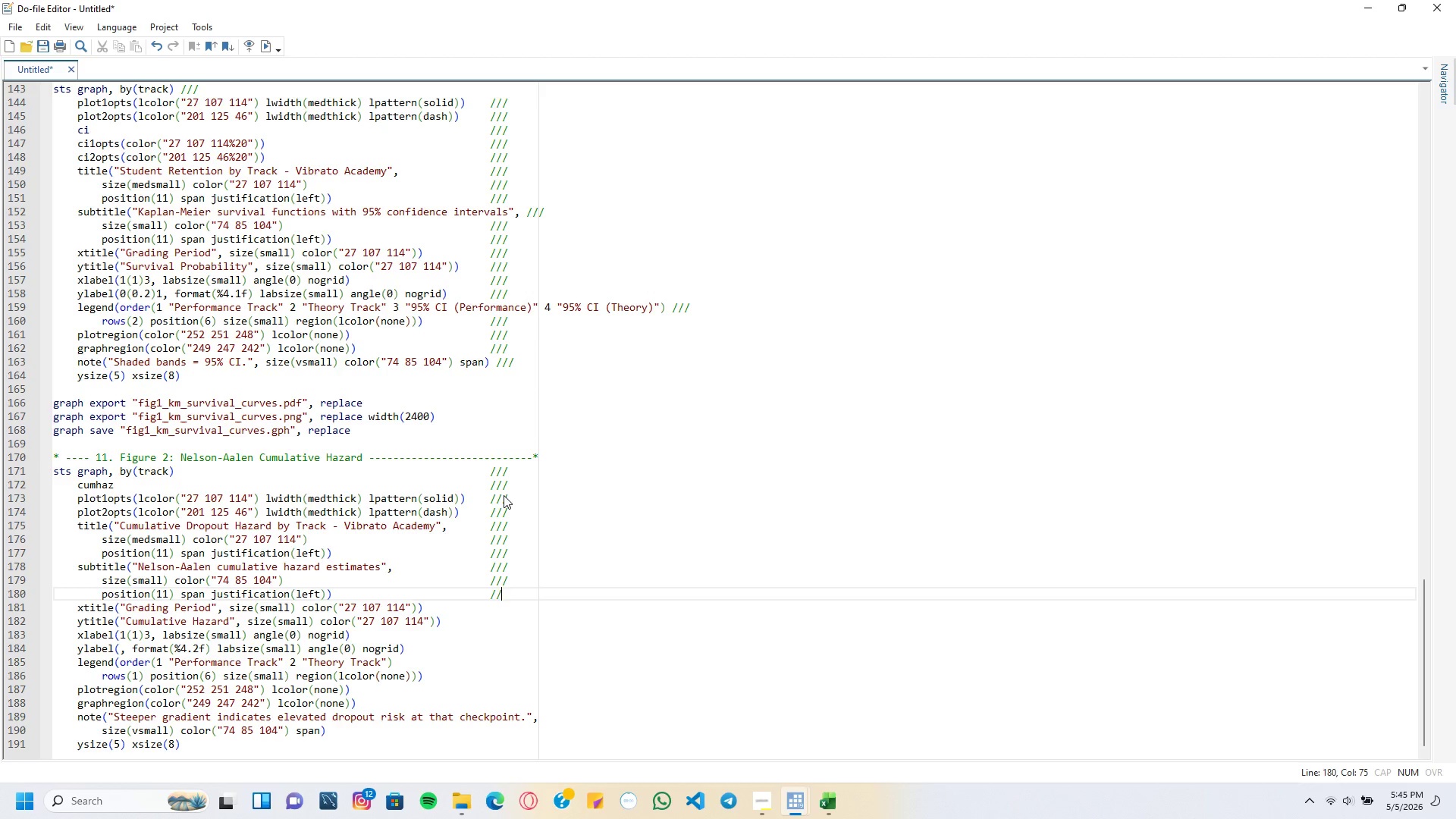 
key(Slash)
 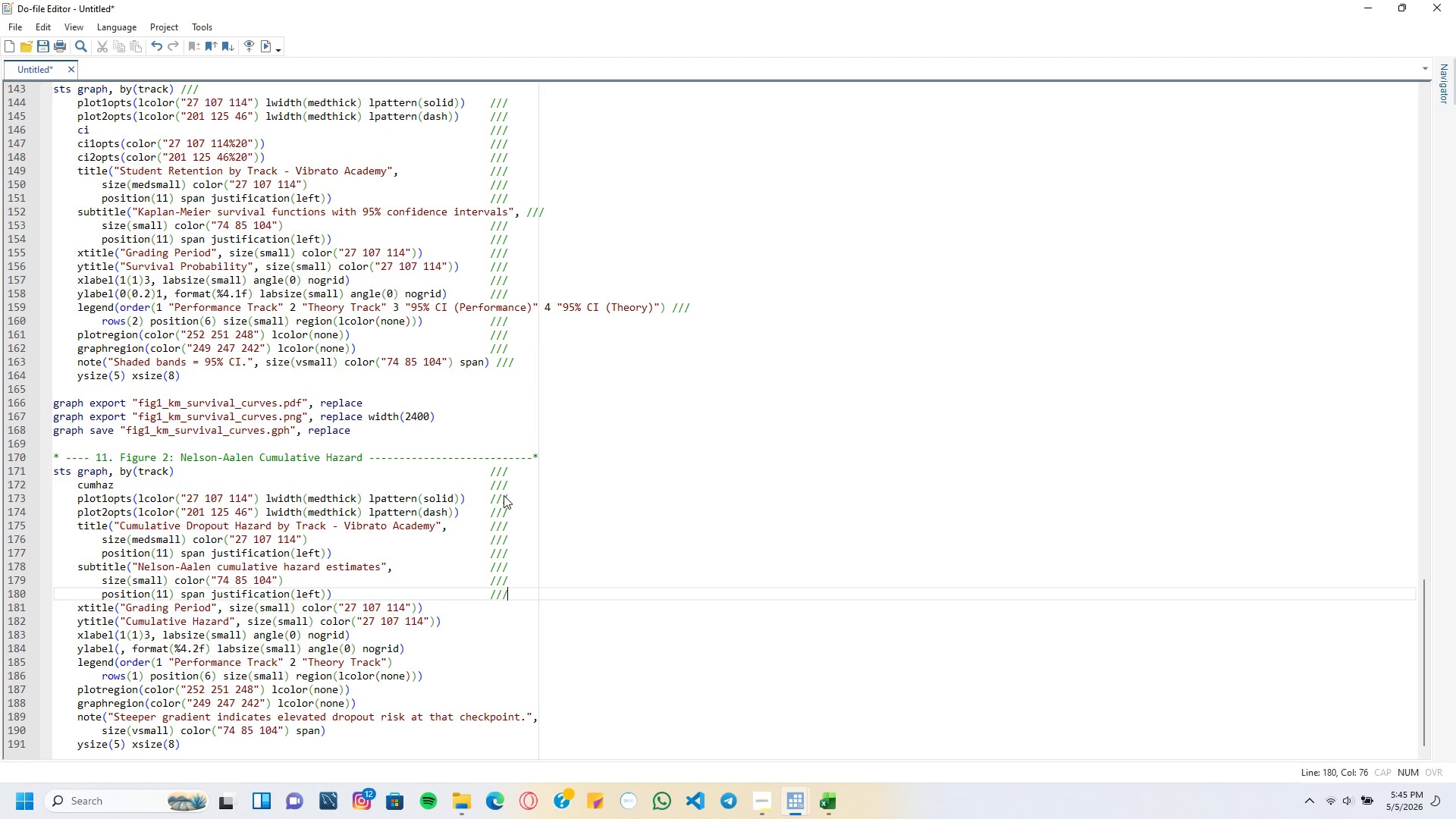 
key(ArrowDown)
 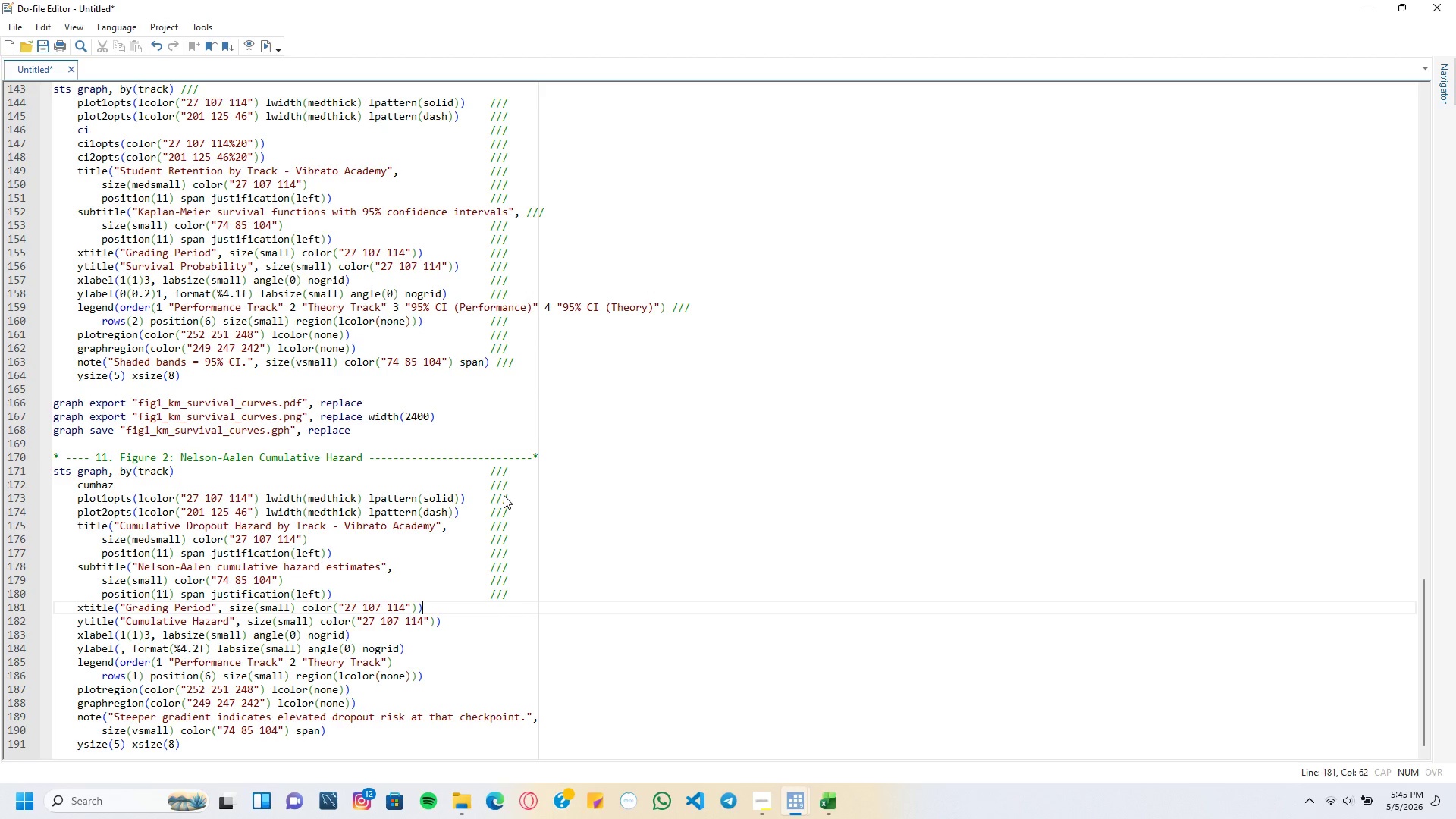 
key(Tab)
 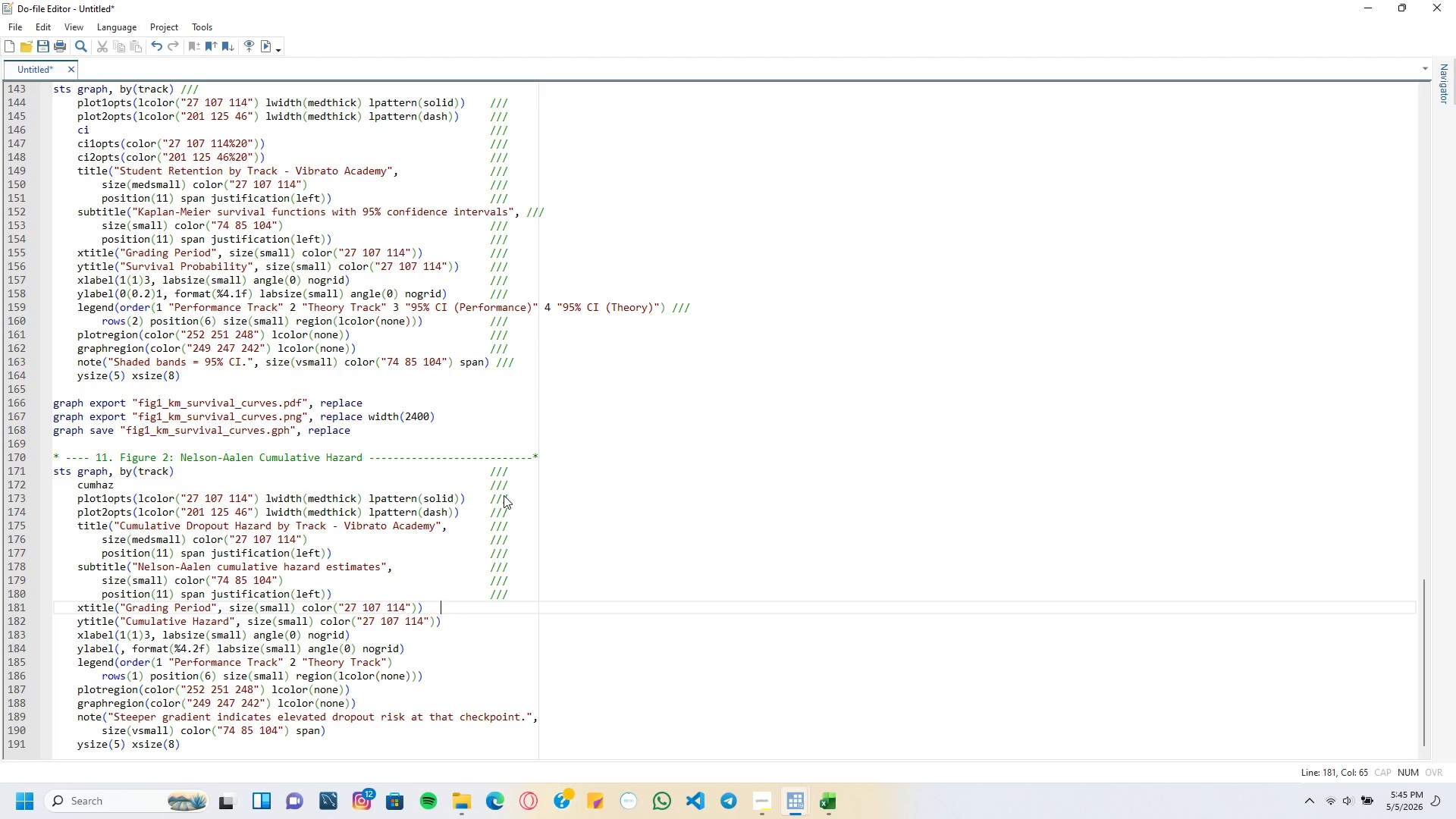 
key(Tab)
 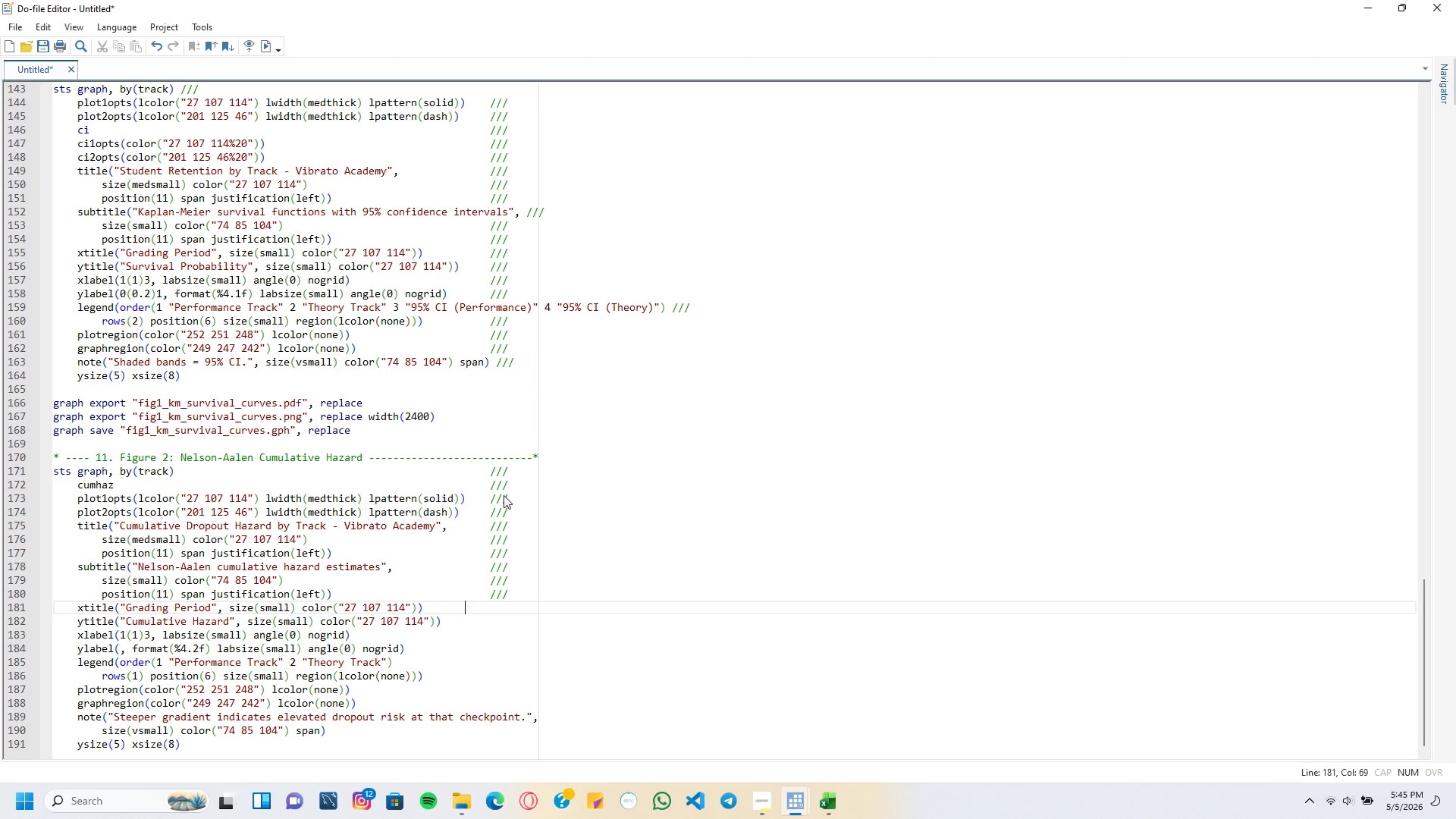 
key(Tab)
 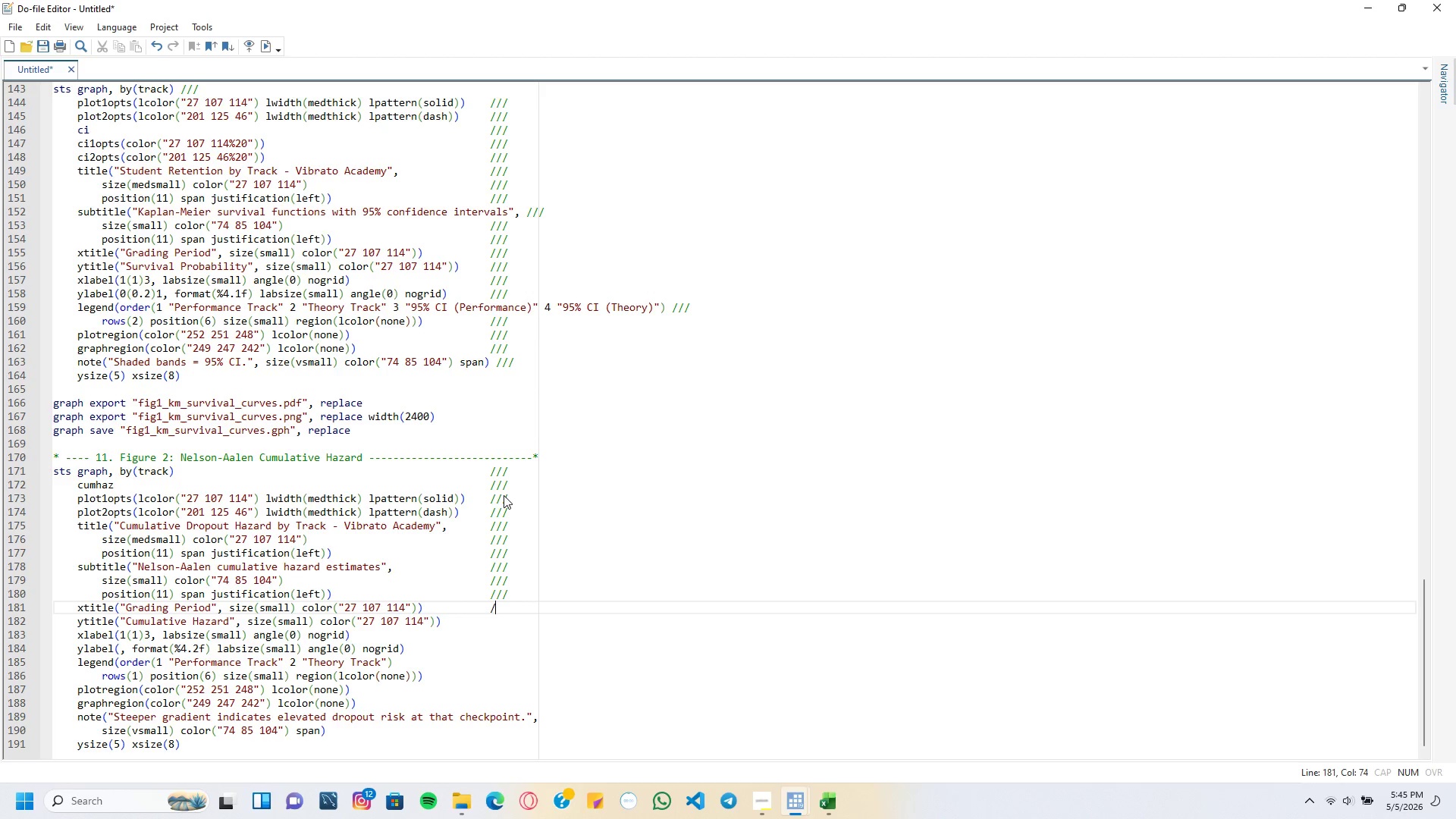 
key(Slash)
 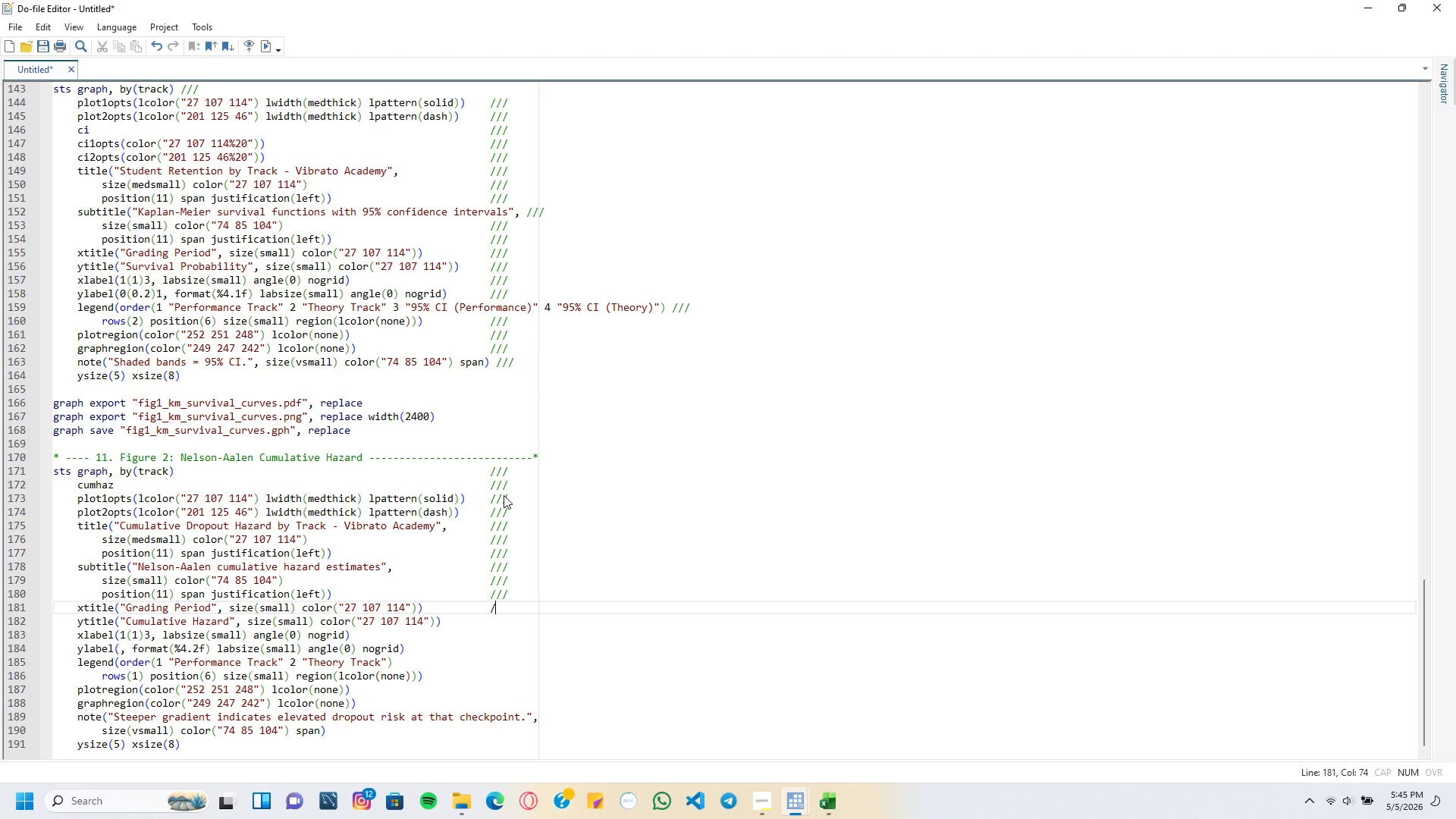 
key(Slash)
 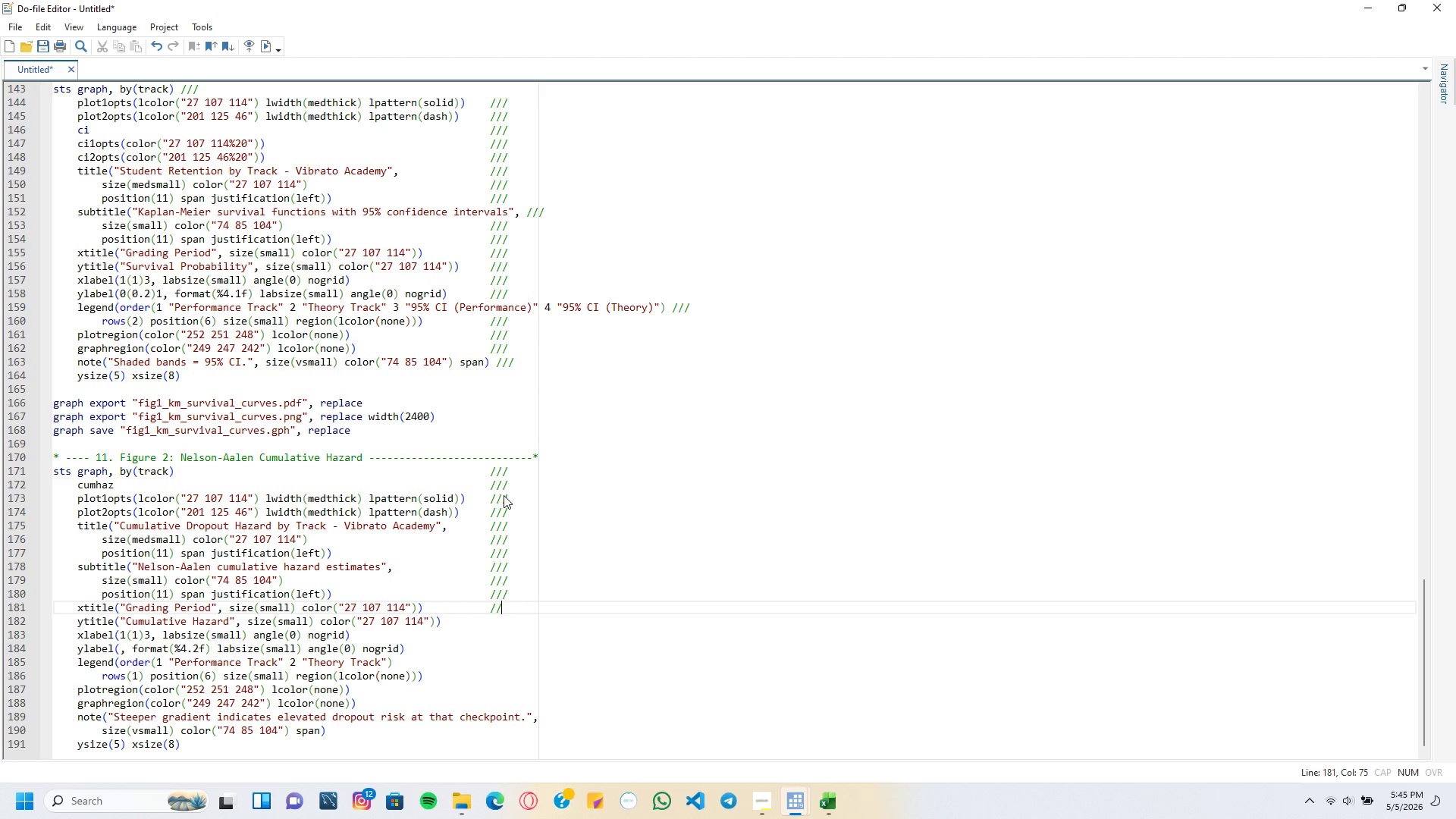 
key(Slash)
 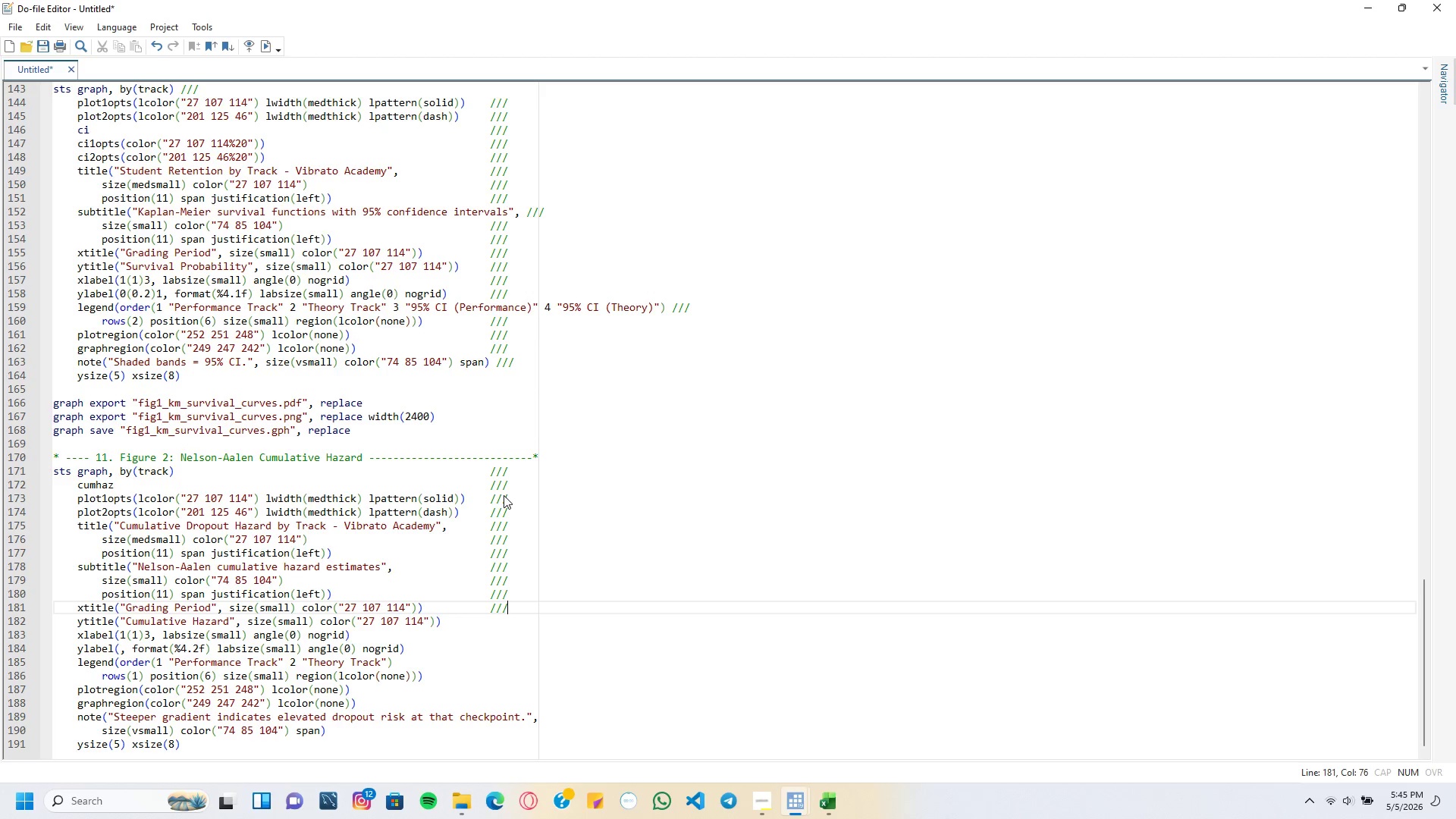 
key(ArrowDown)
 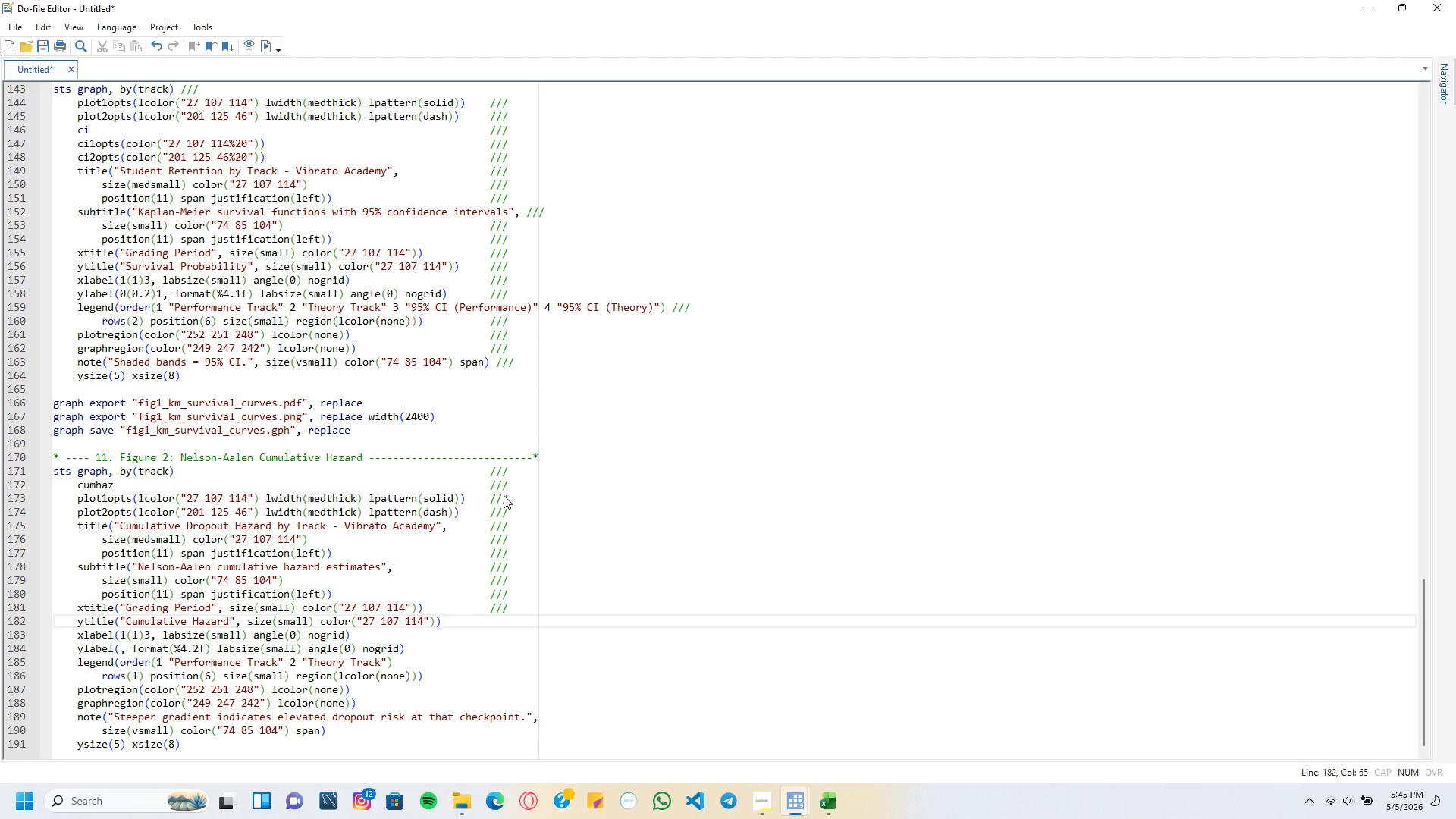 
key(Tab)
 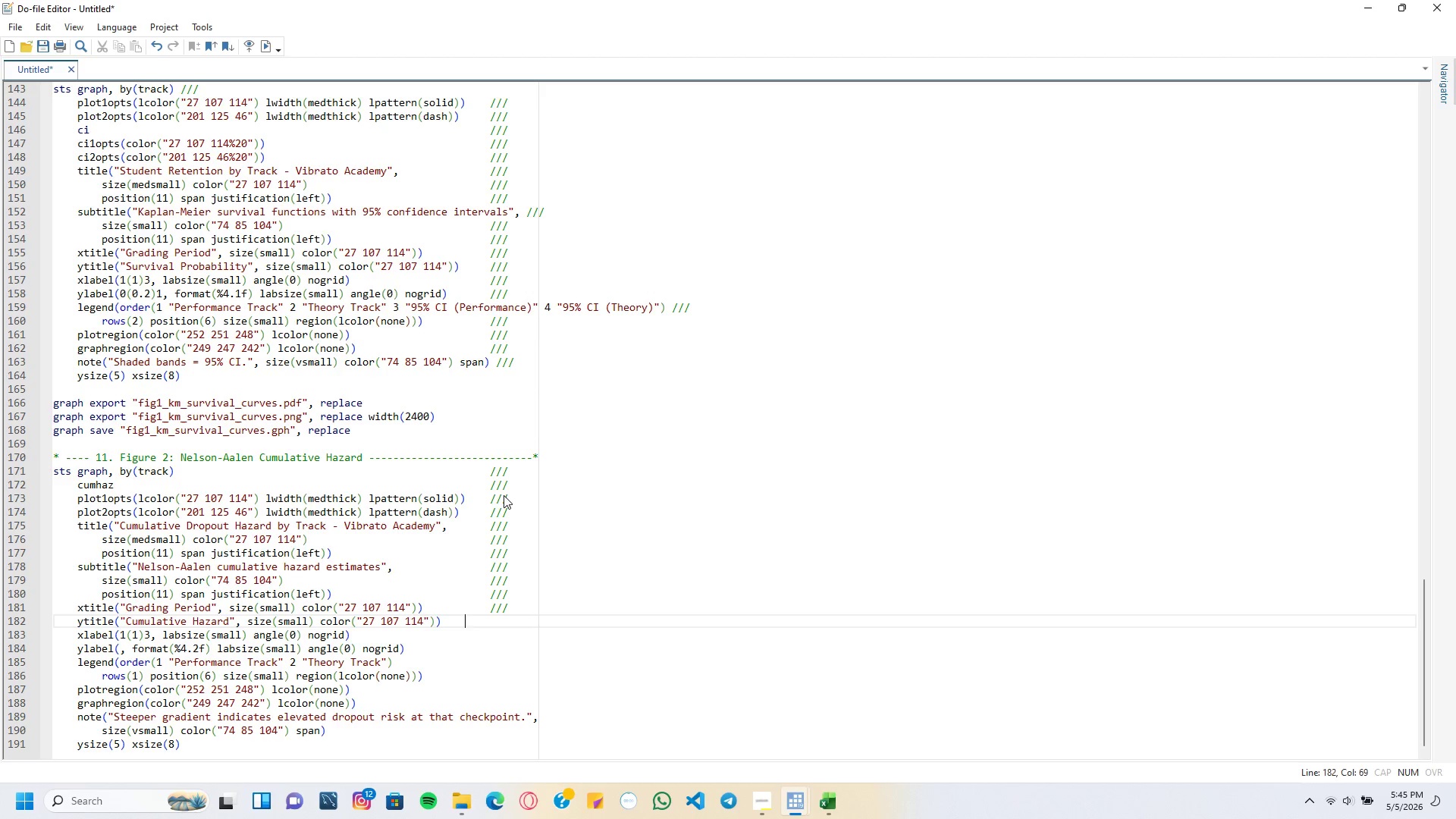 
key(Tab)
 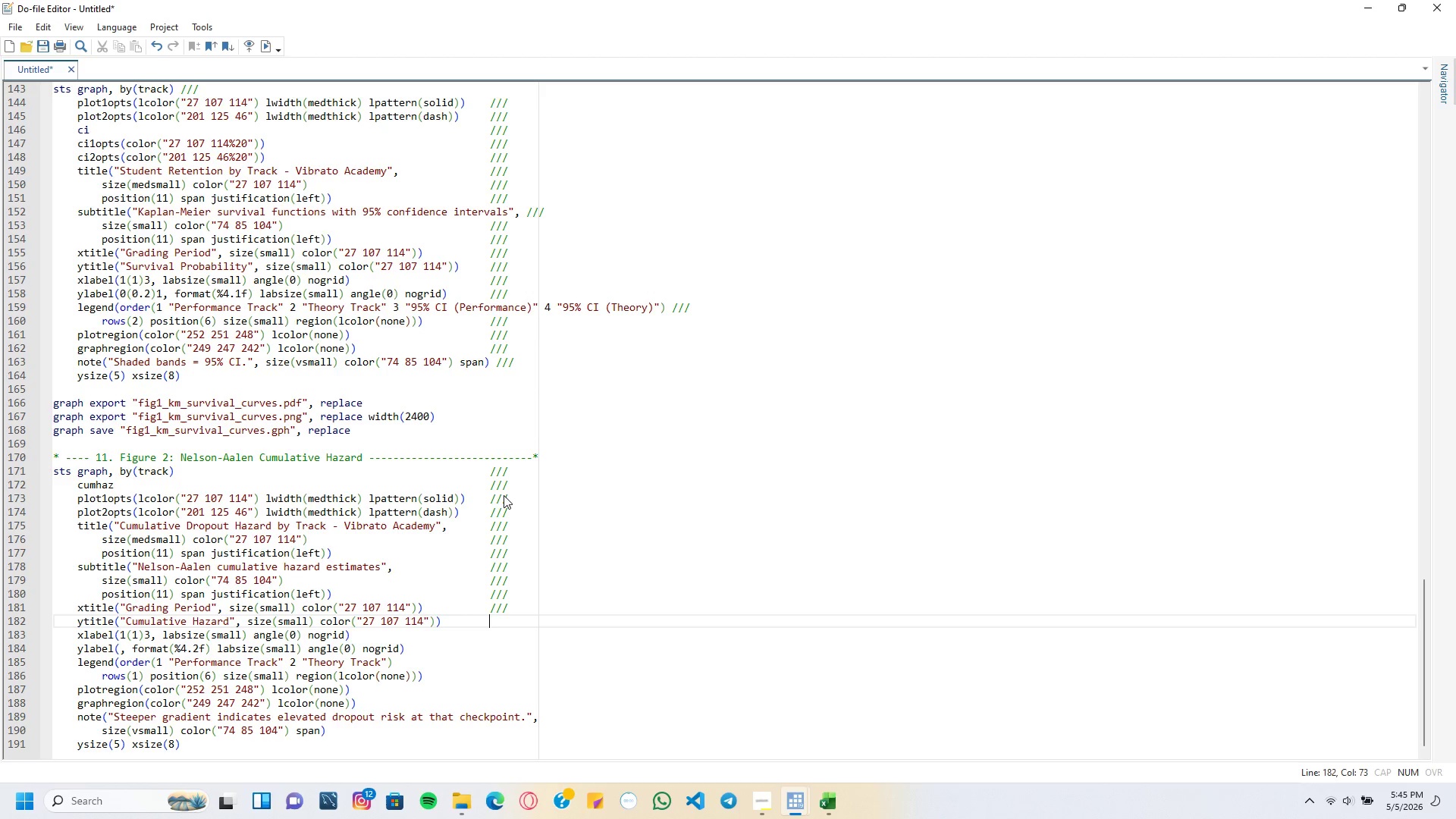 
key(Slash)
 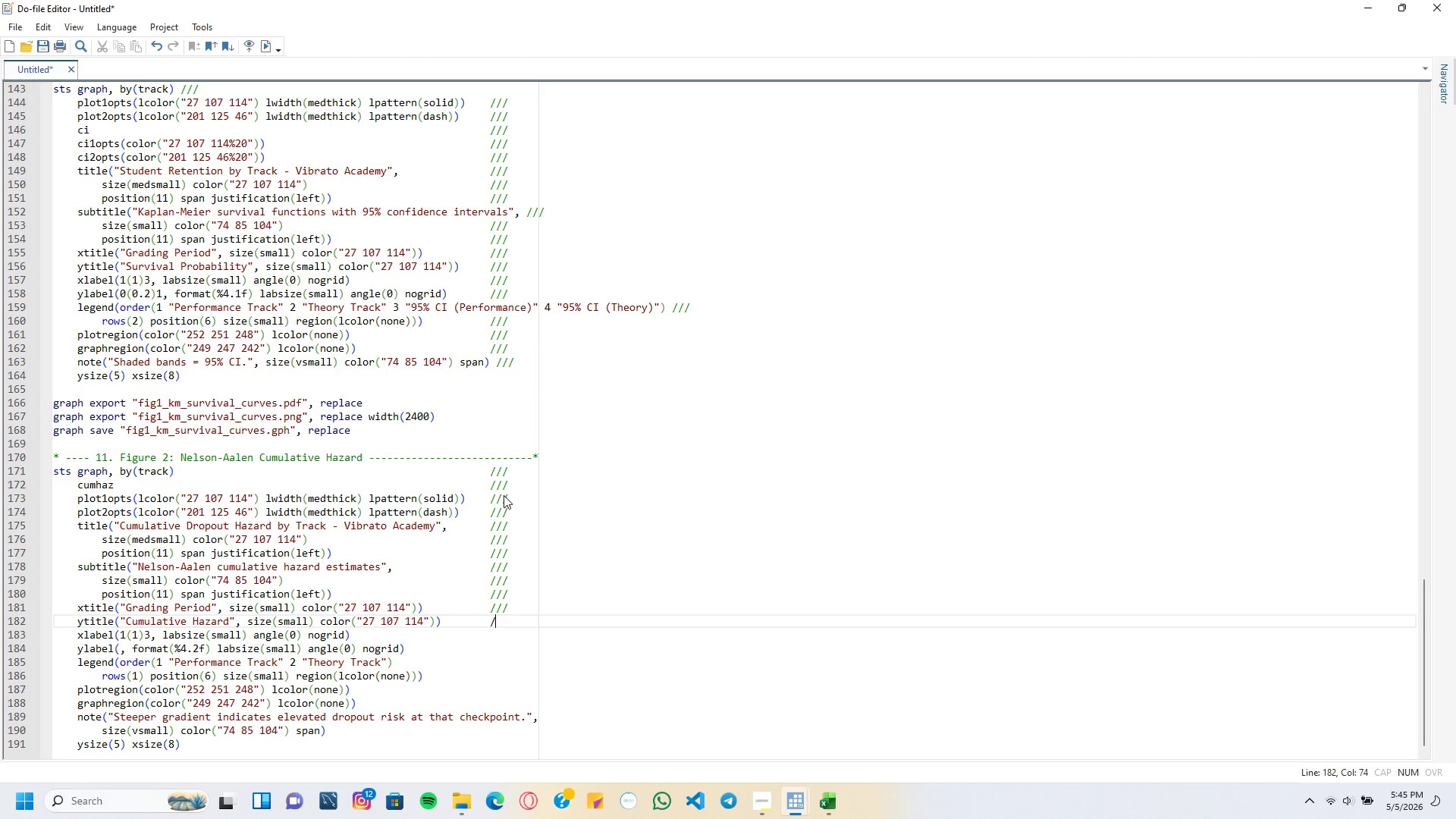 
key(Slash)
 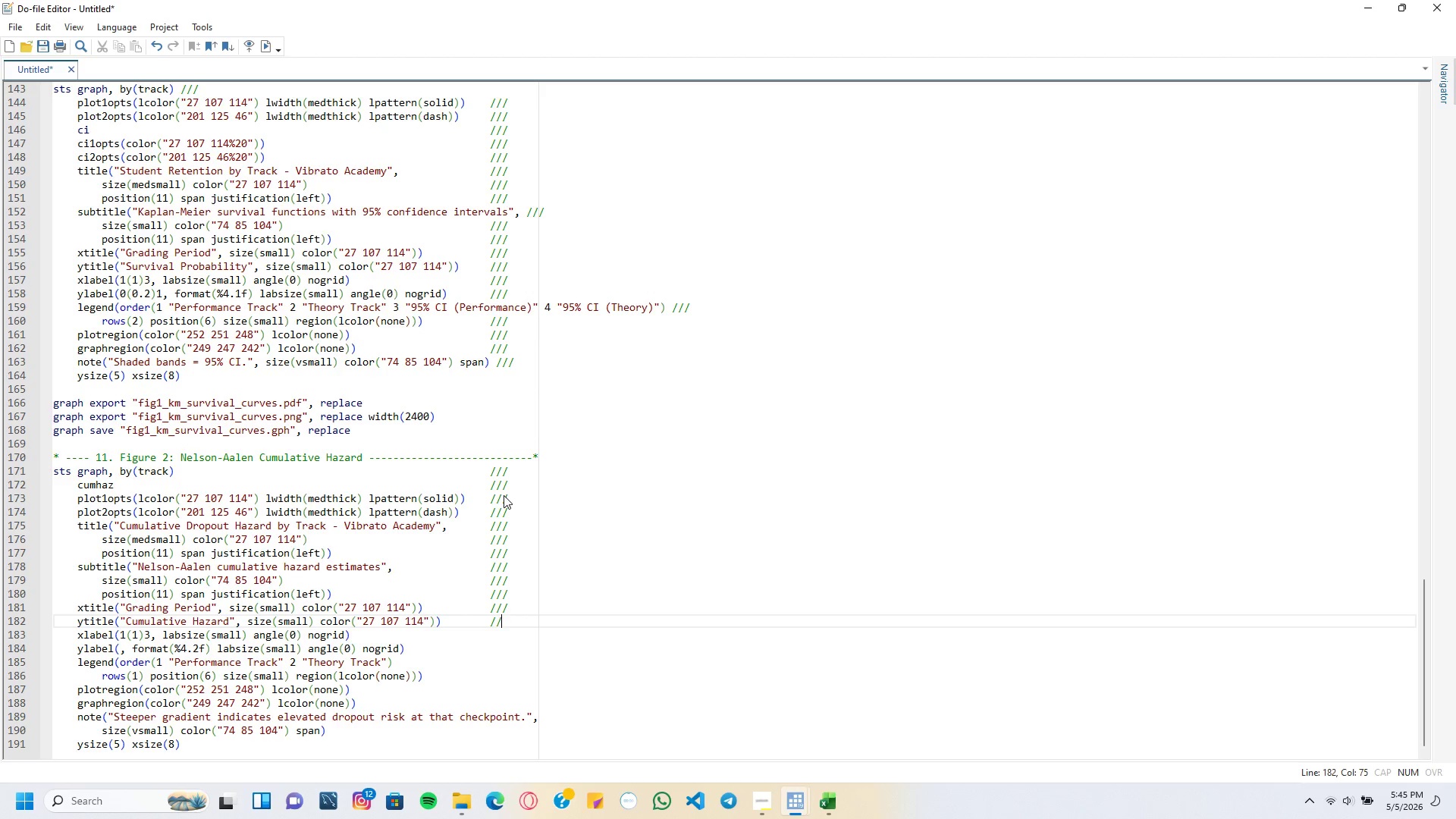 
key(Slash)
 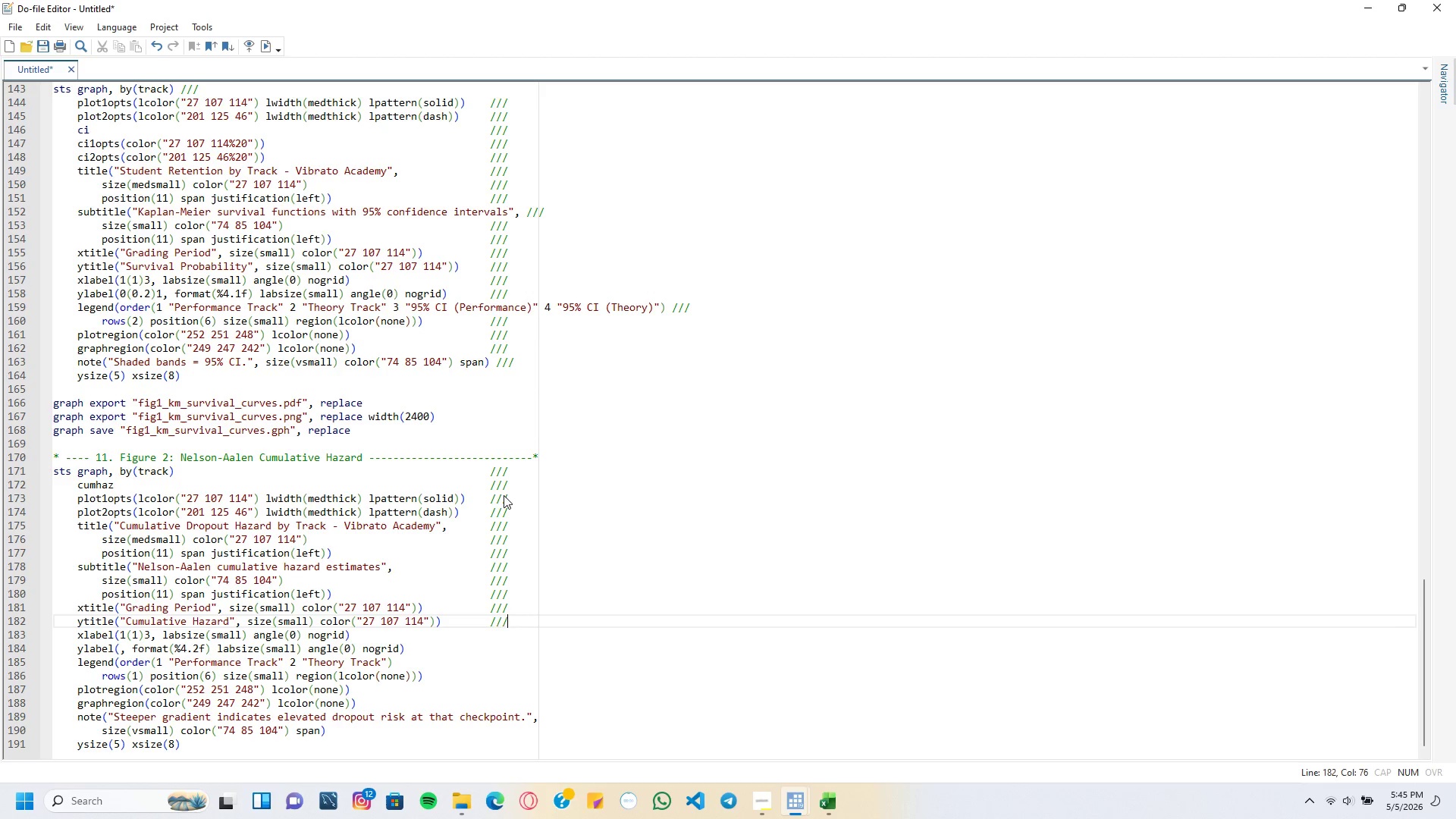 
key(ArrowDown)
 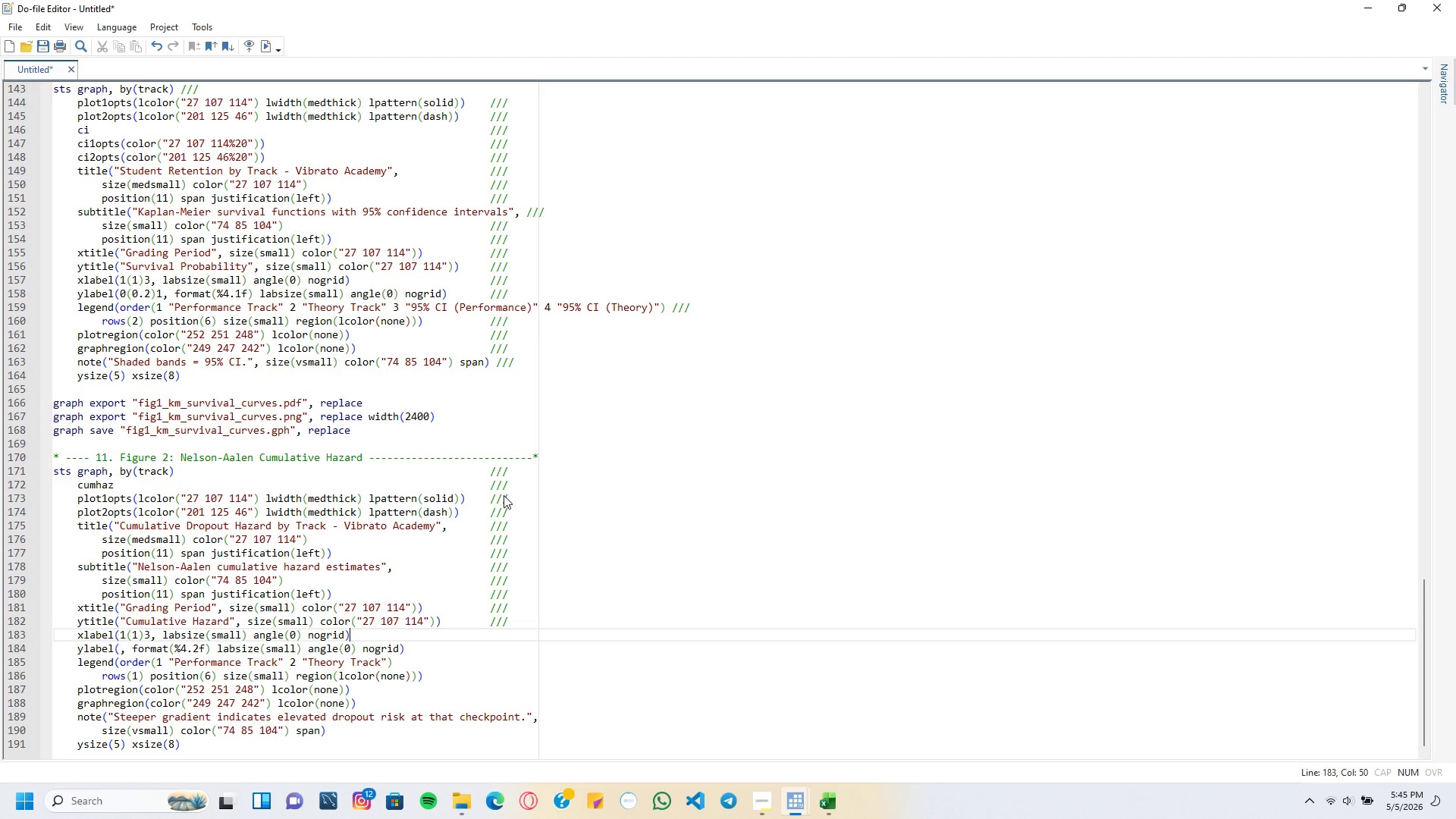 
key(Tab)
 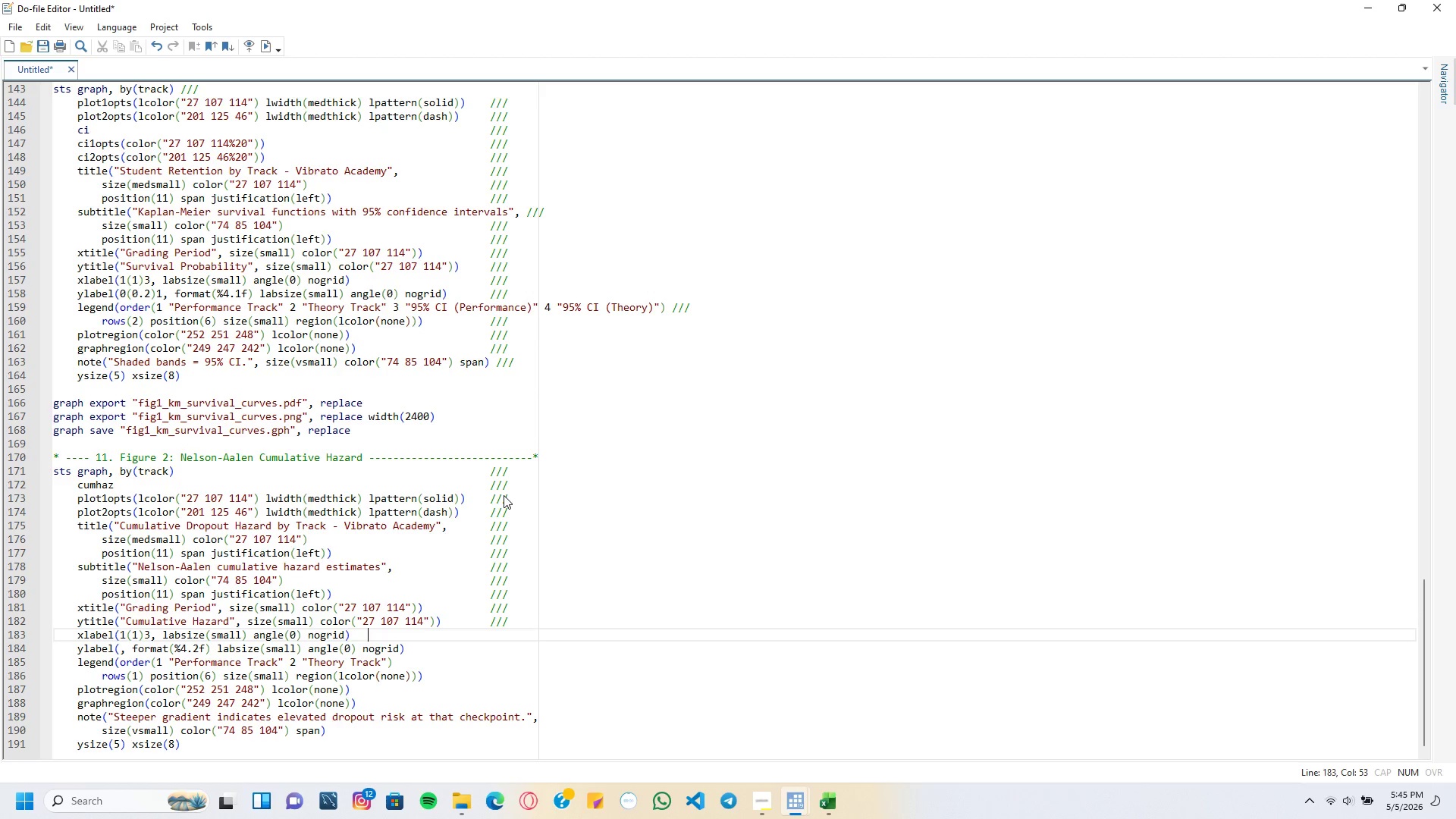 
key(Tab)
 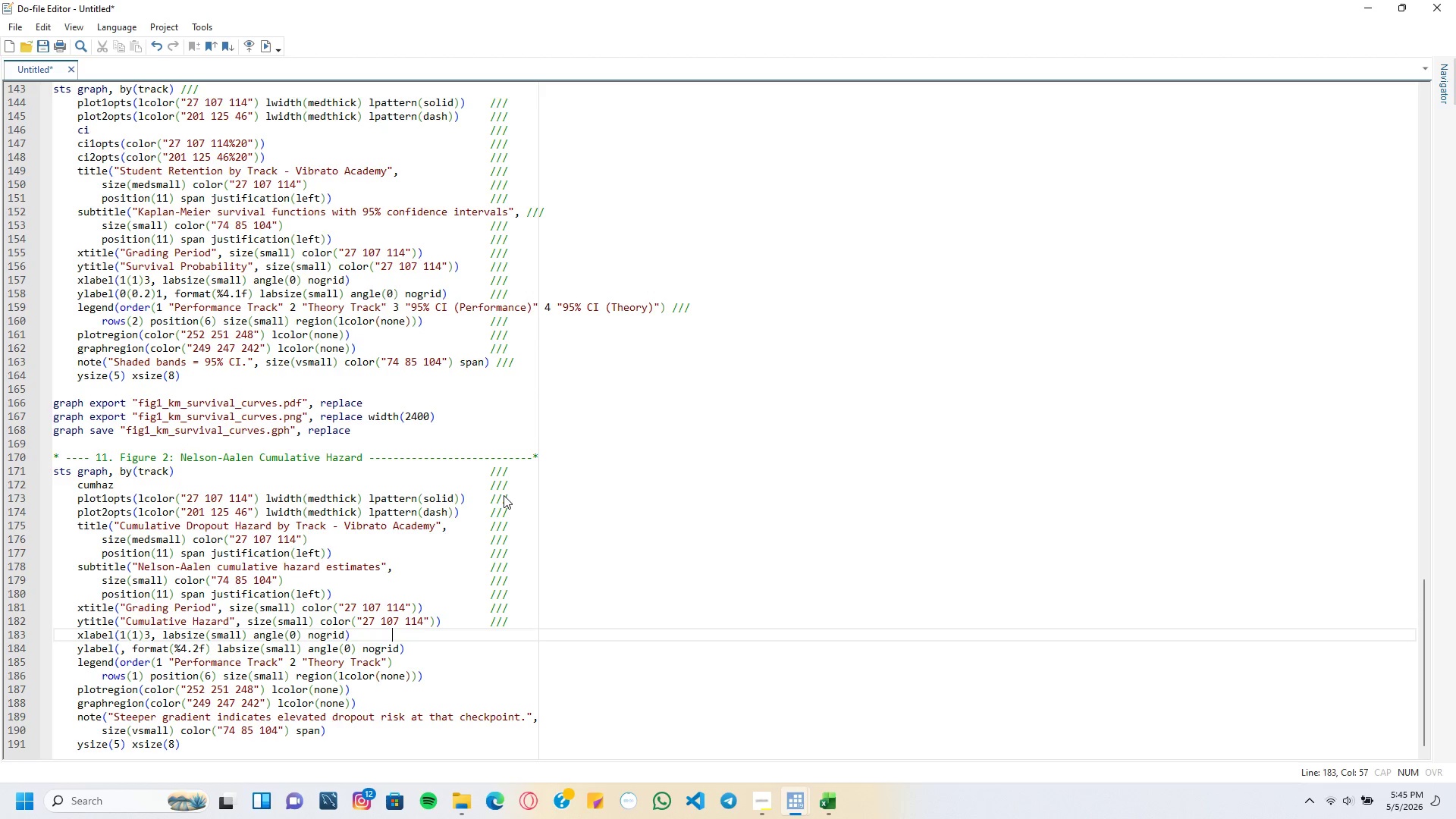 
key(Tab)
 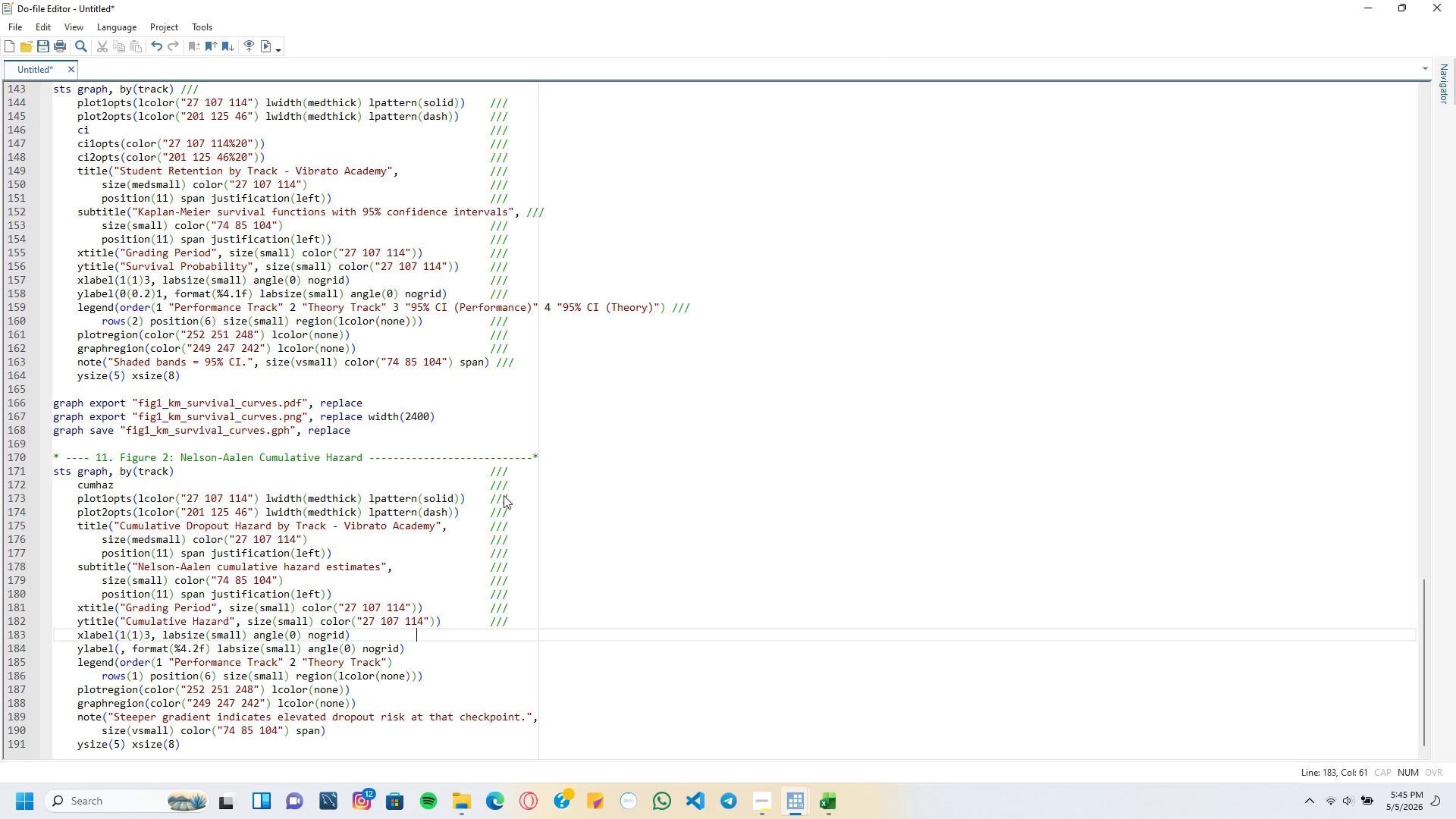 
key(Tab)
 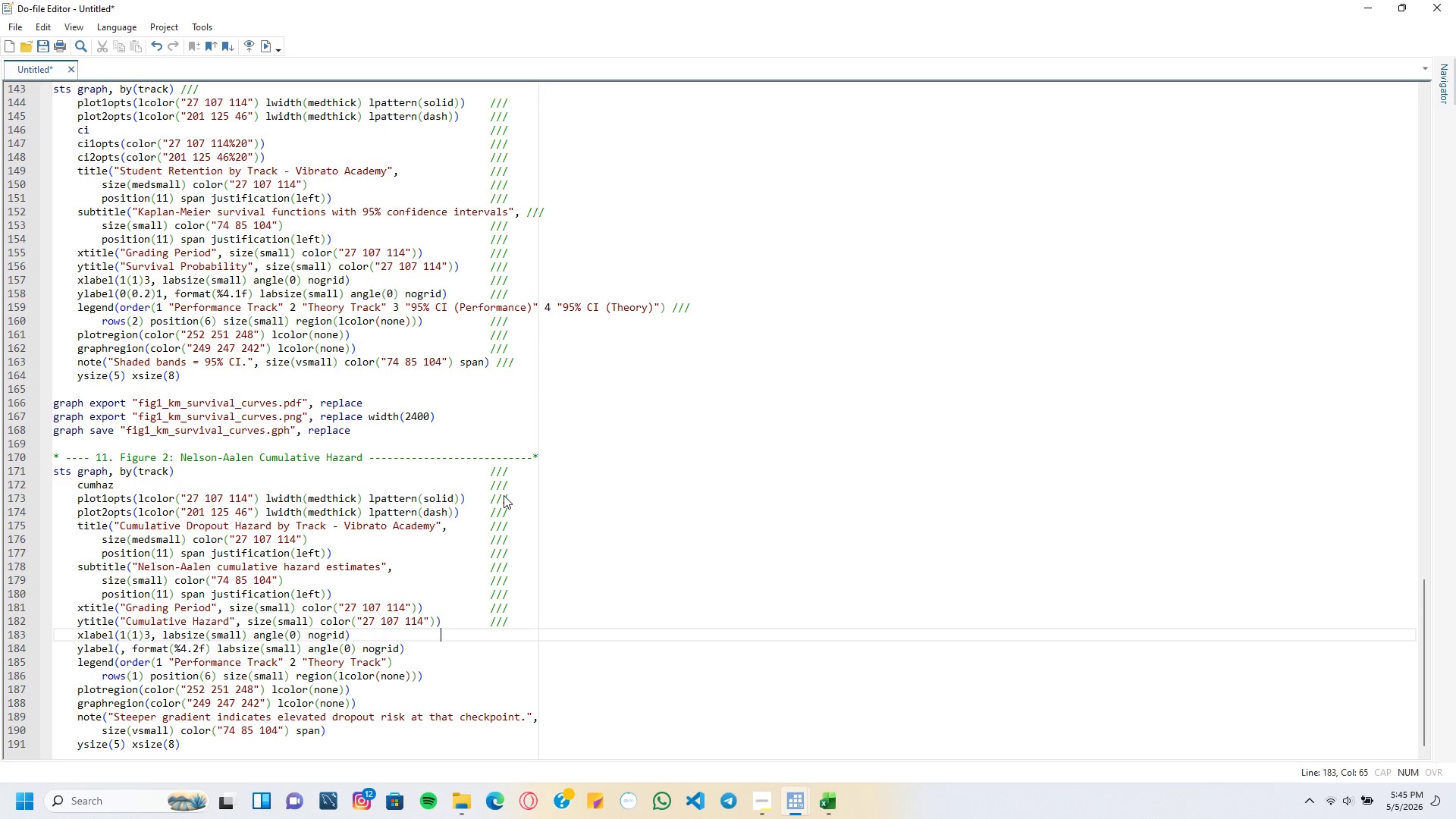 
key(Tab)
 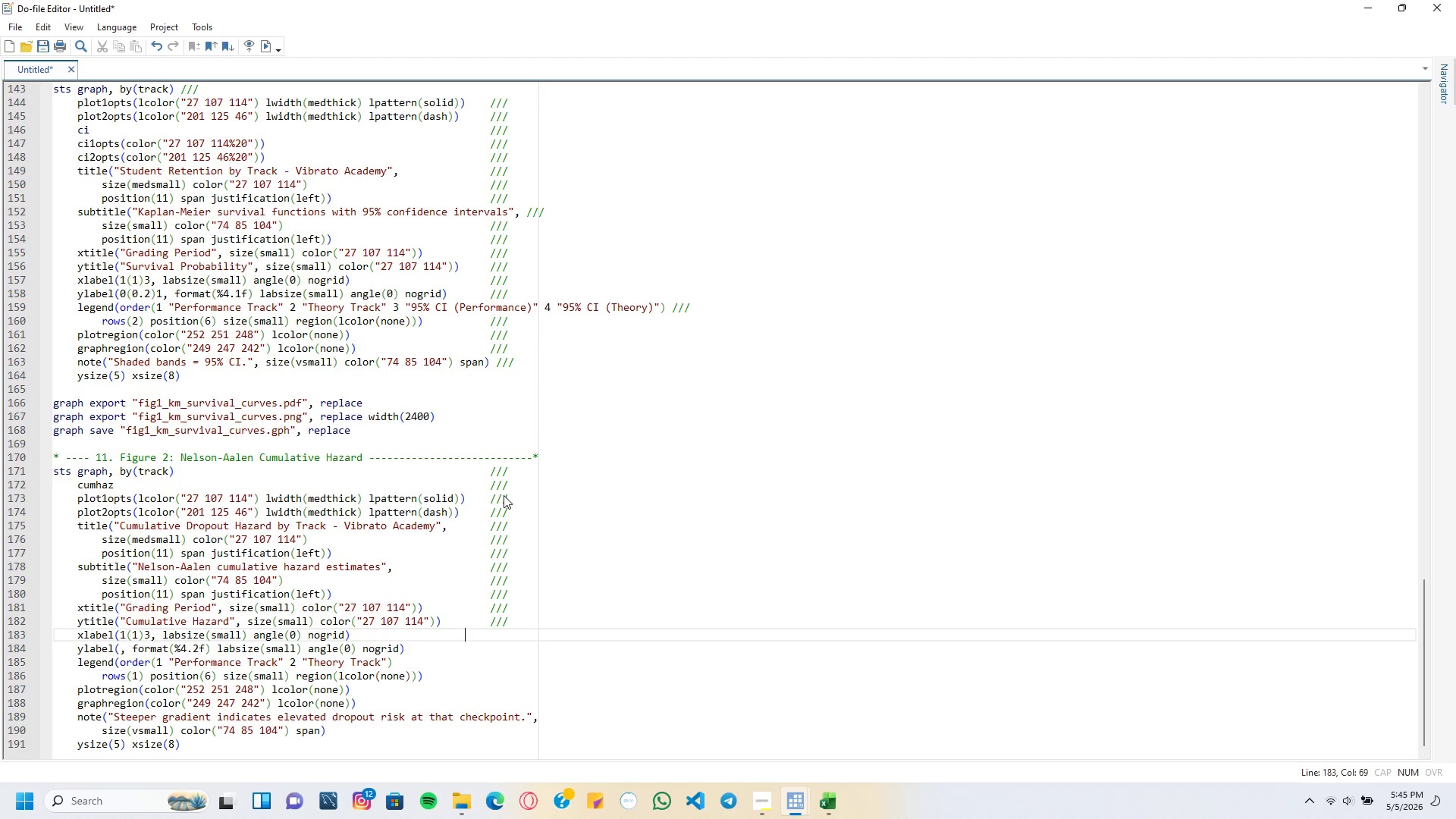 
key(Tab)
 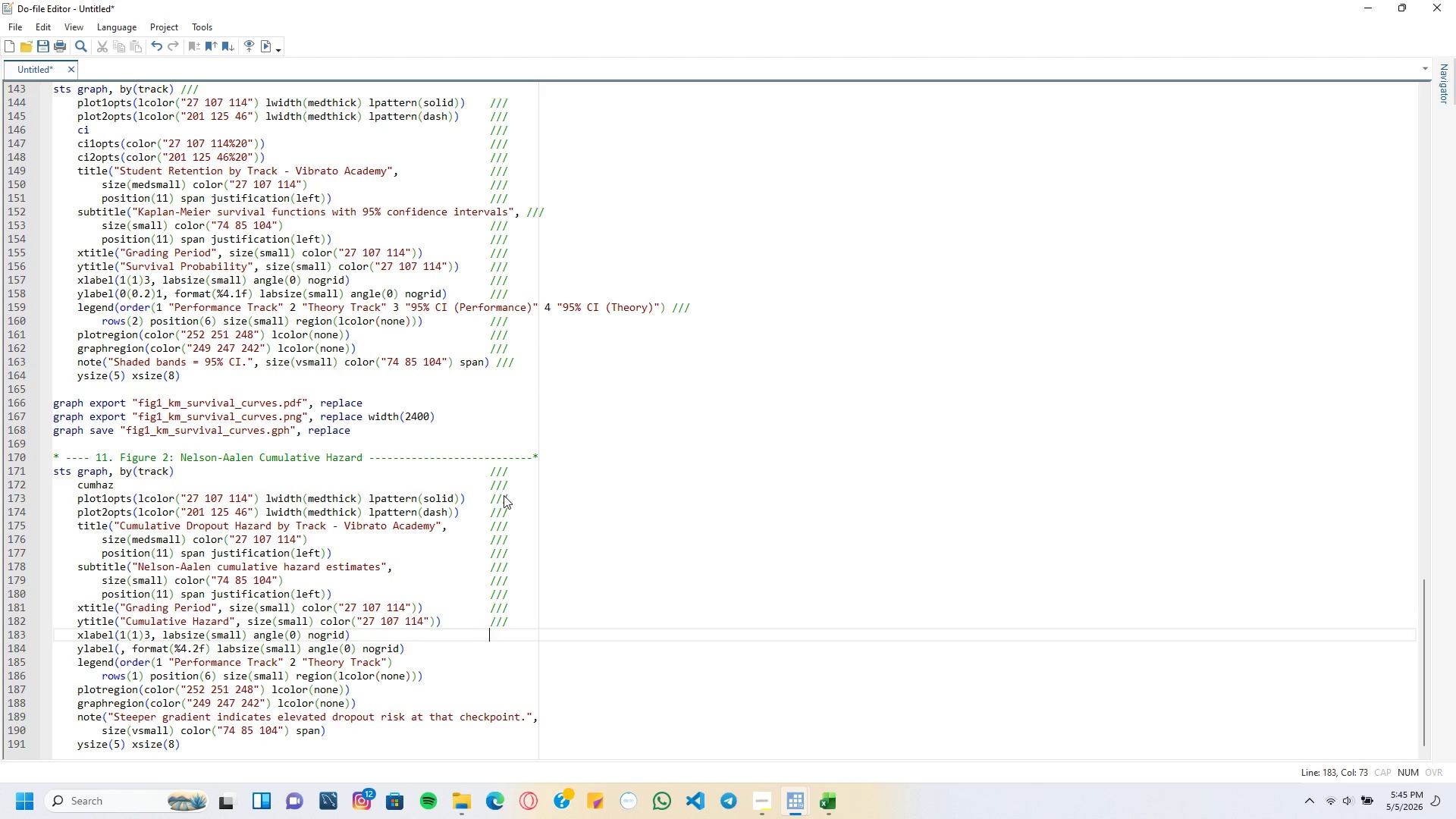 
key(Slash)
 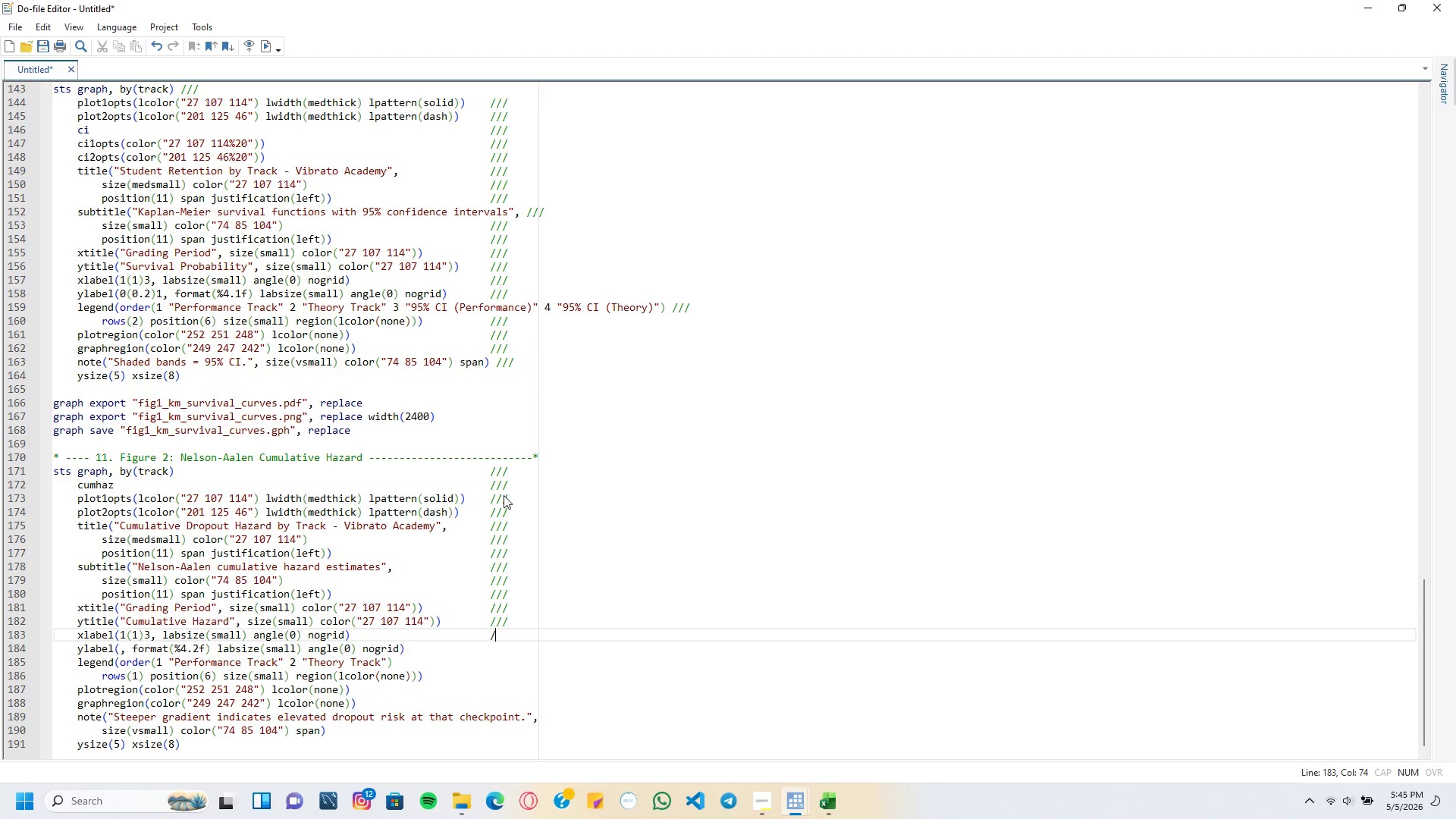 
key(Slash)
 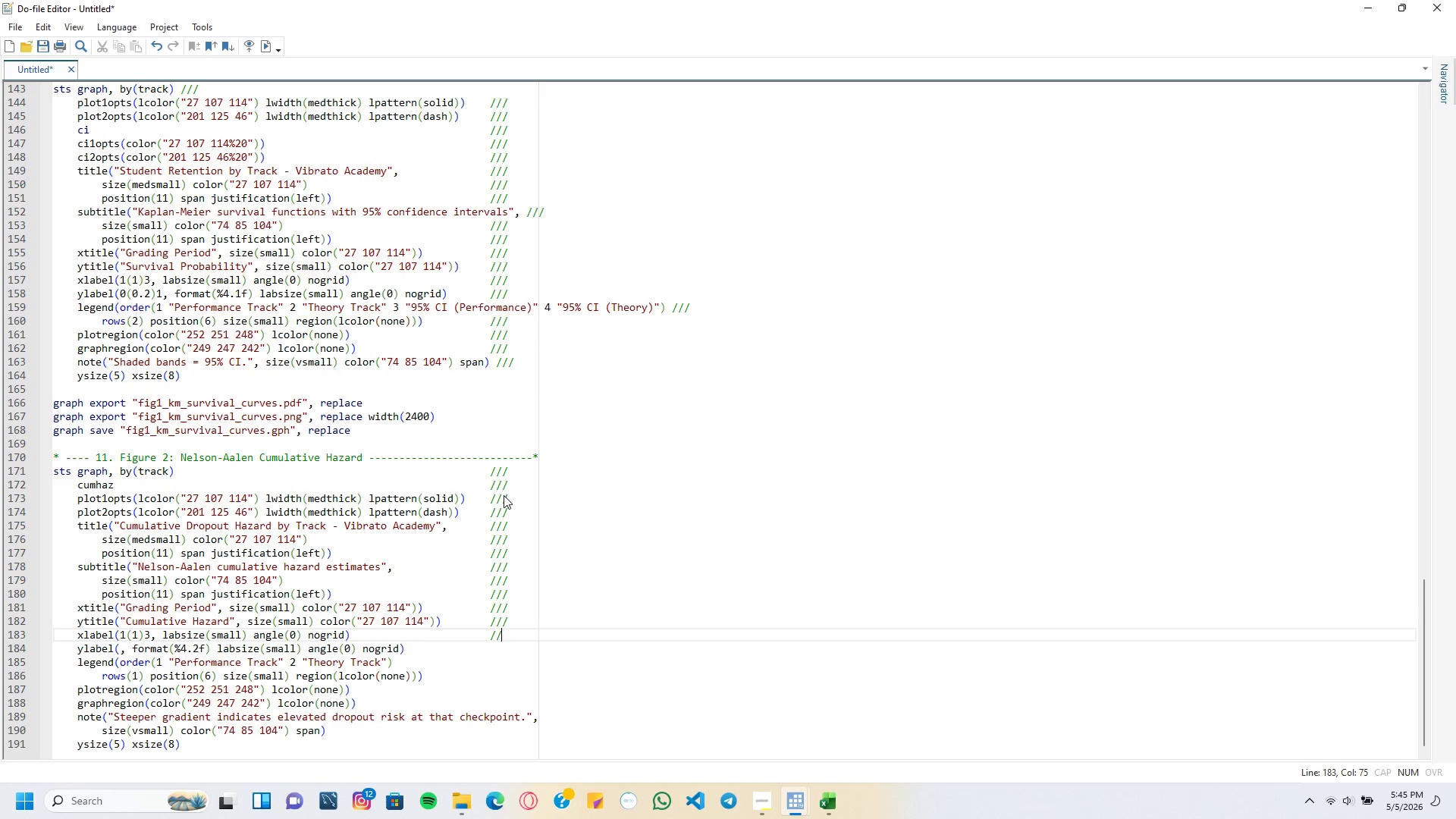 
key(Slash)
 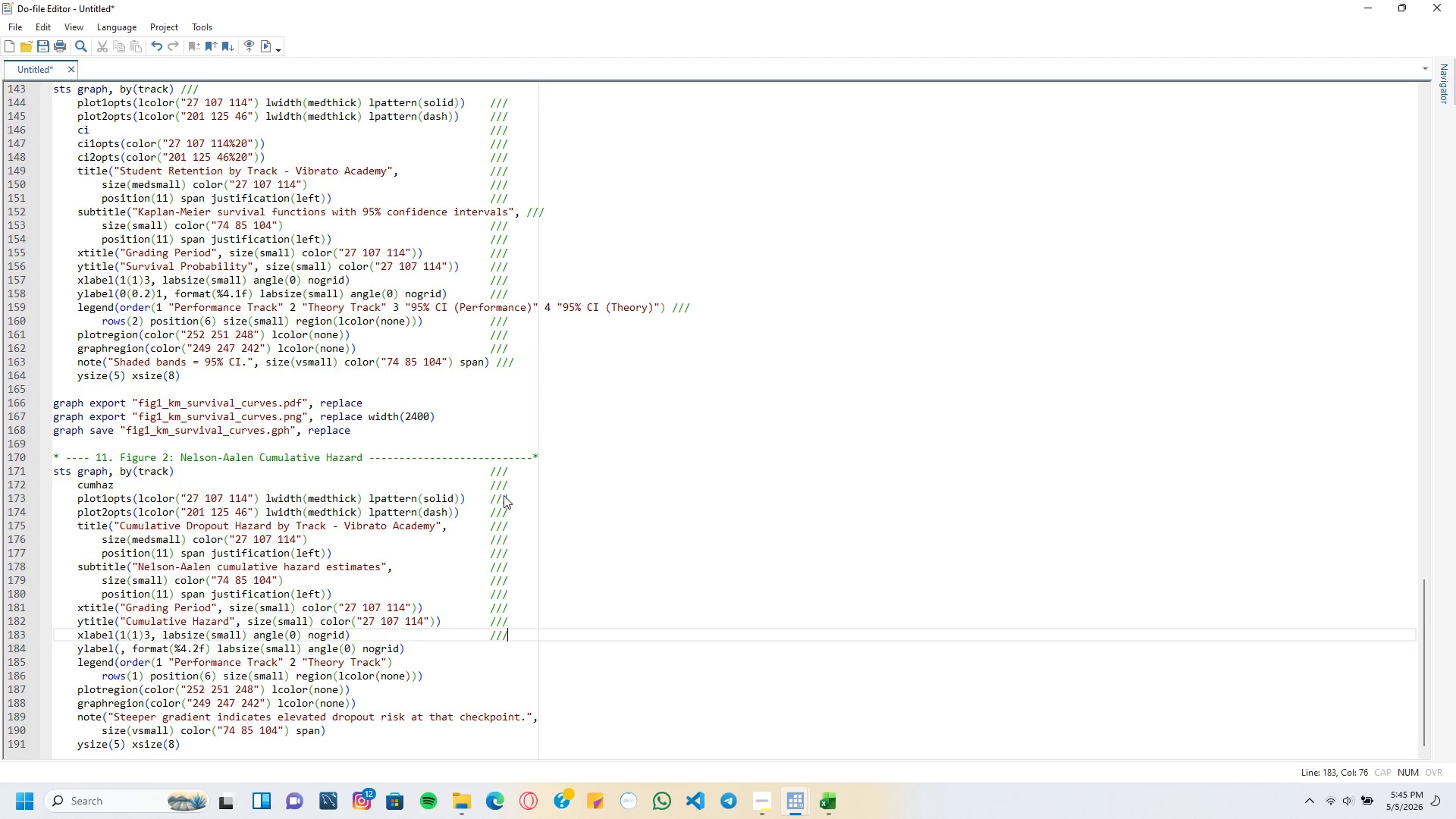 
key(ArrowDown)
 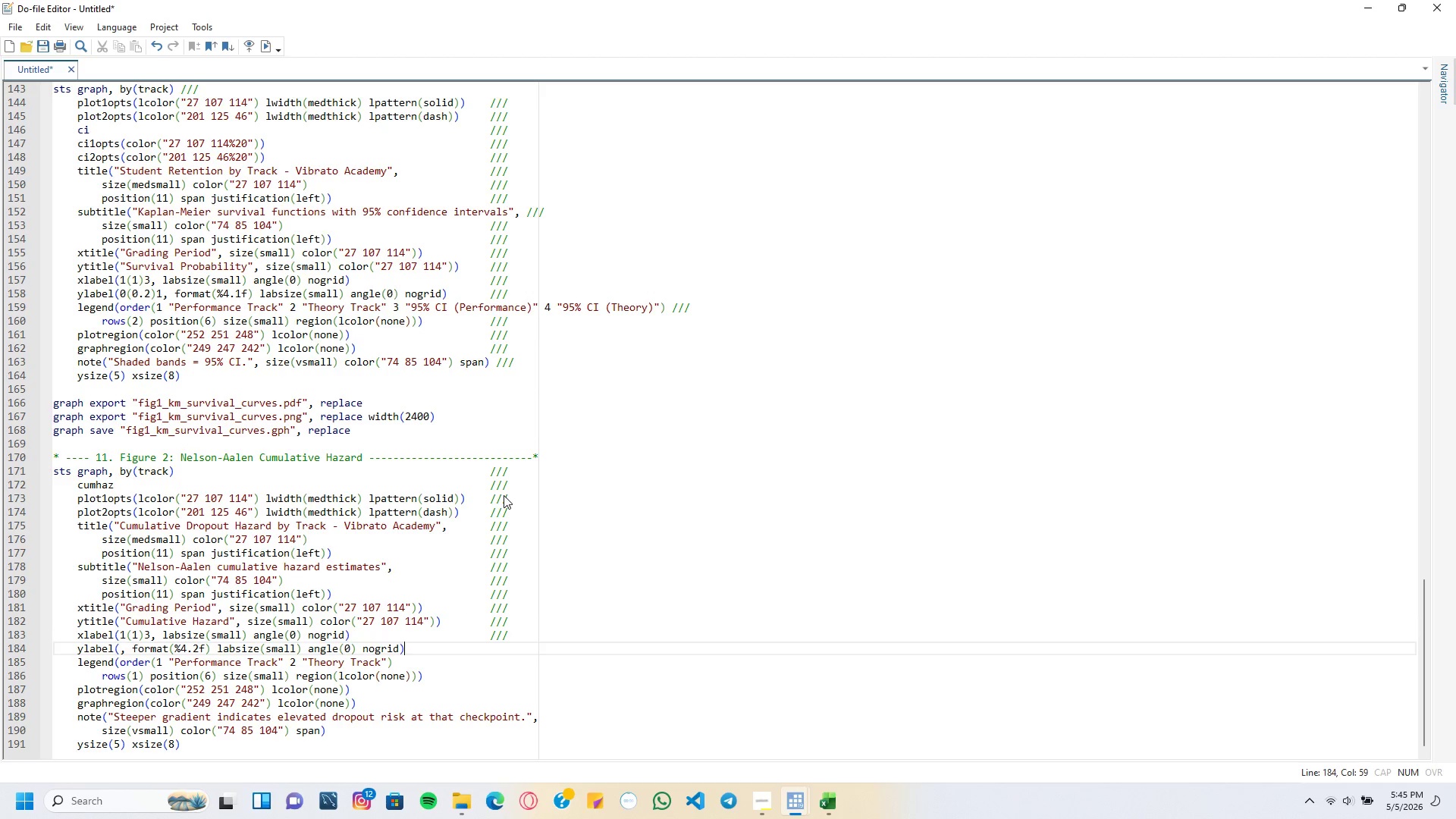 
key(Tab)
 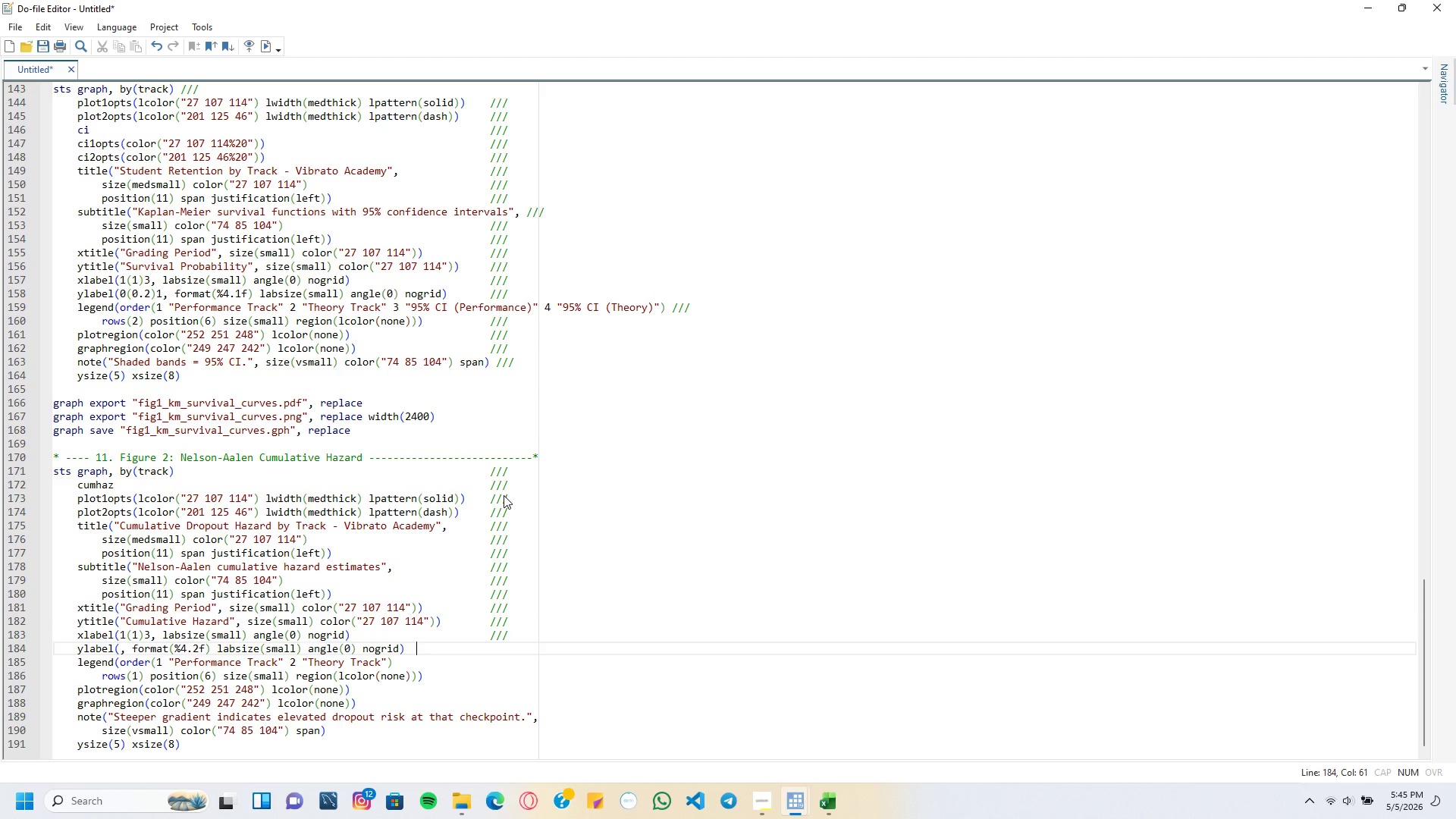 
key(Tab)
 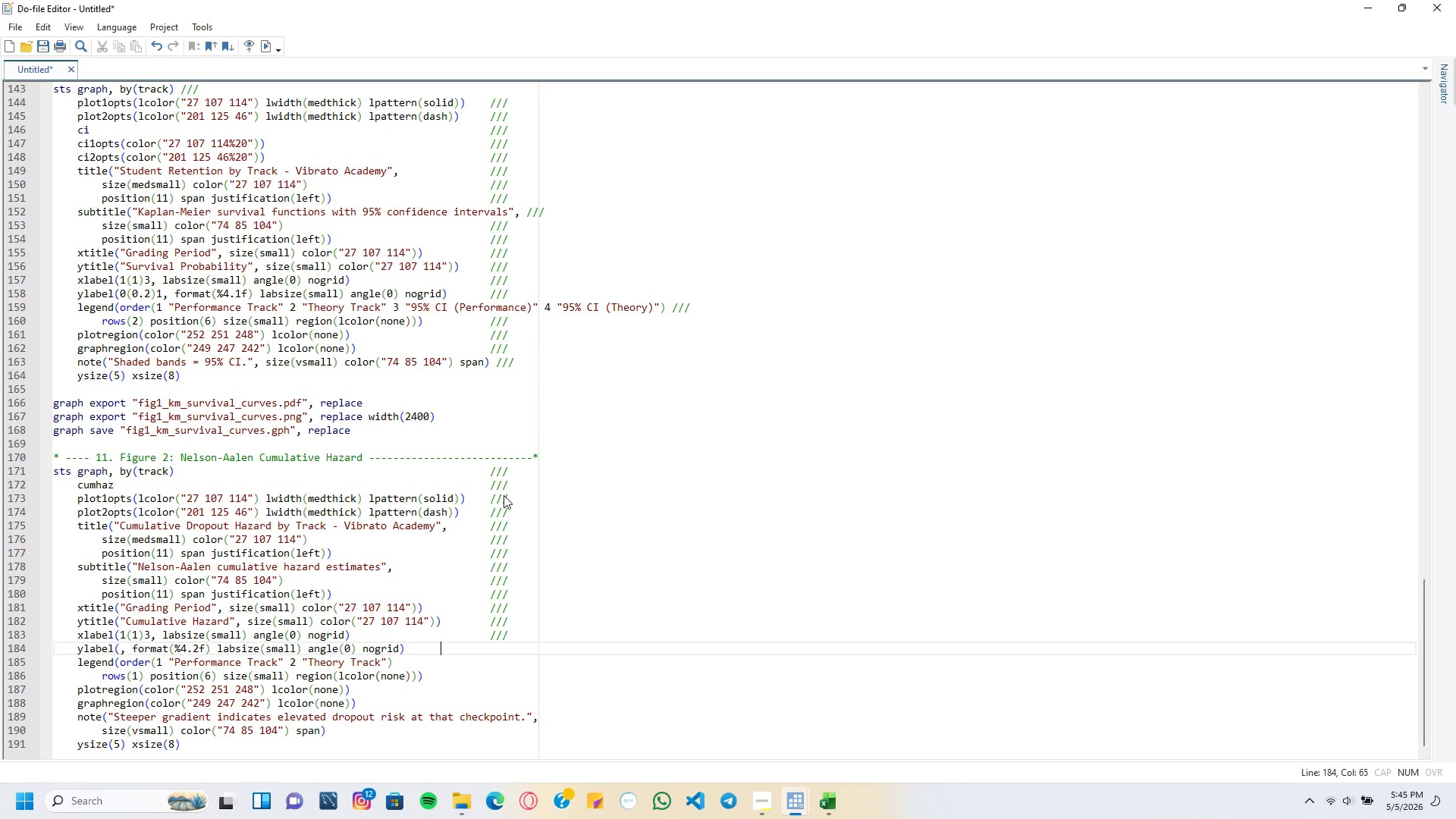 
key(Tab)
 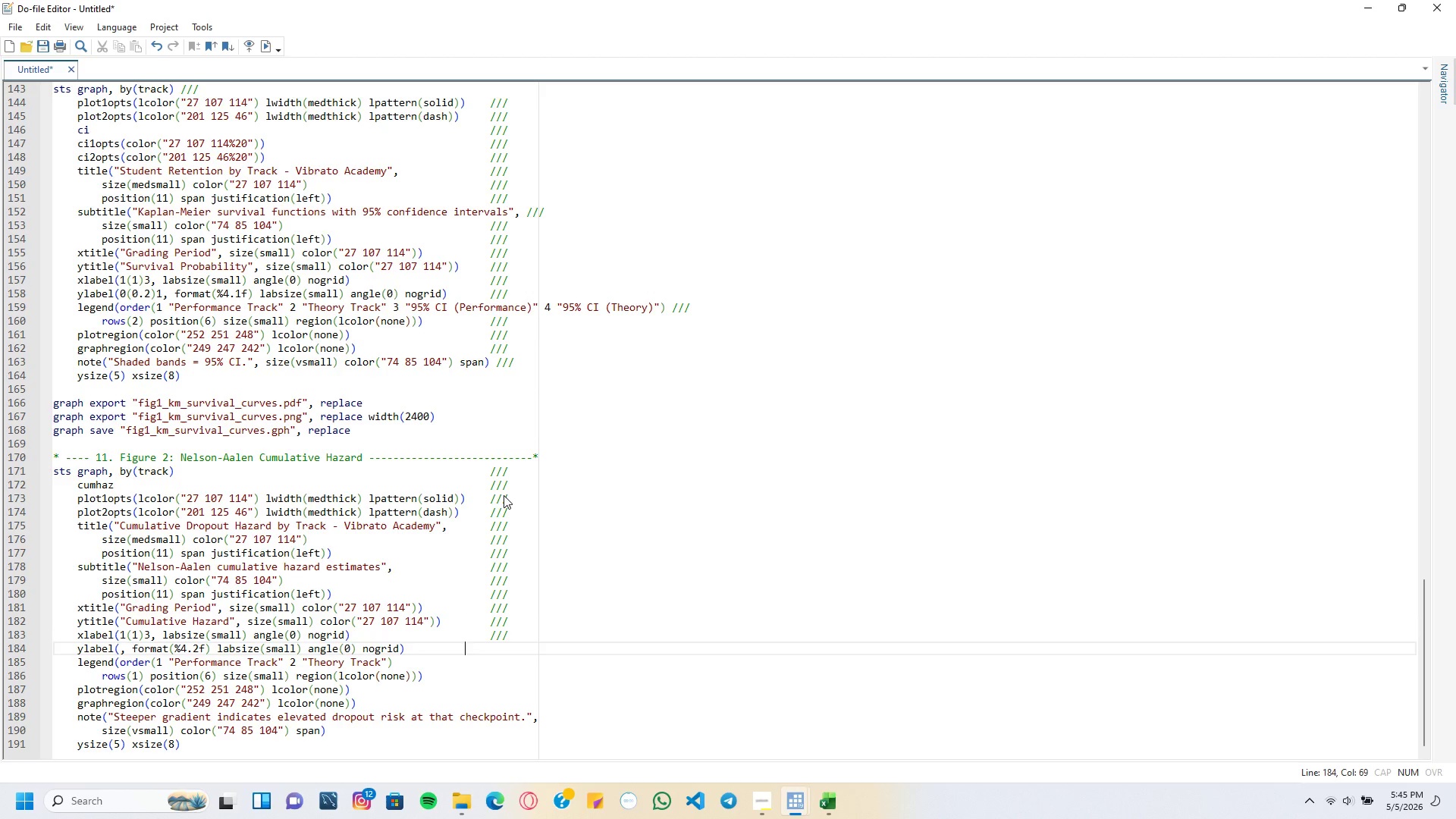 
key(Tab)
 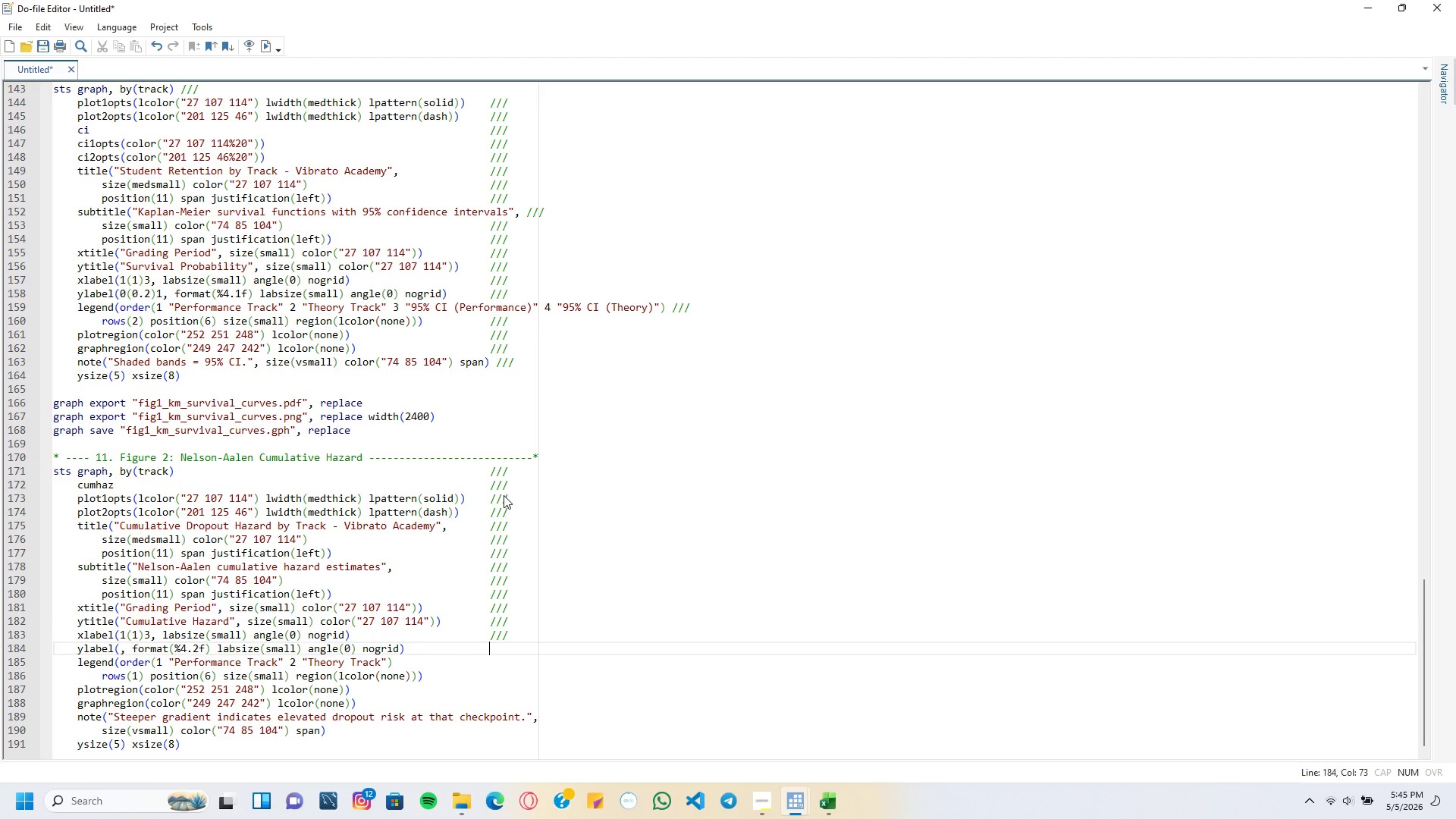 
key(Slash)
 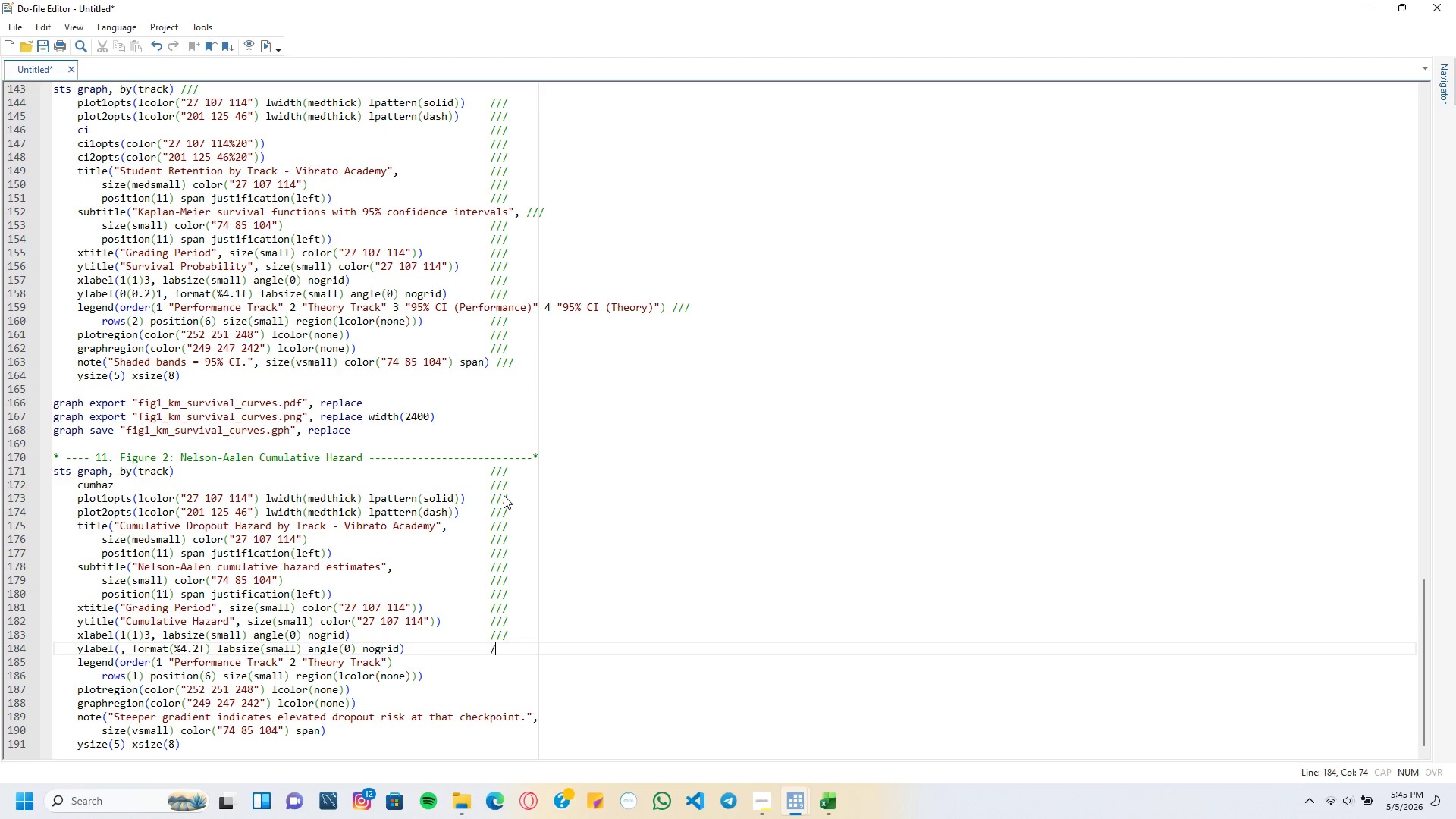 
key(Slash)
 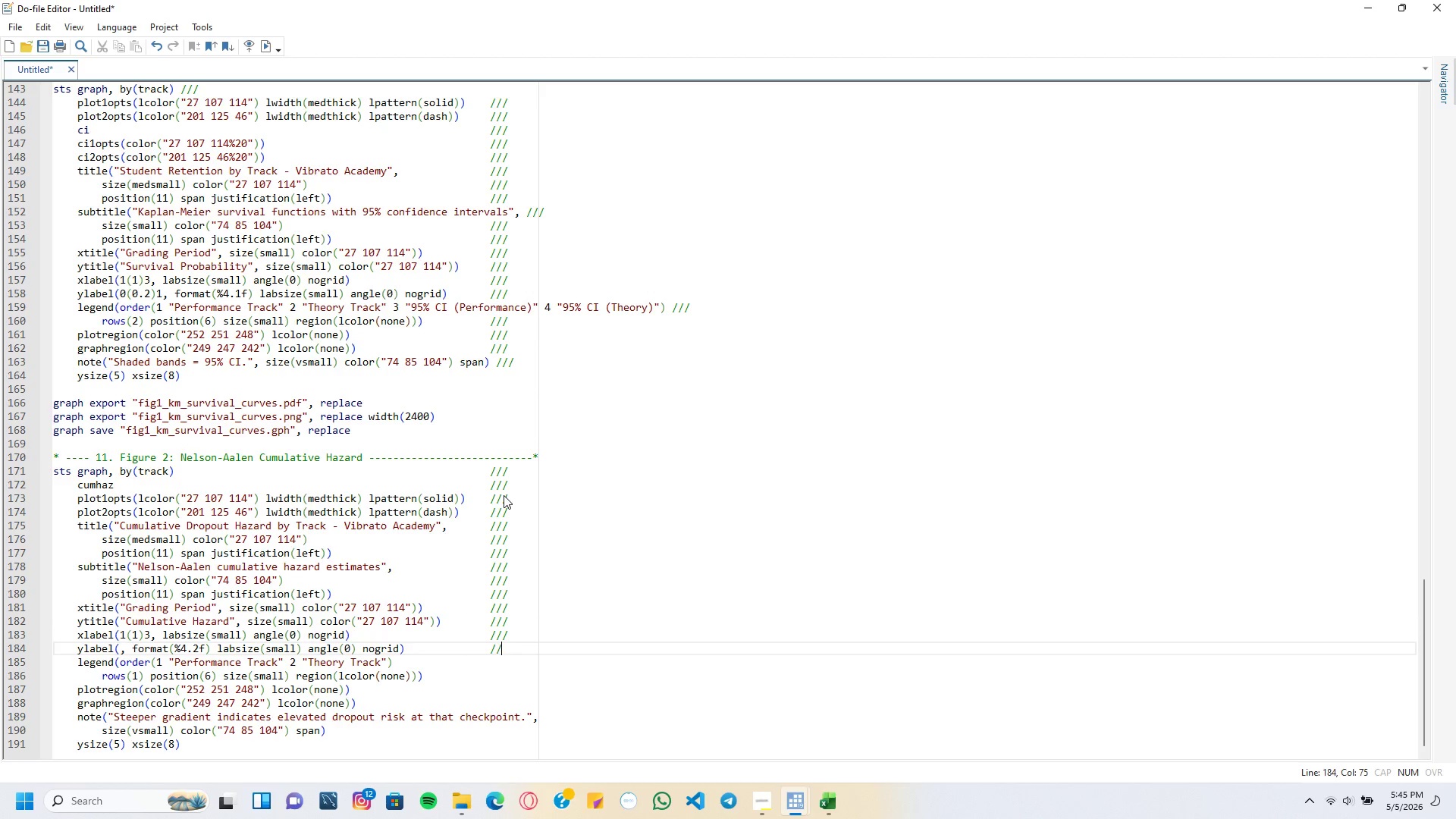 
key(ArrowDown)
 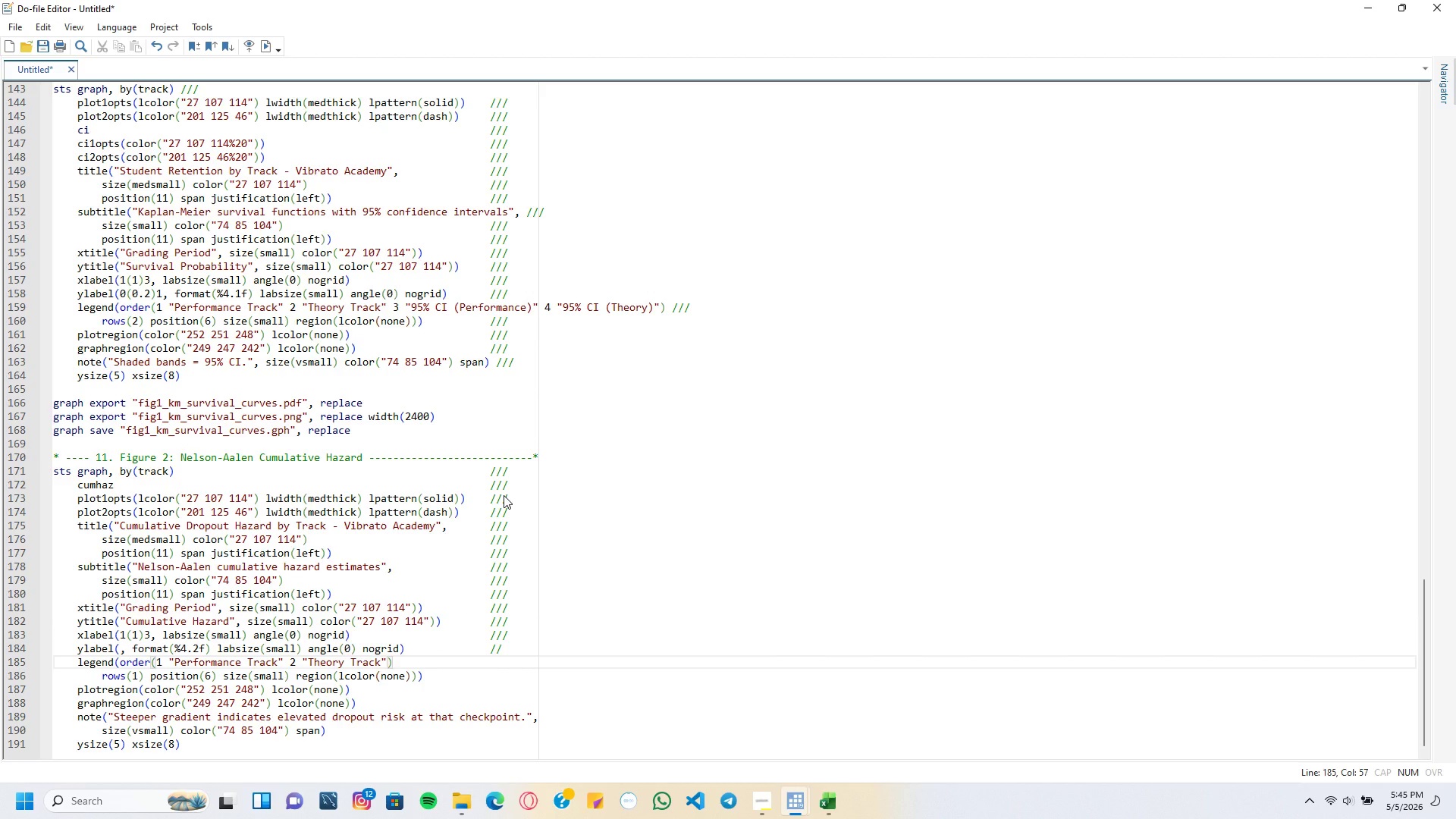 
key(ArrowLeft)
 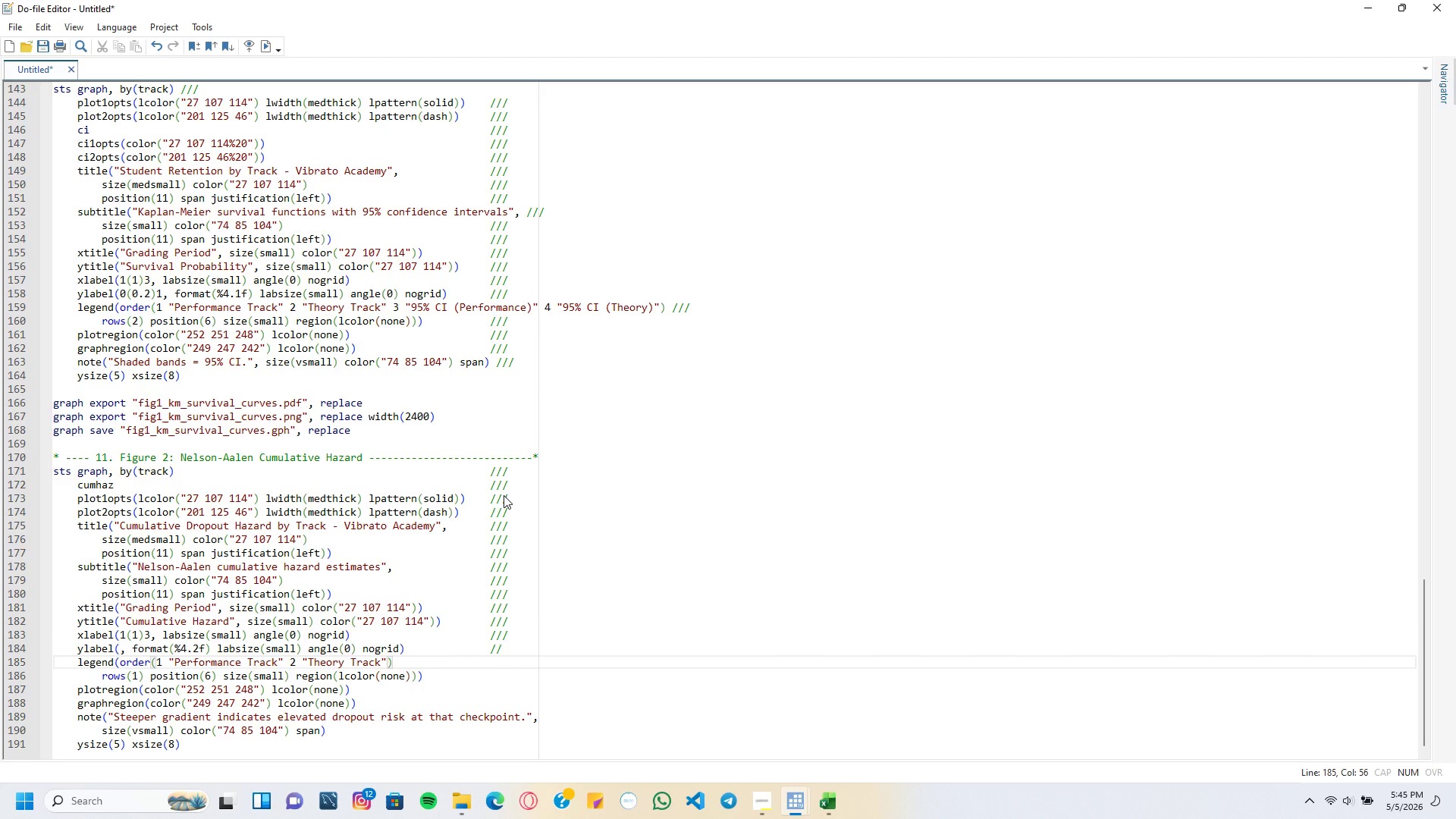 
key(ArrowRight)
 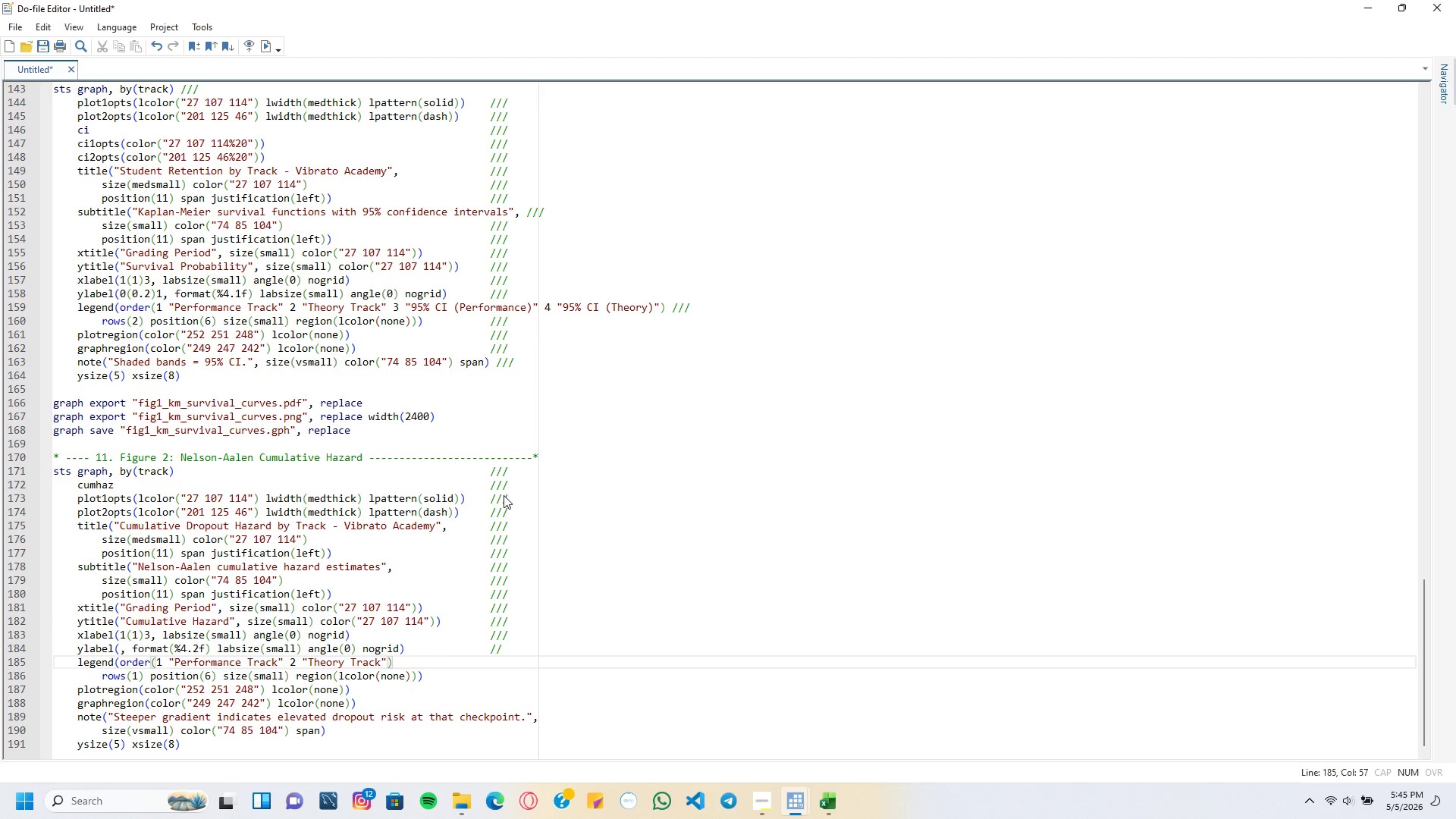 
key(ArrowUp)
 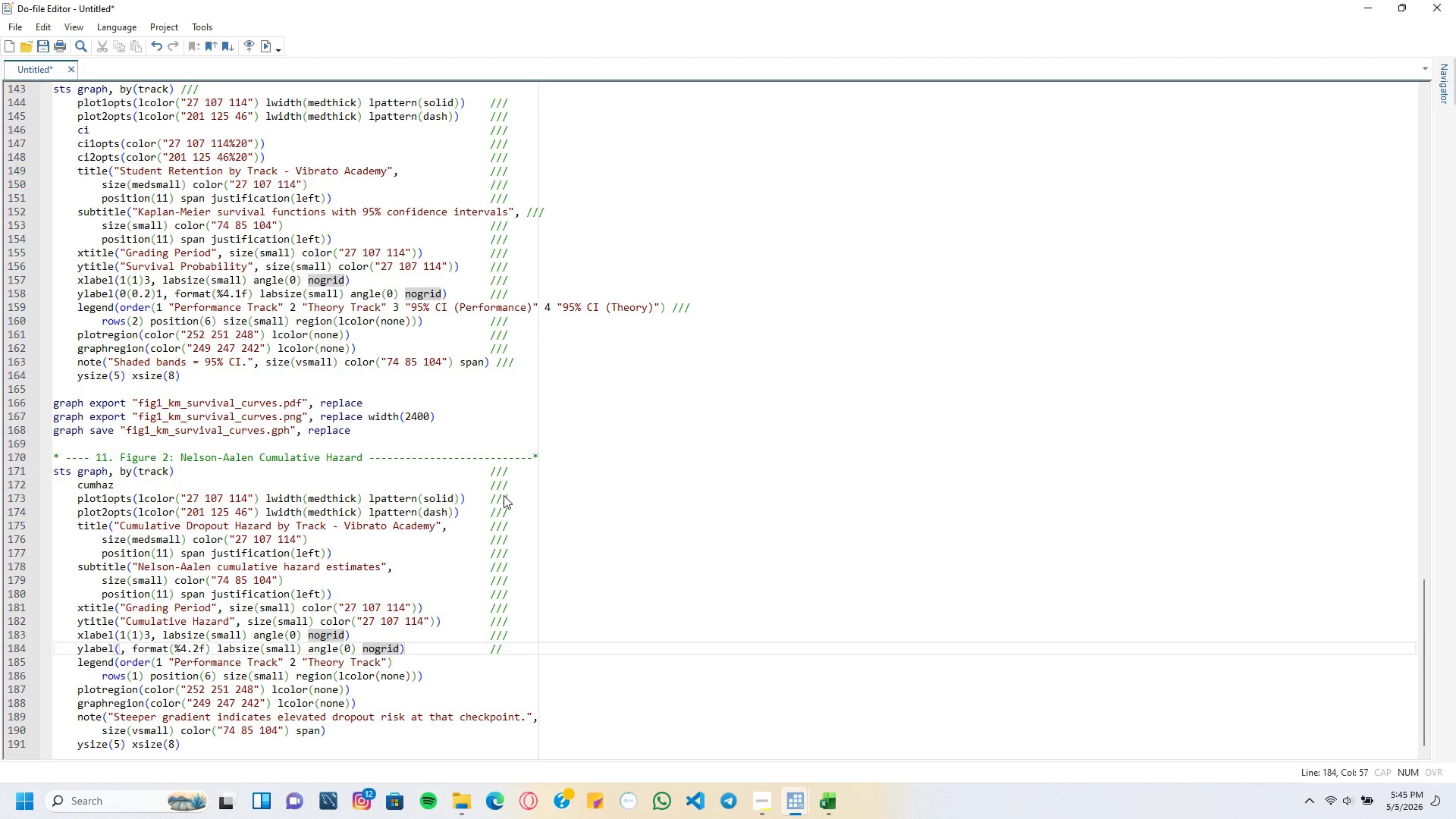 
key(ArrowRight)
 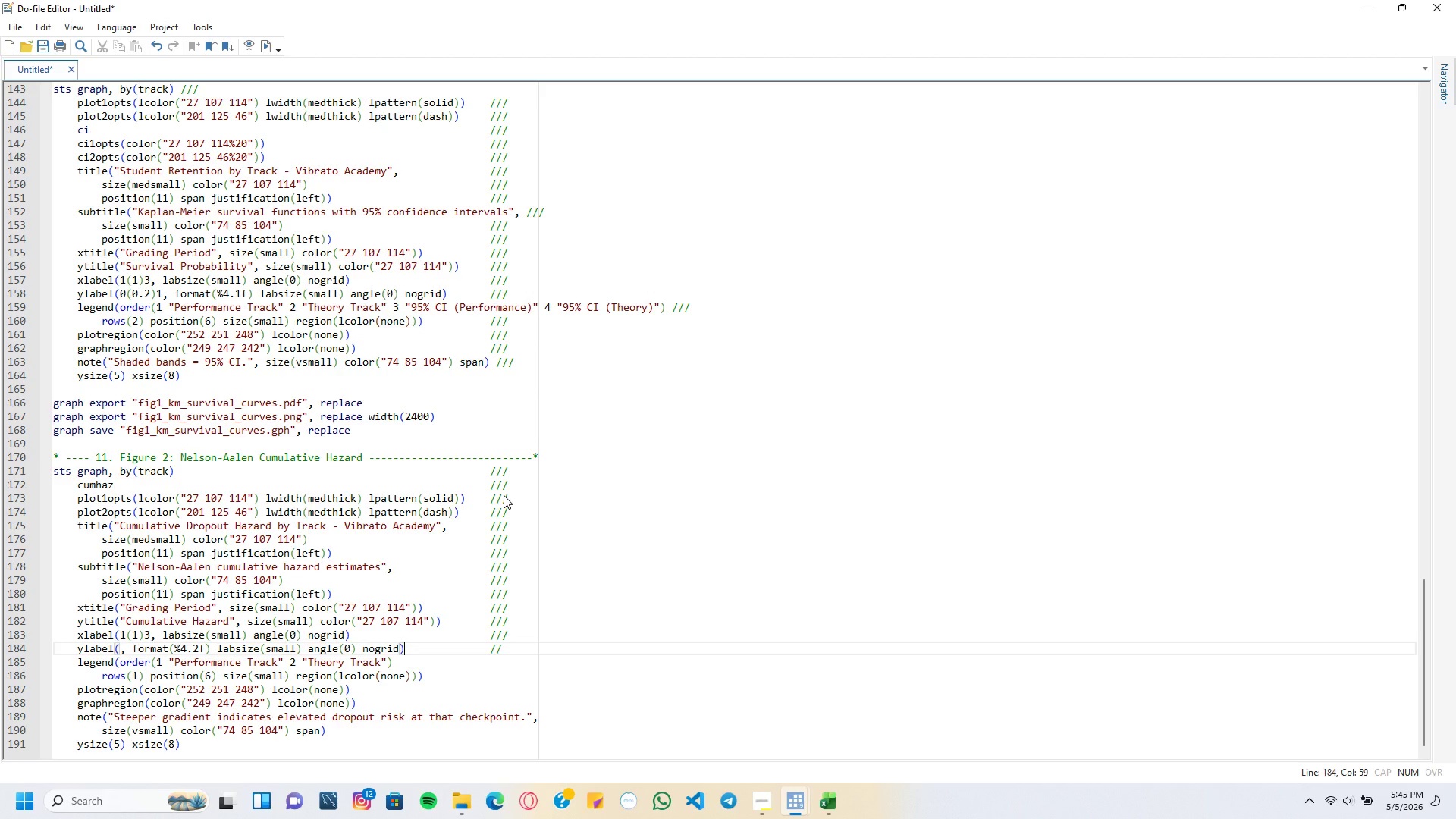 
key(ArrowRight)
 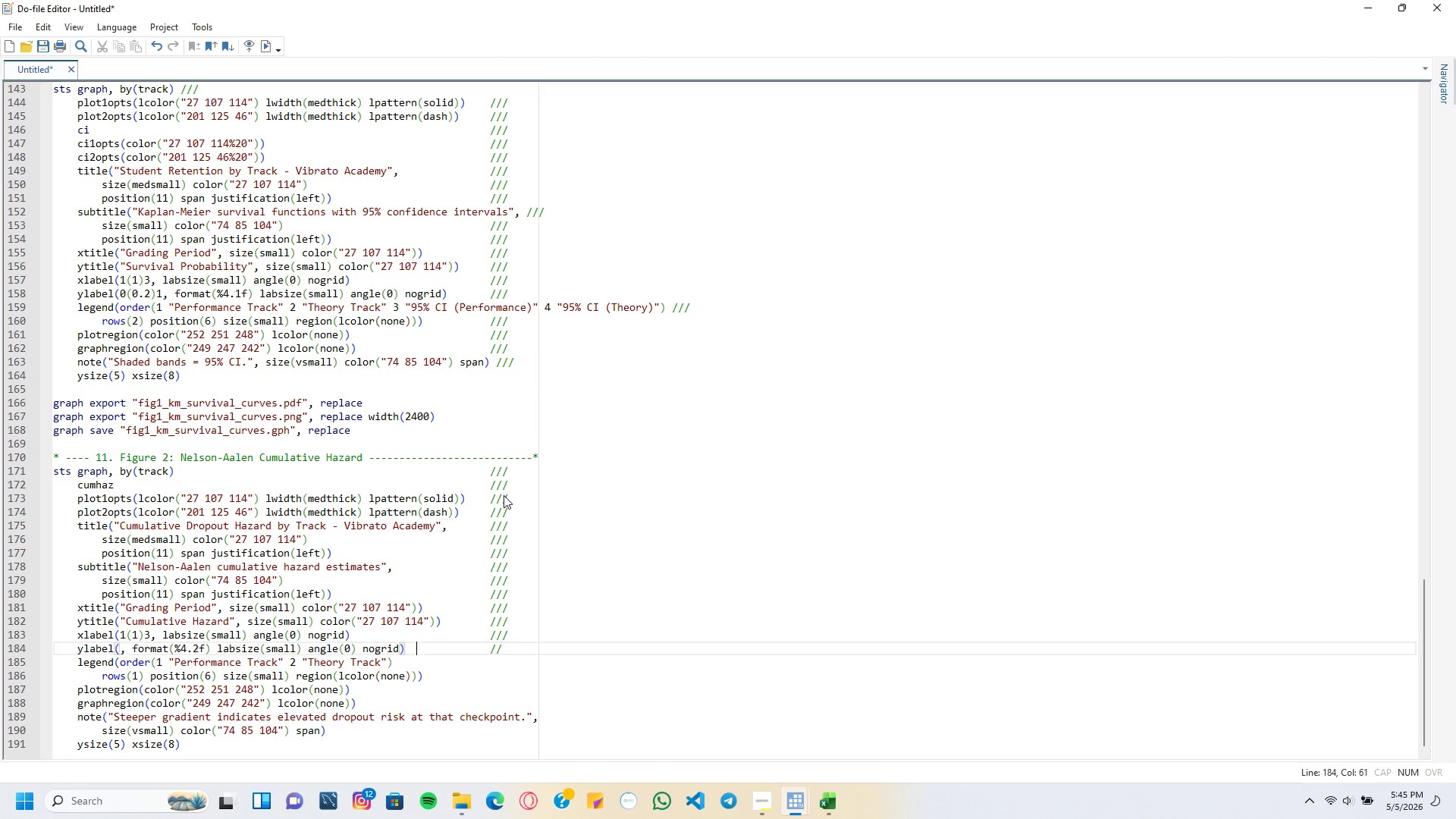 
key(ArrowRight)
 